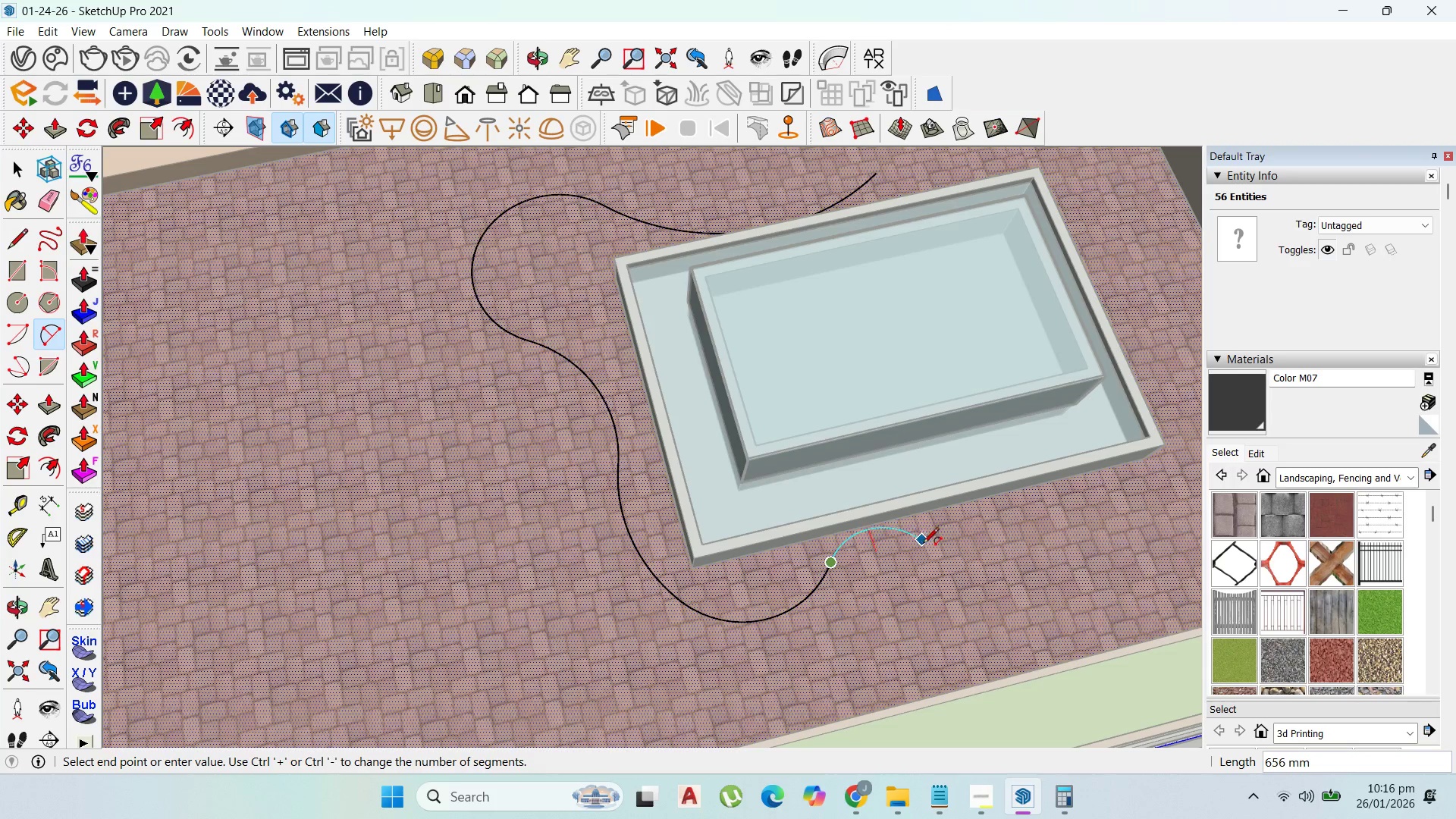 
left_click([916, 548])
 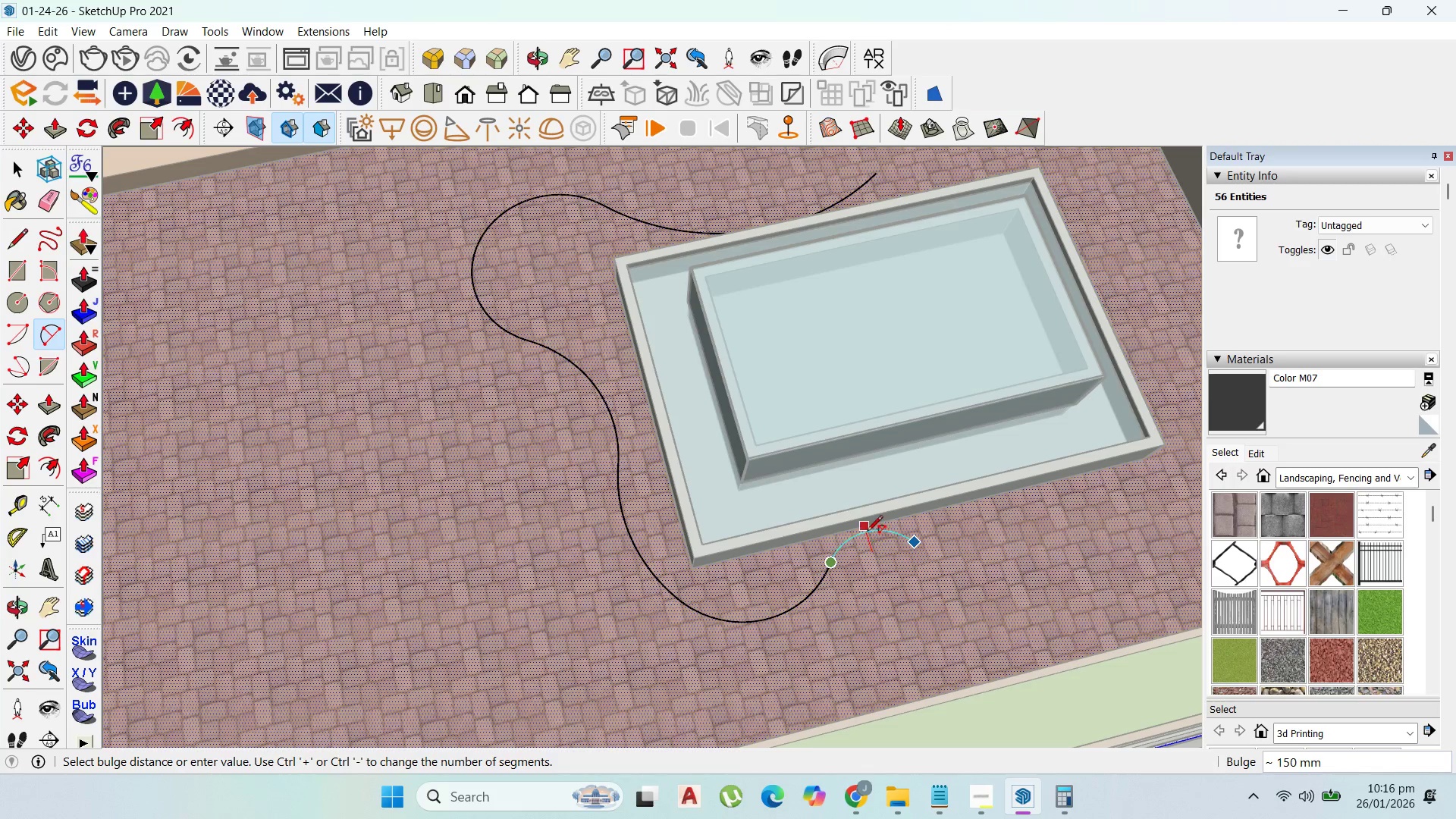 
left_click([867, 532])
 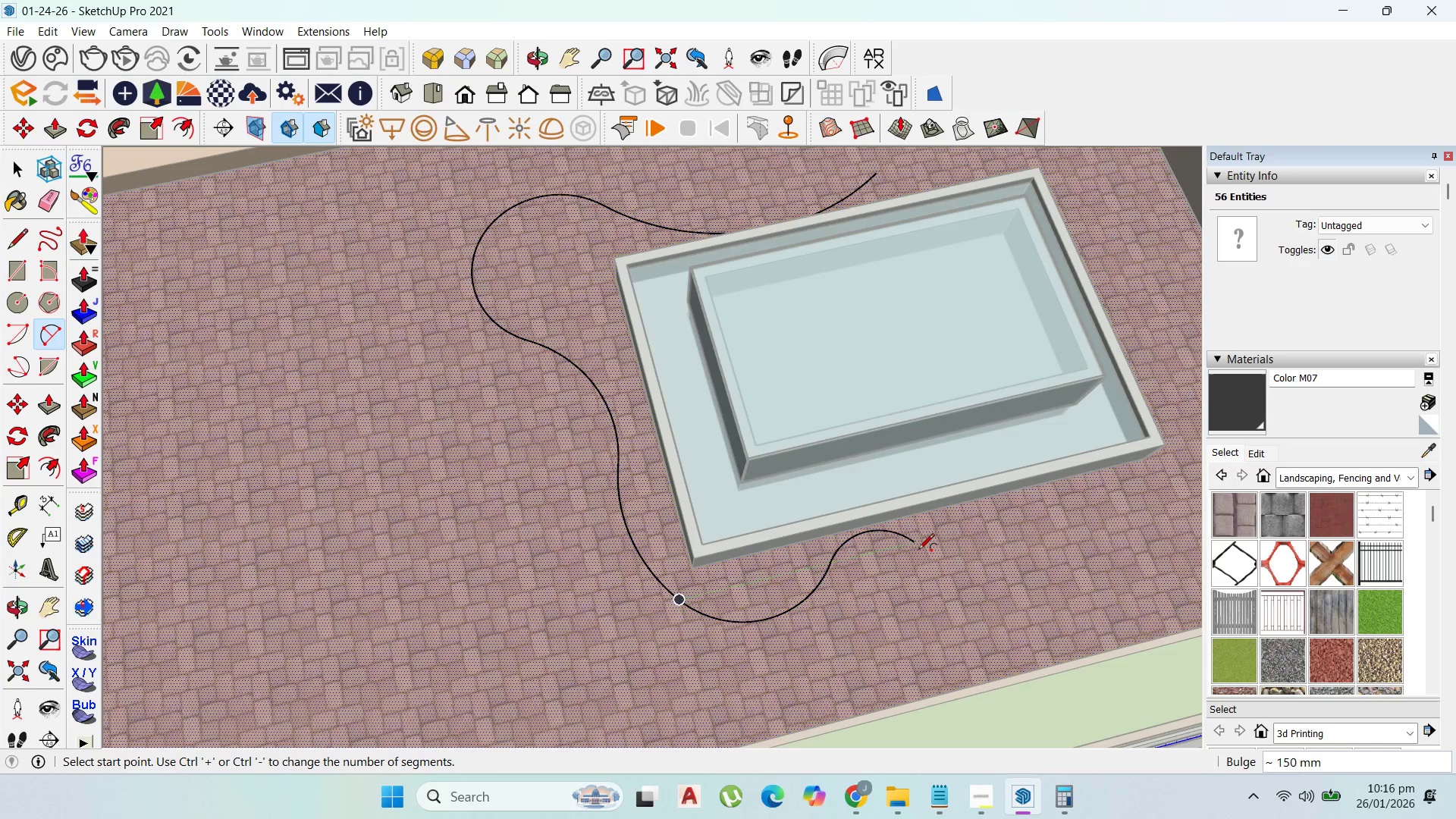 
left_click([915, 544])
 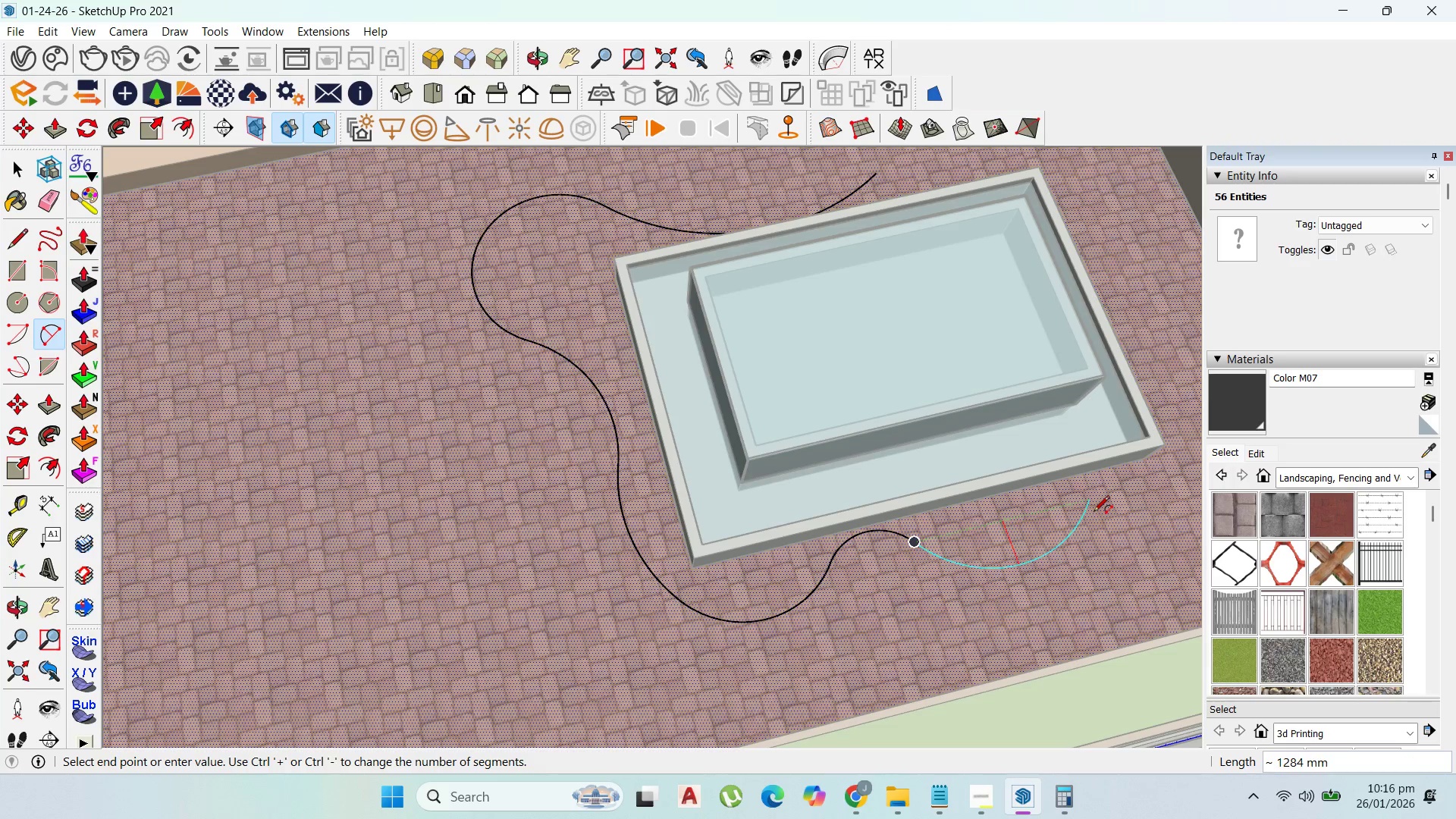 
left_click([1094, 513])
 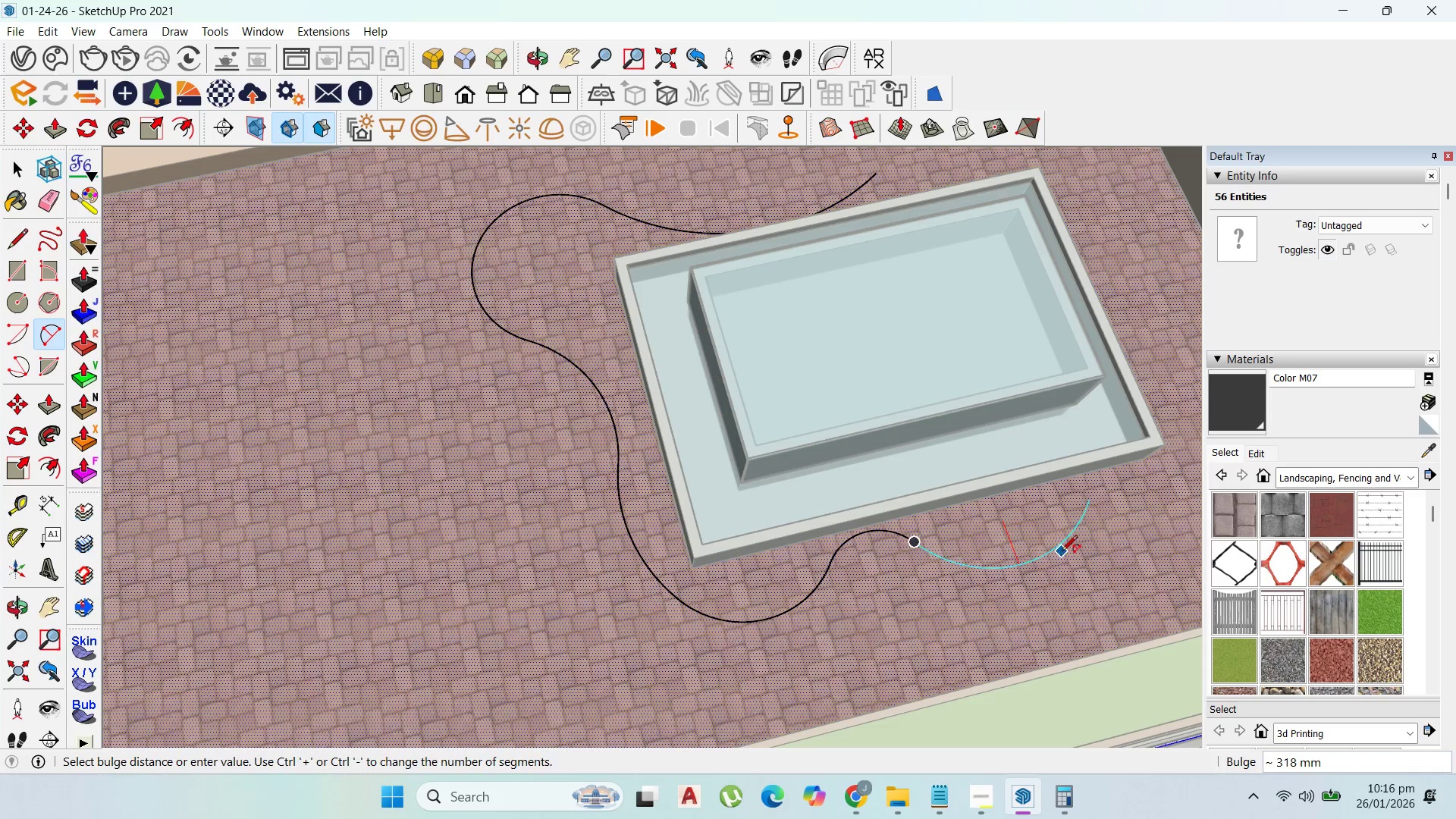 
scroll: coordinate [489, 558], scroll_direction: down, amount: 6.0
 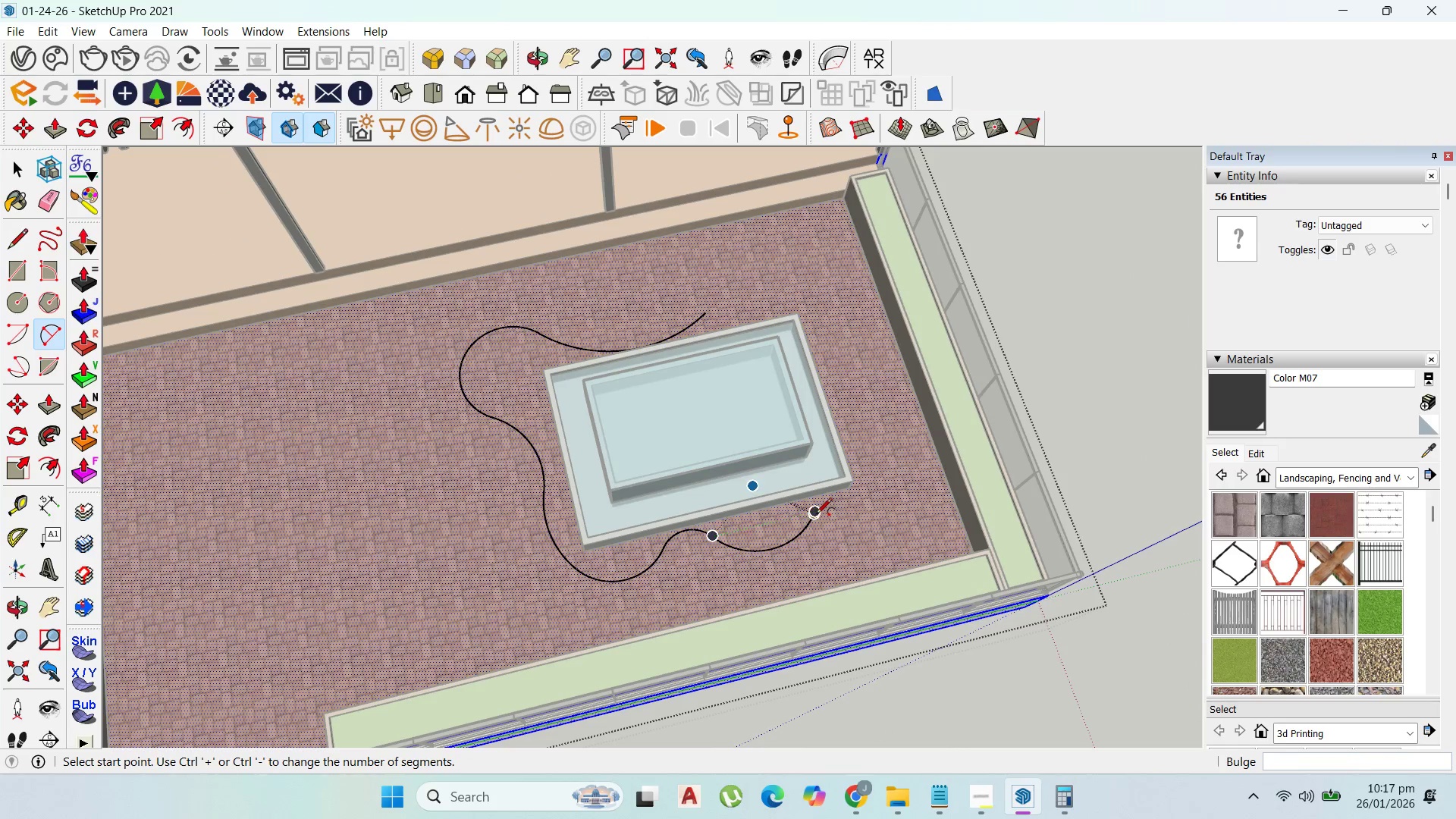 
left_click([816, 515])
 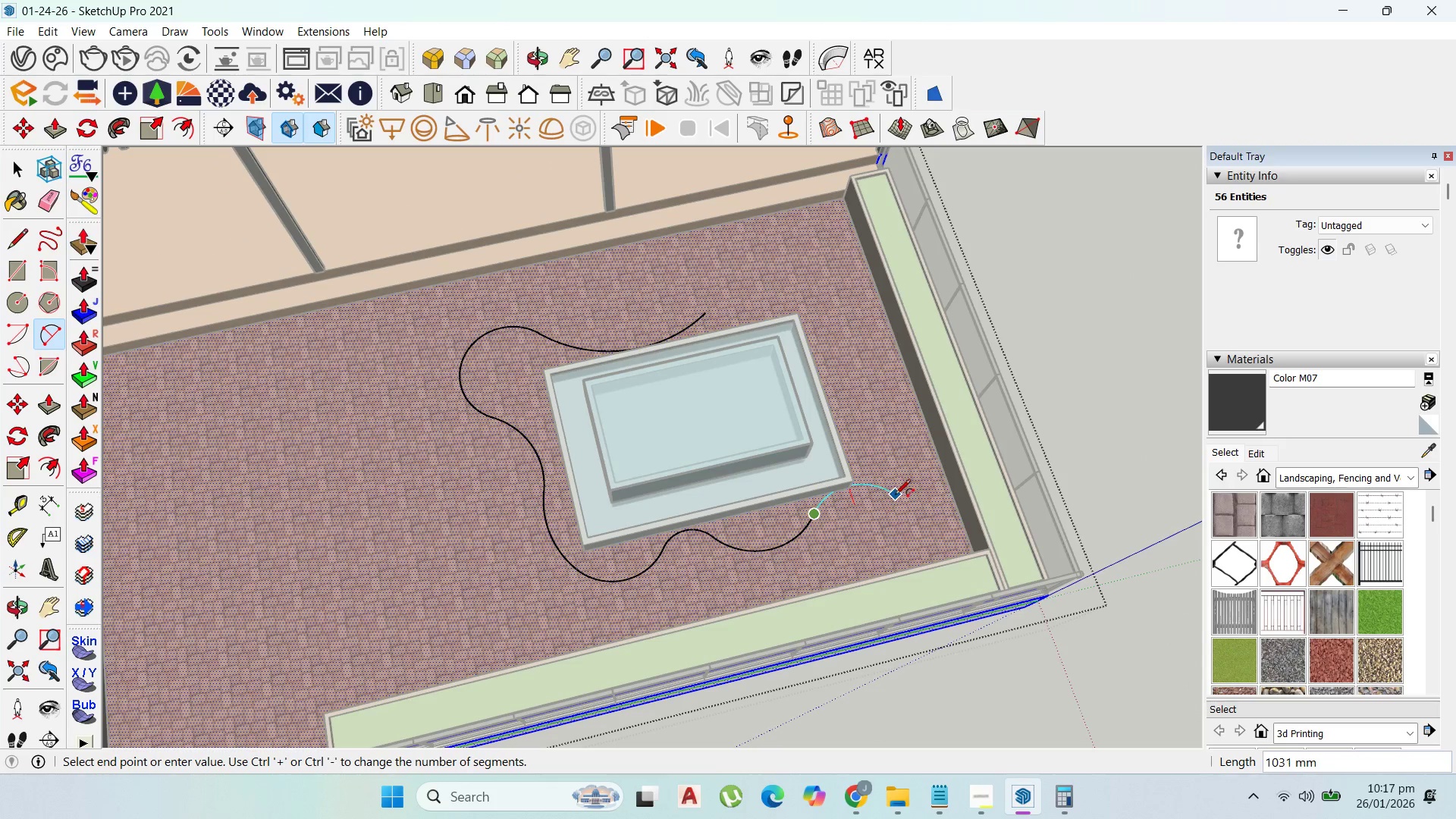 
wait(5.66)
 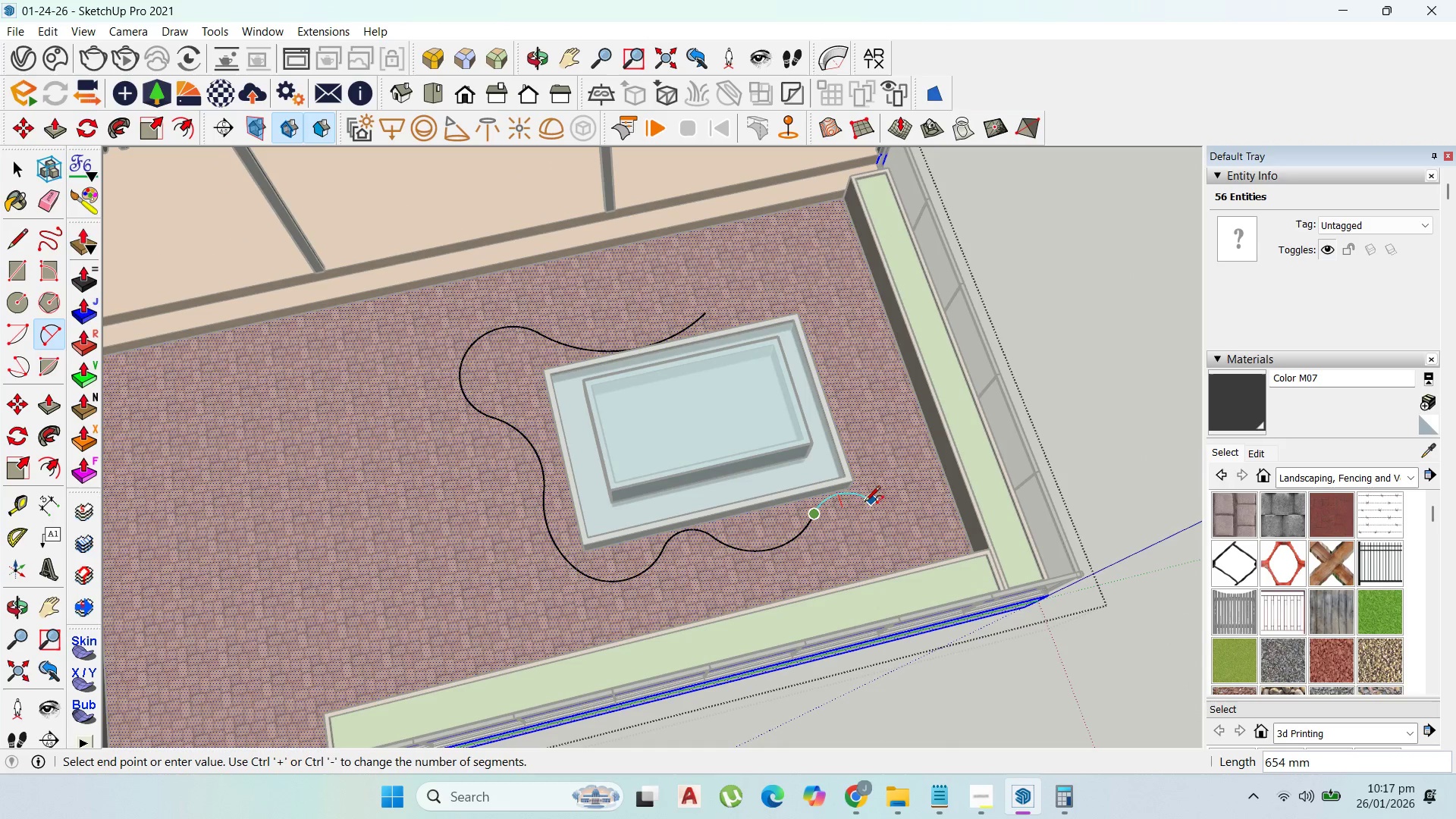 
left_click([888, 449])
 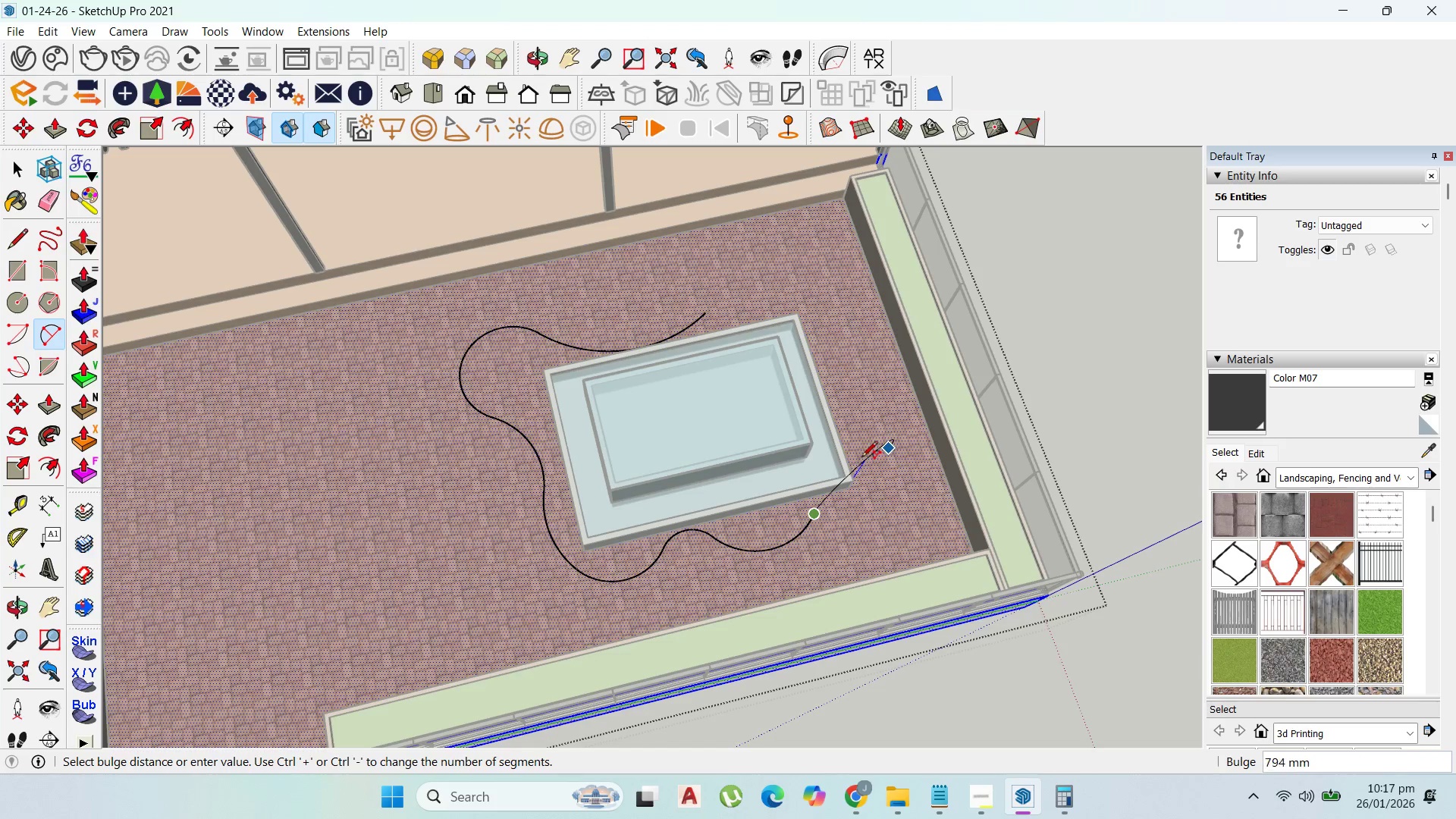 
scroll: coordinate [868, 463], scroll_direction: up, amount: 8.0
 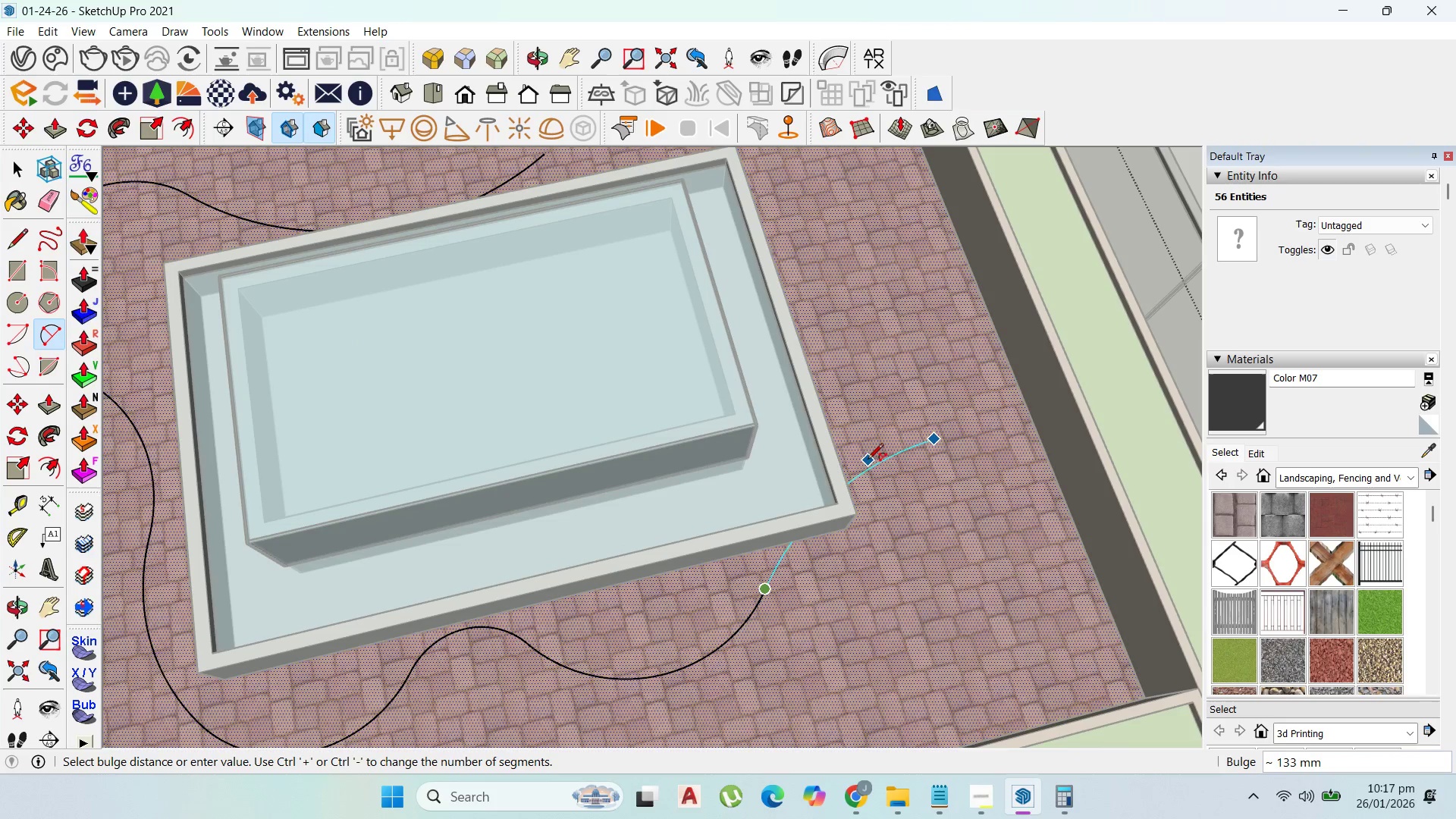 
left_click([868, 460])
 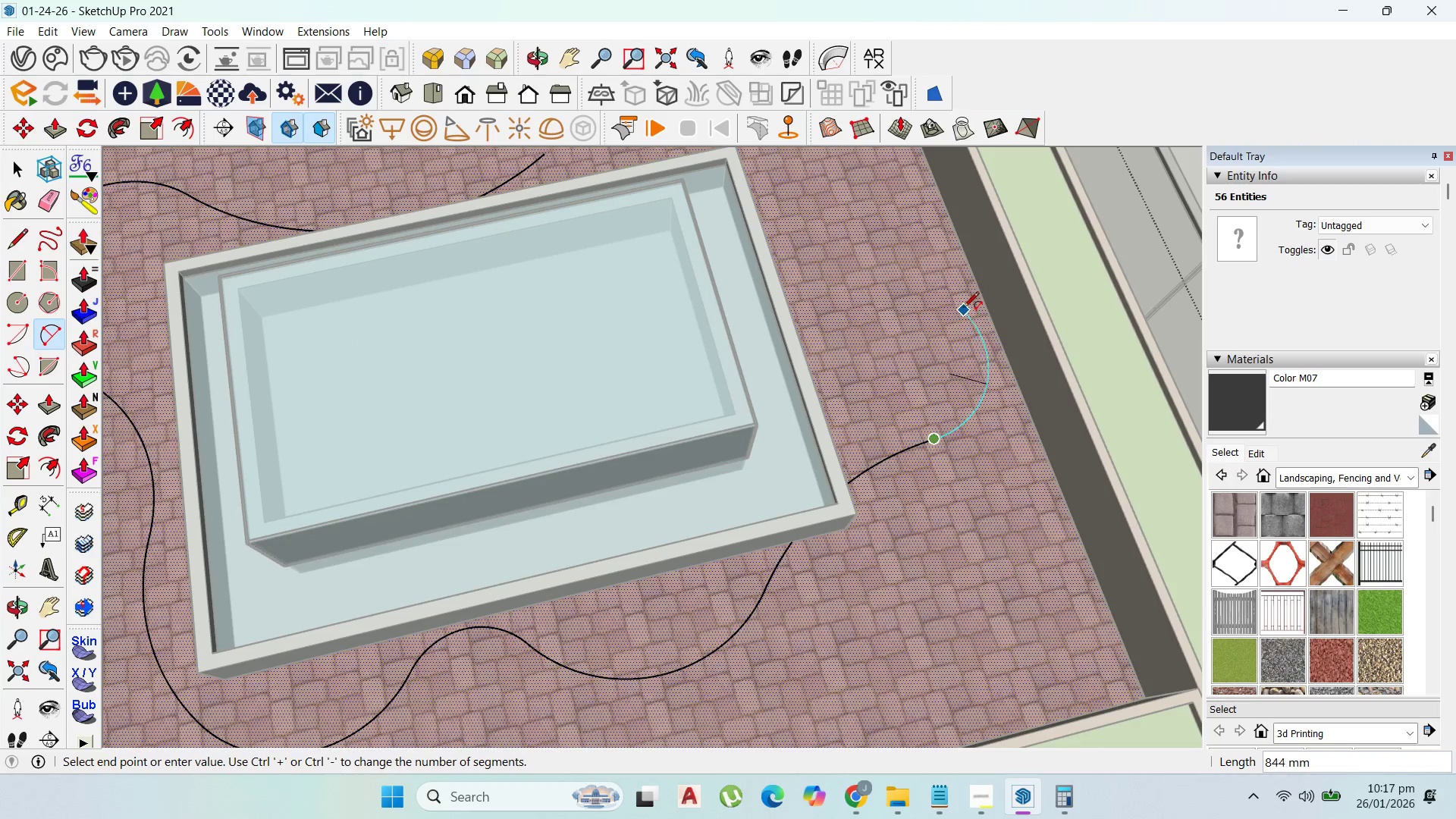 
left_click([963, 306])
 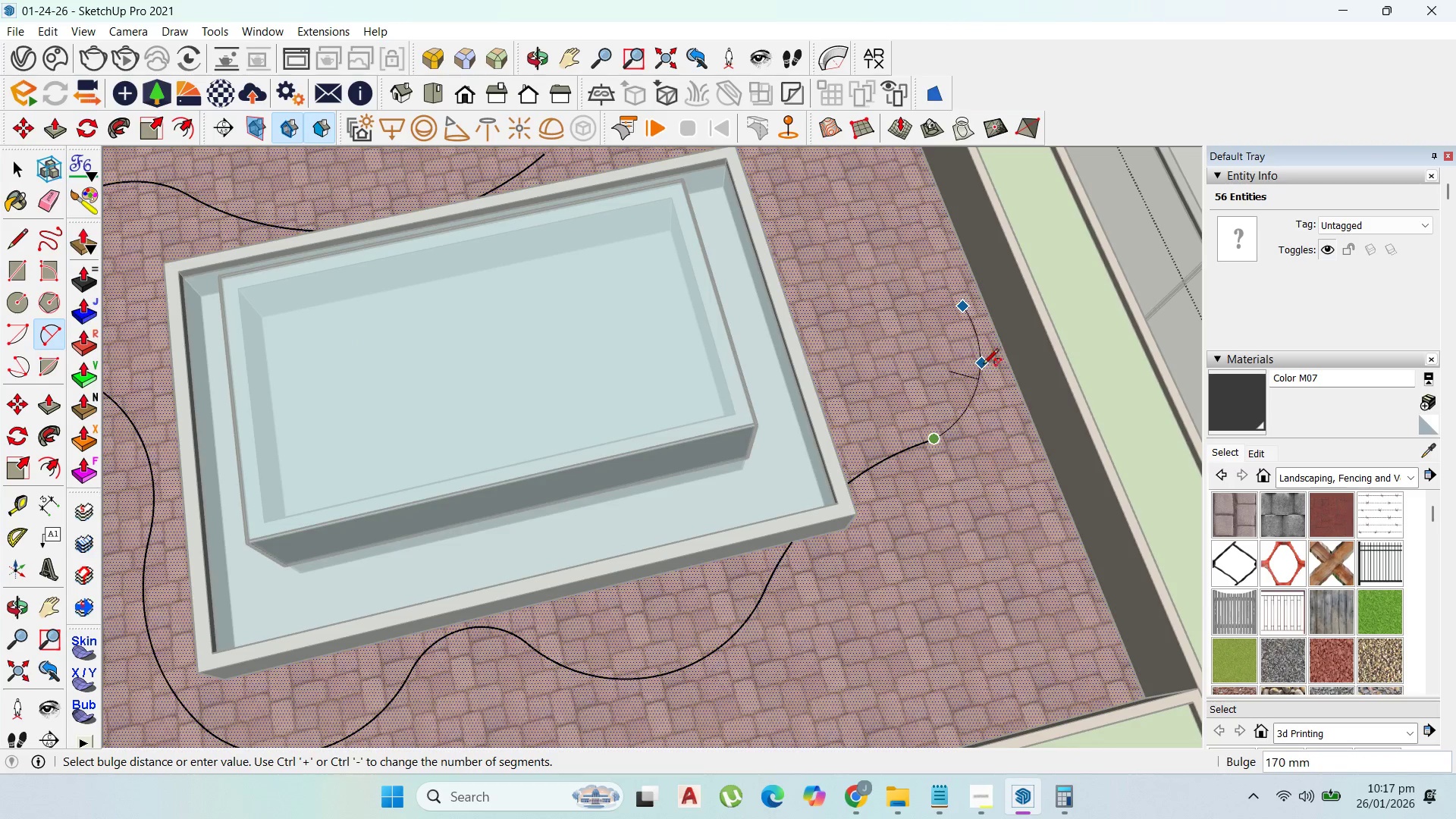 
left_click([990, 369])
 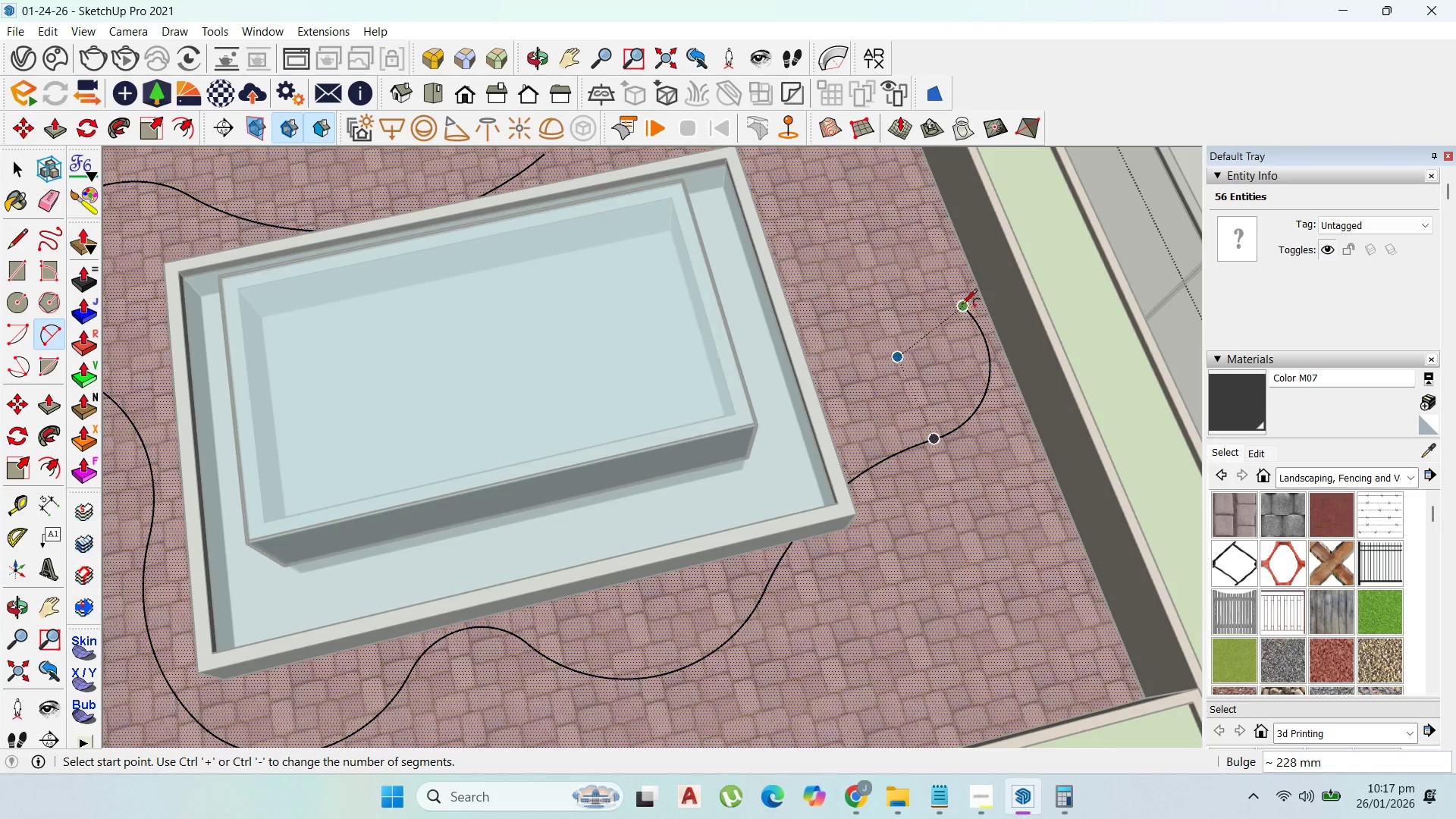 
left_click_drag(start_coordinate=[962, 306], to_coordinate=[946, 303])
 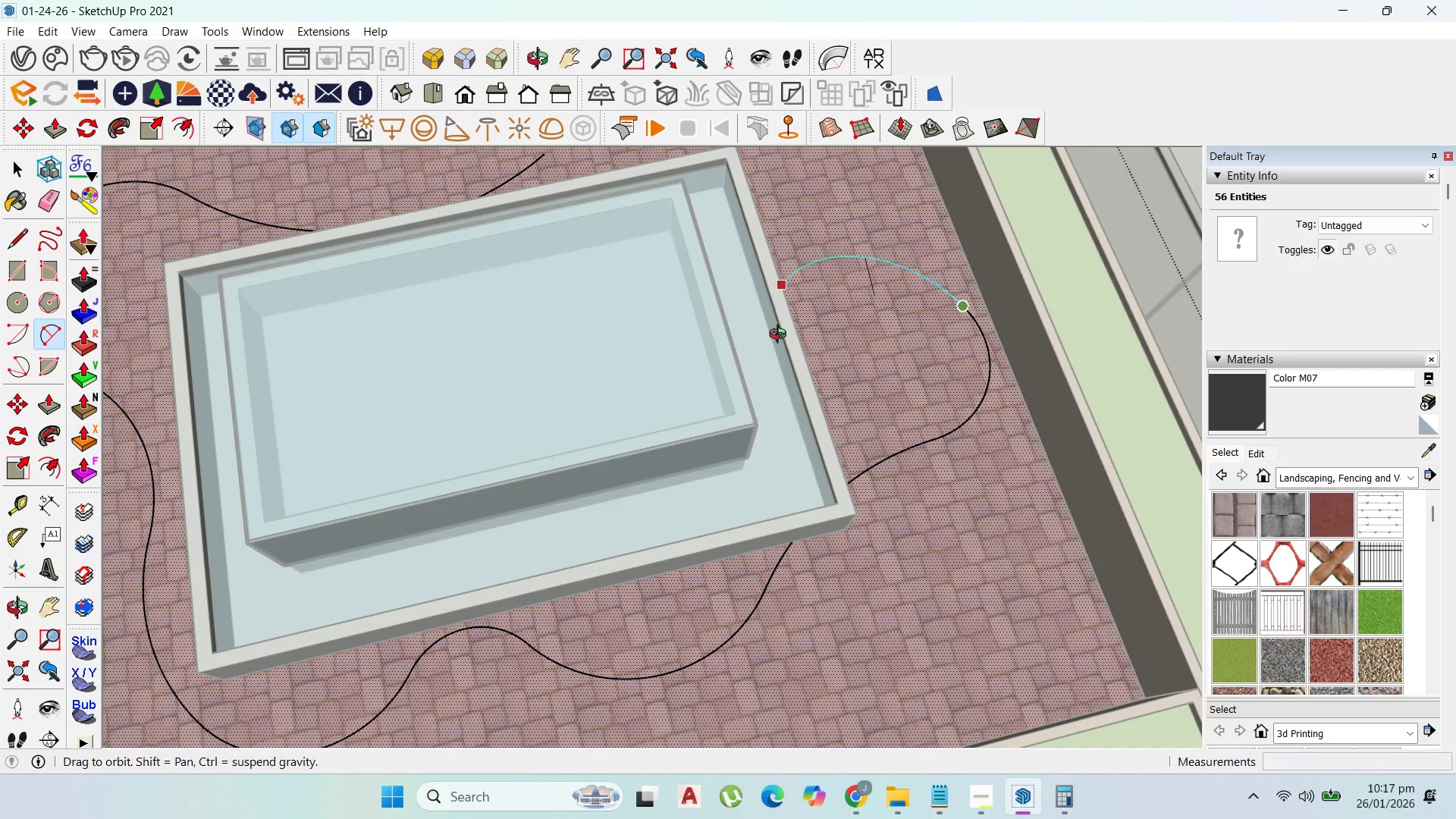 
scroll: coordinate [784, 254], scroll_direction: down, amount: 5.0
 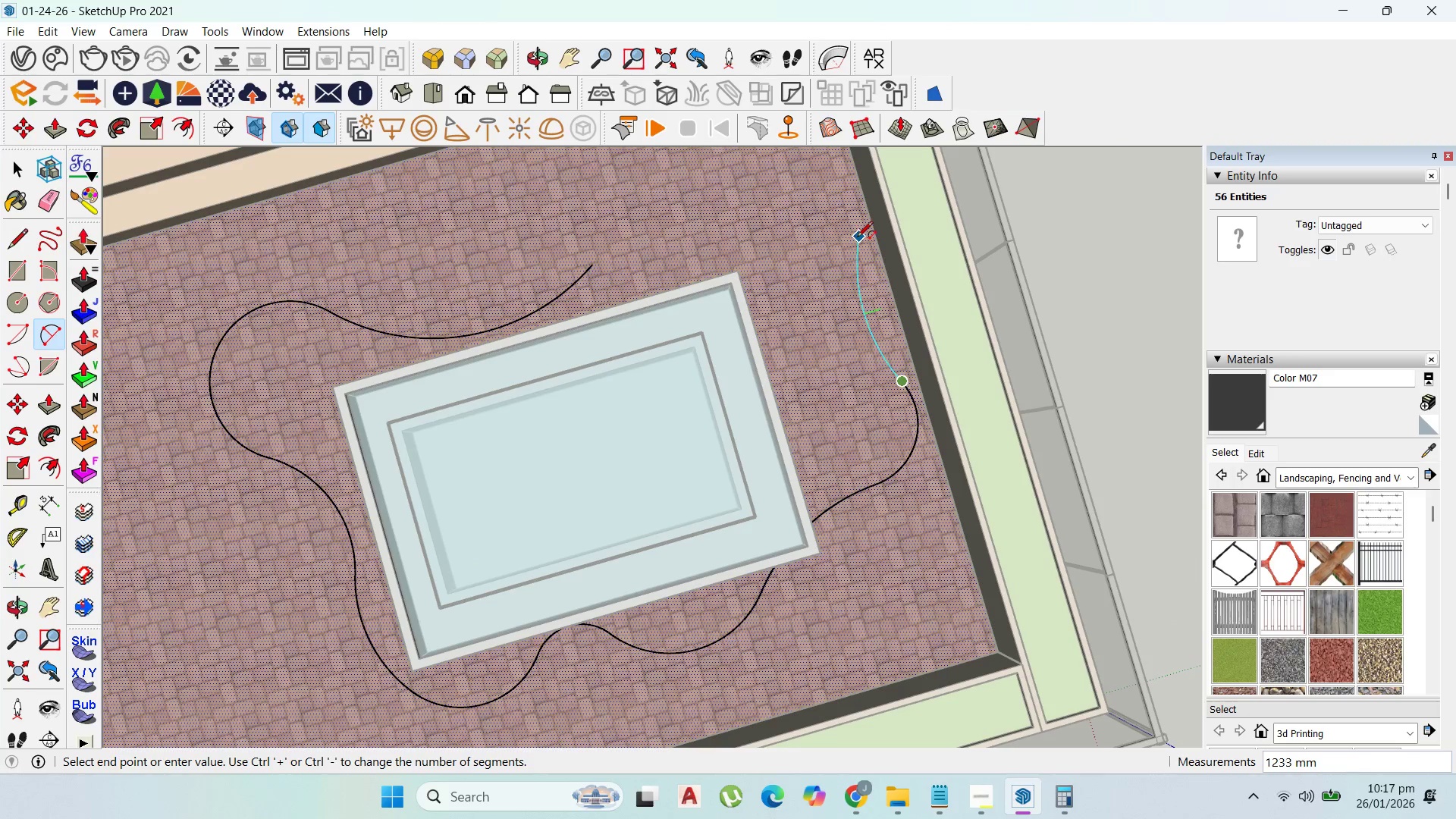 
left_click([856, 240])
 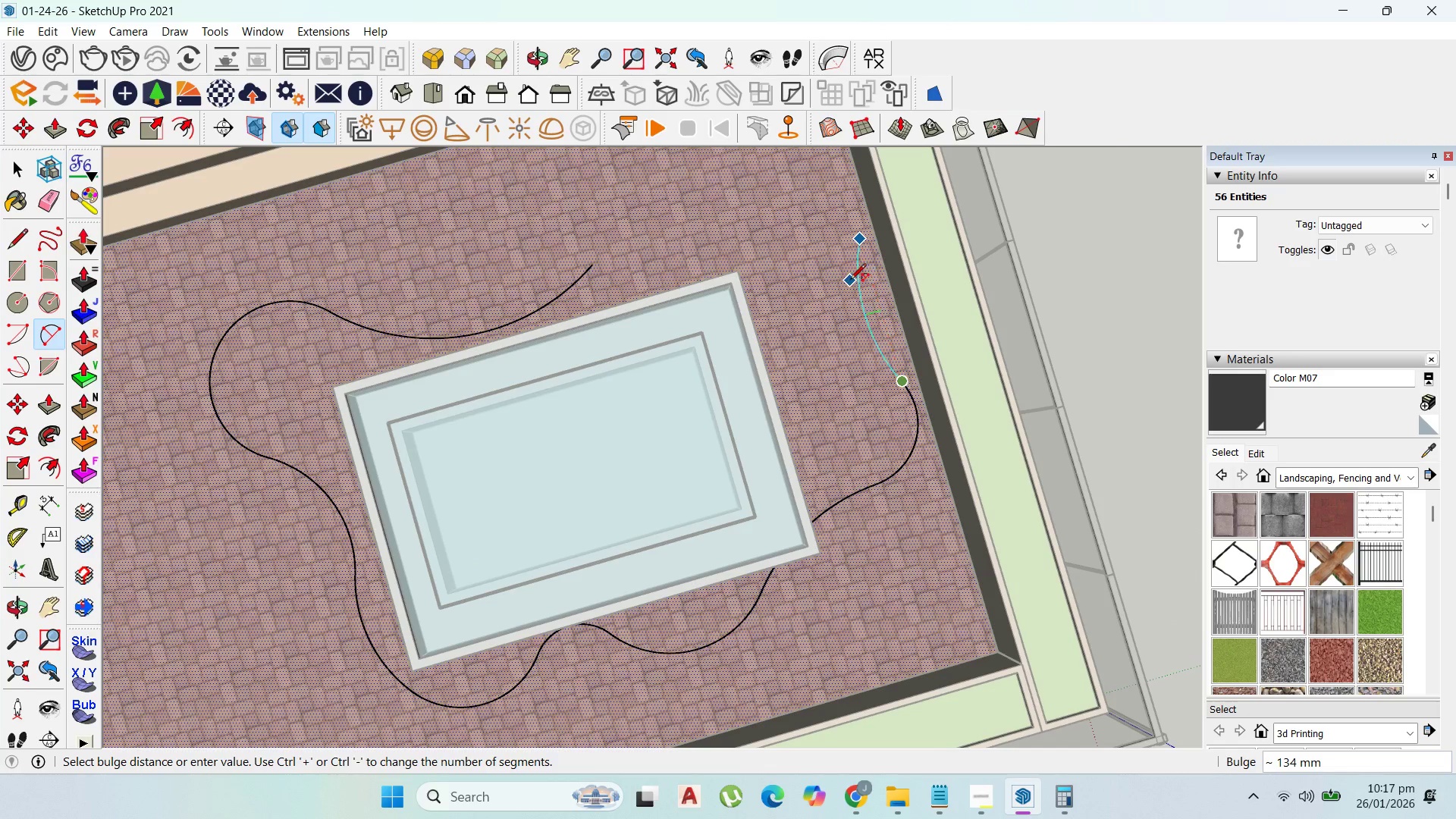 
left_click([849, 281])
 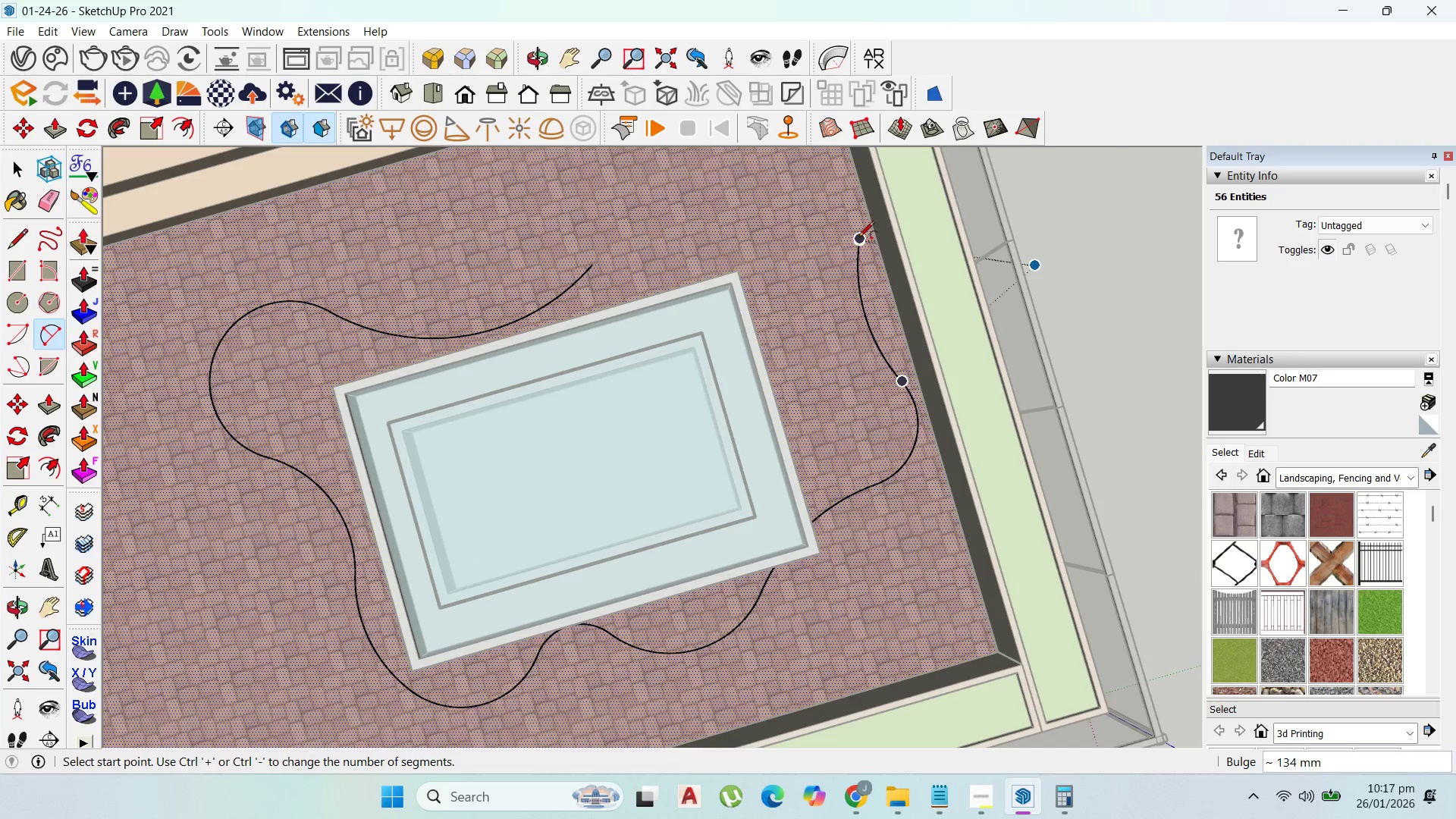 
left_click_drag(start_coordinate=[858, 238], to_coordinate=[855, 231])
 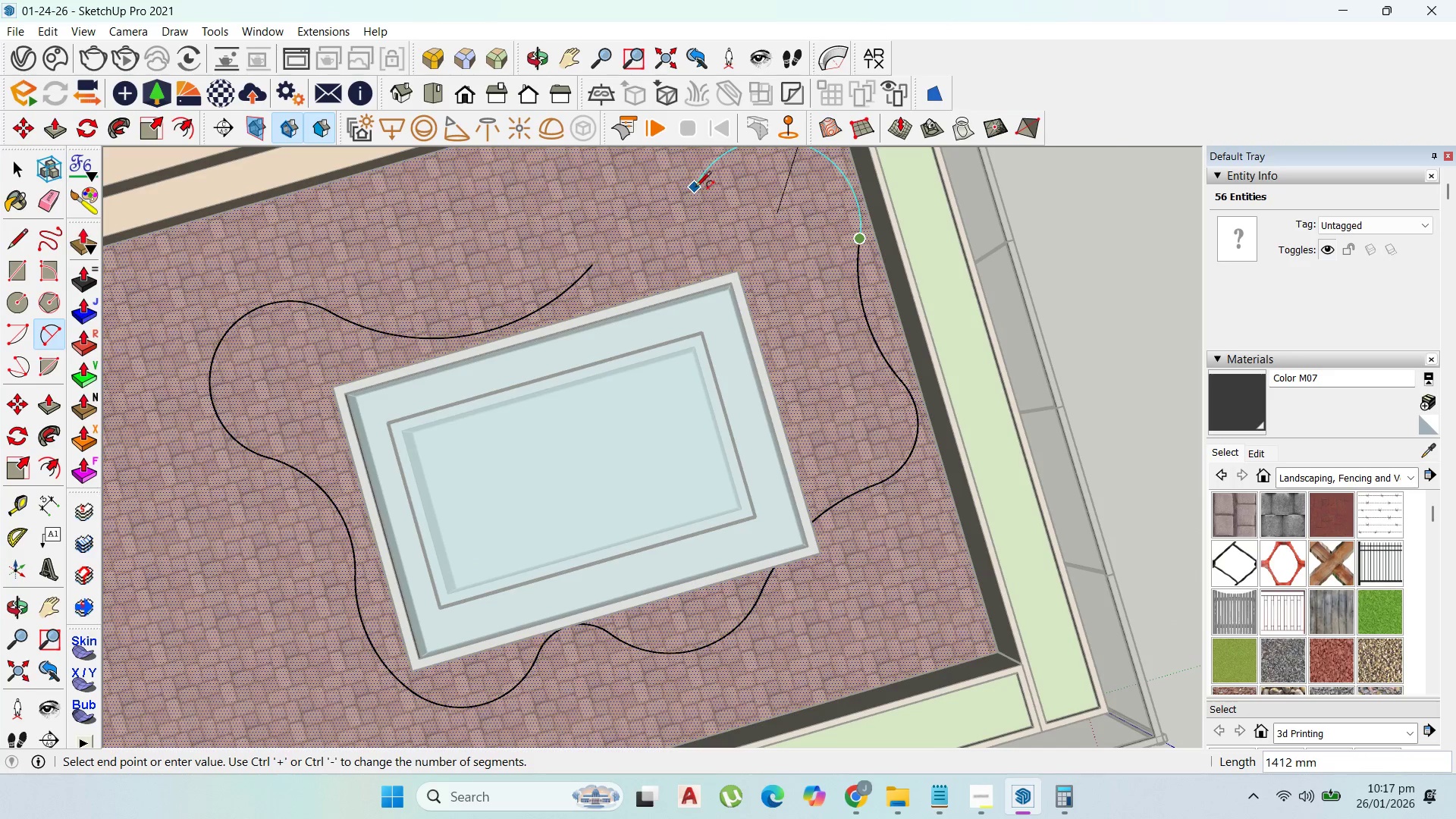 
left_click([701, 187])
 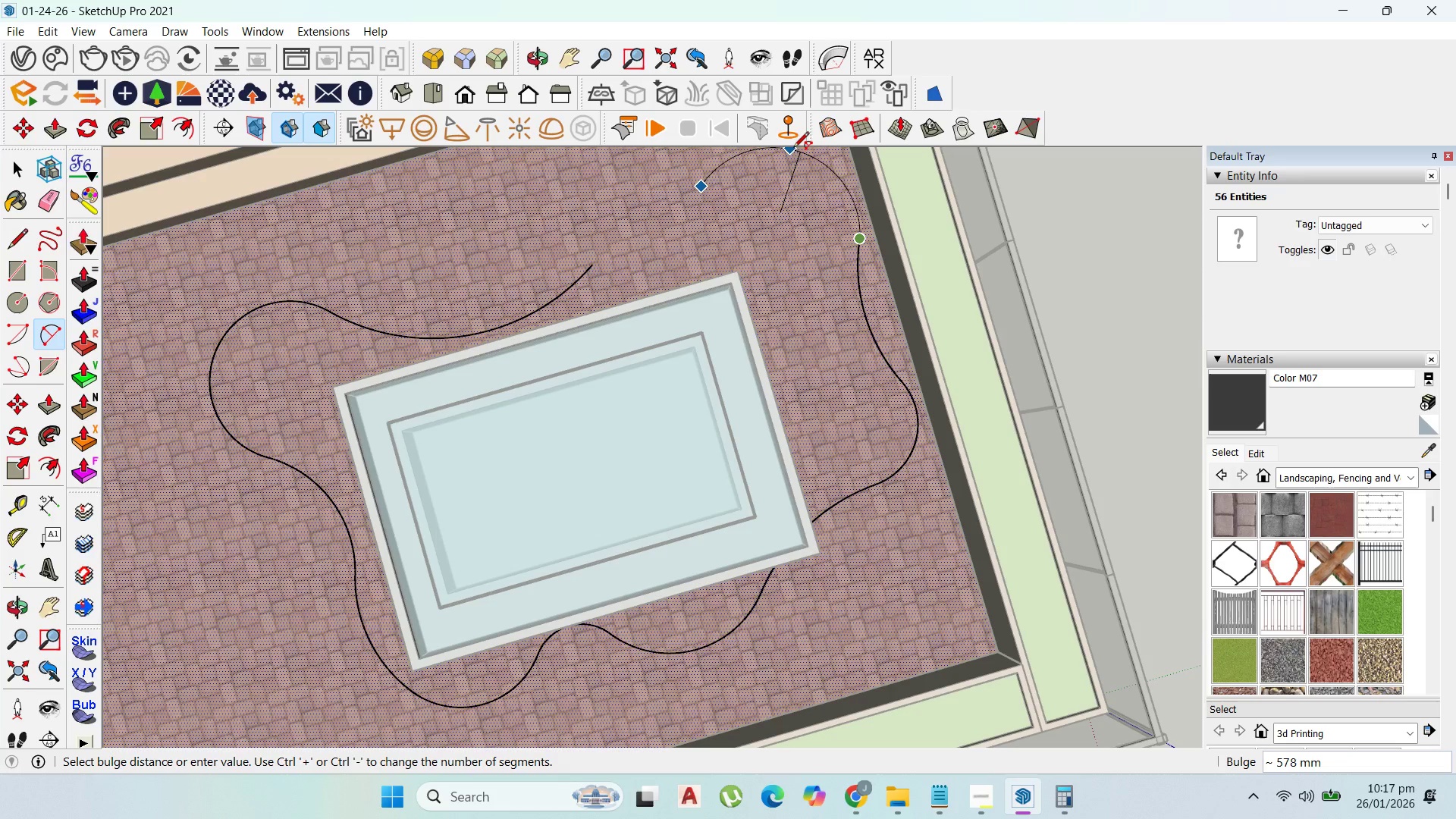 
left_click([798, 148])
 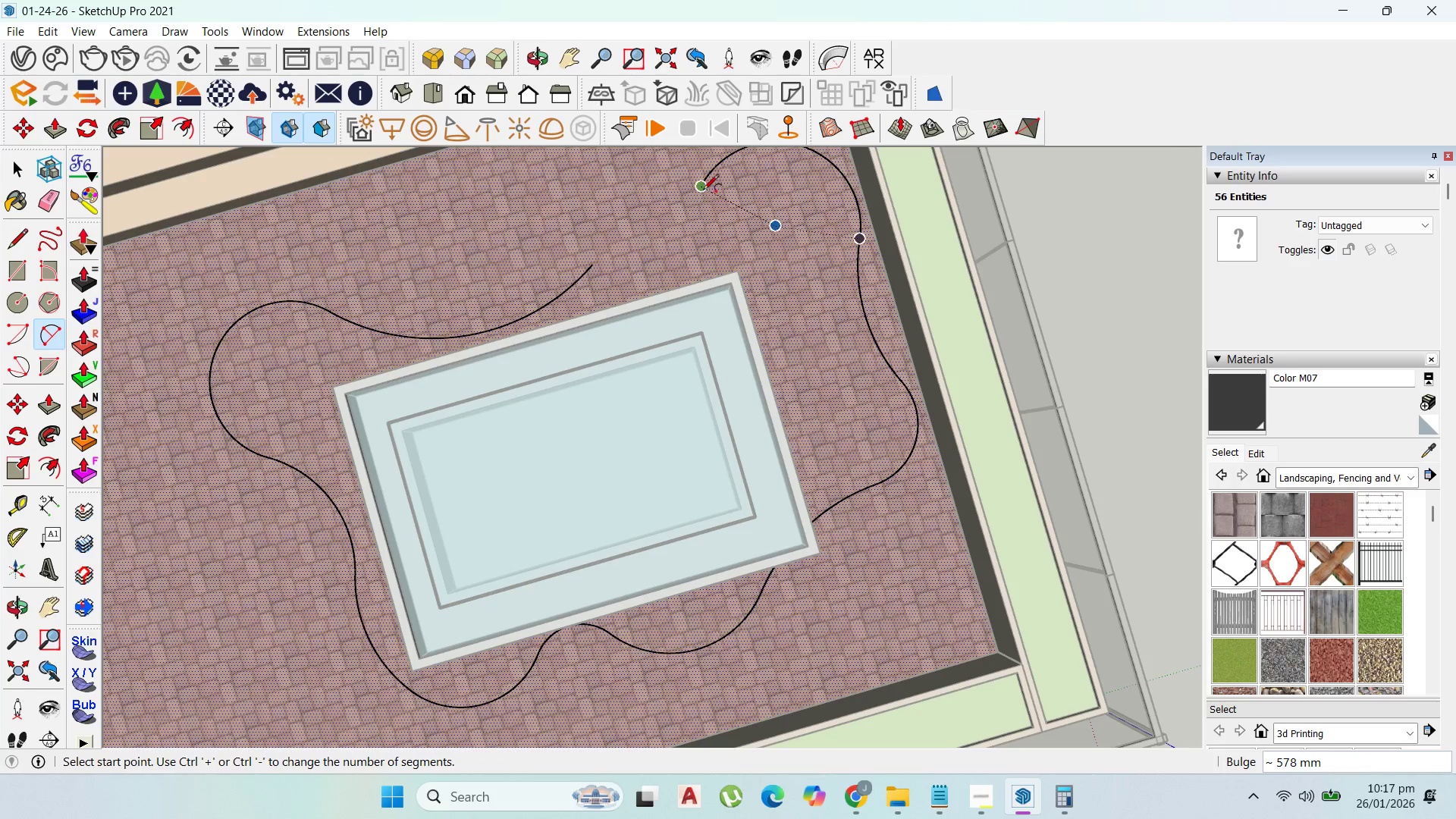 
left_click([702, 186])
 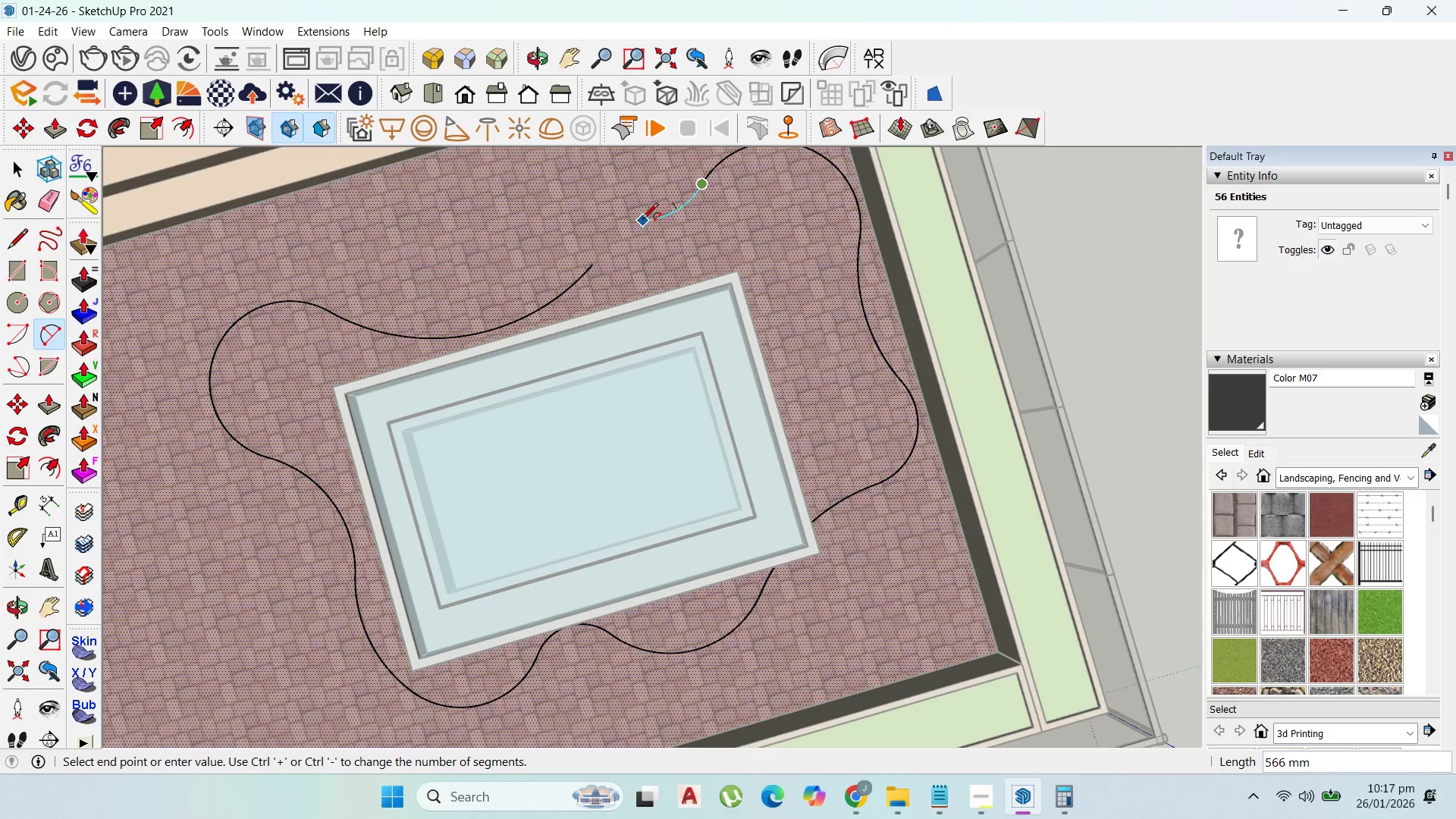 
wait(5.62)
 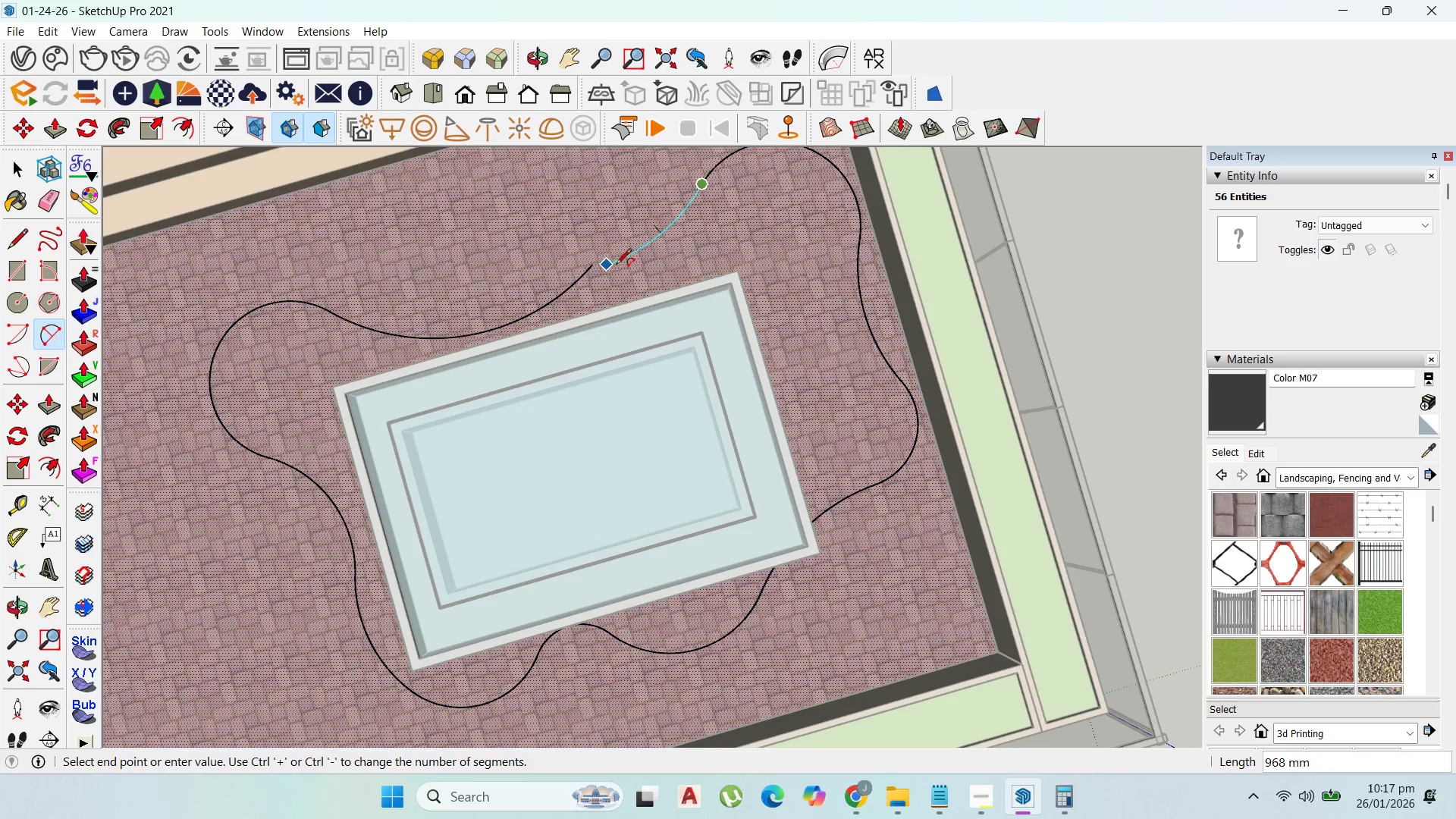 
left_click([635, 215])
 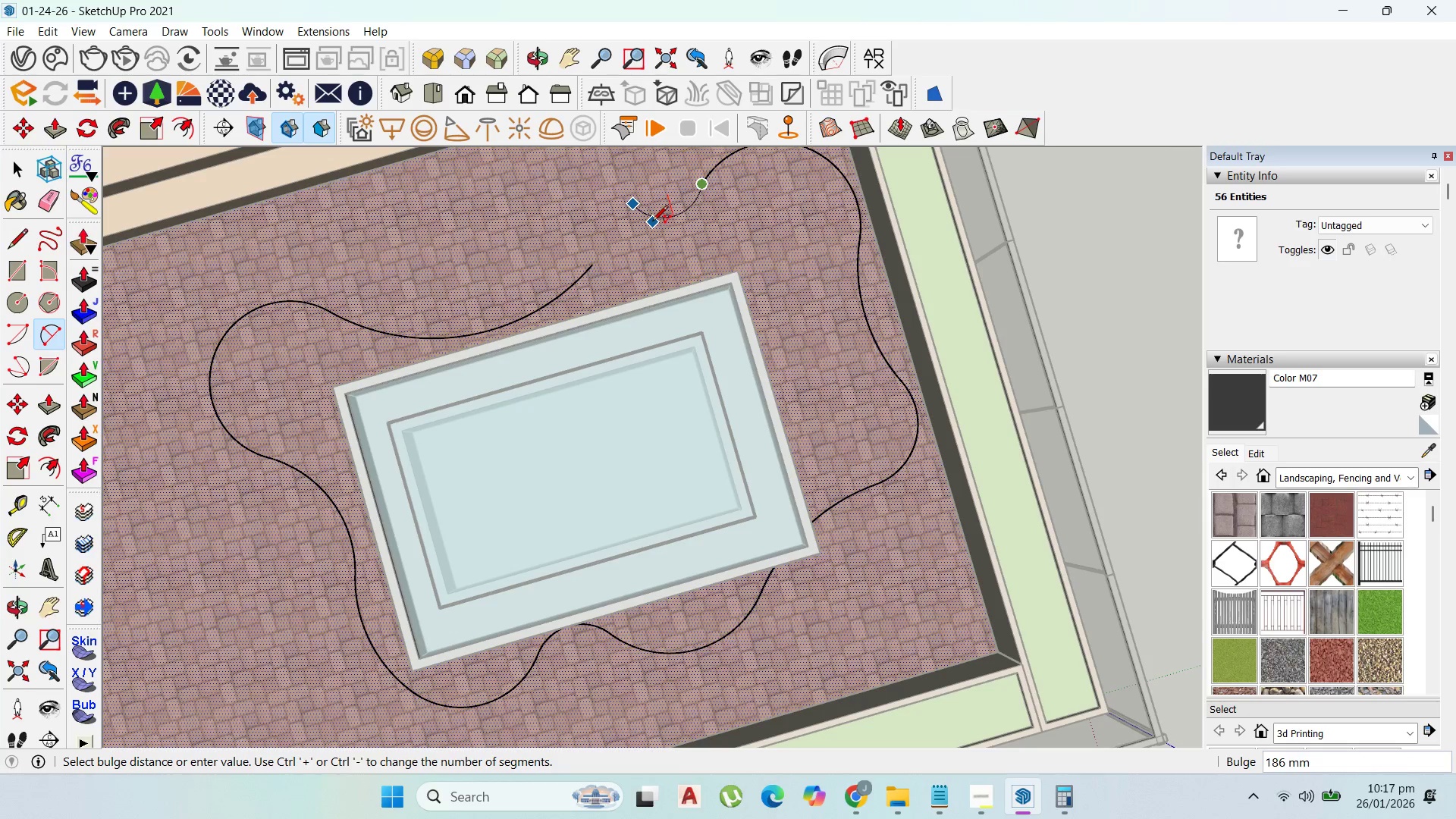 
left_click([655, 215])
 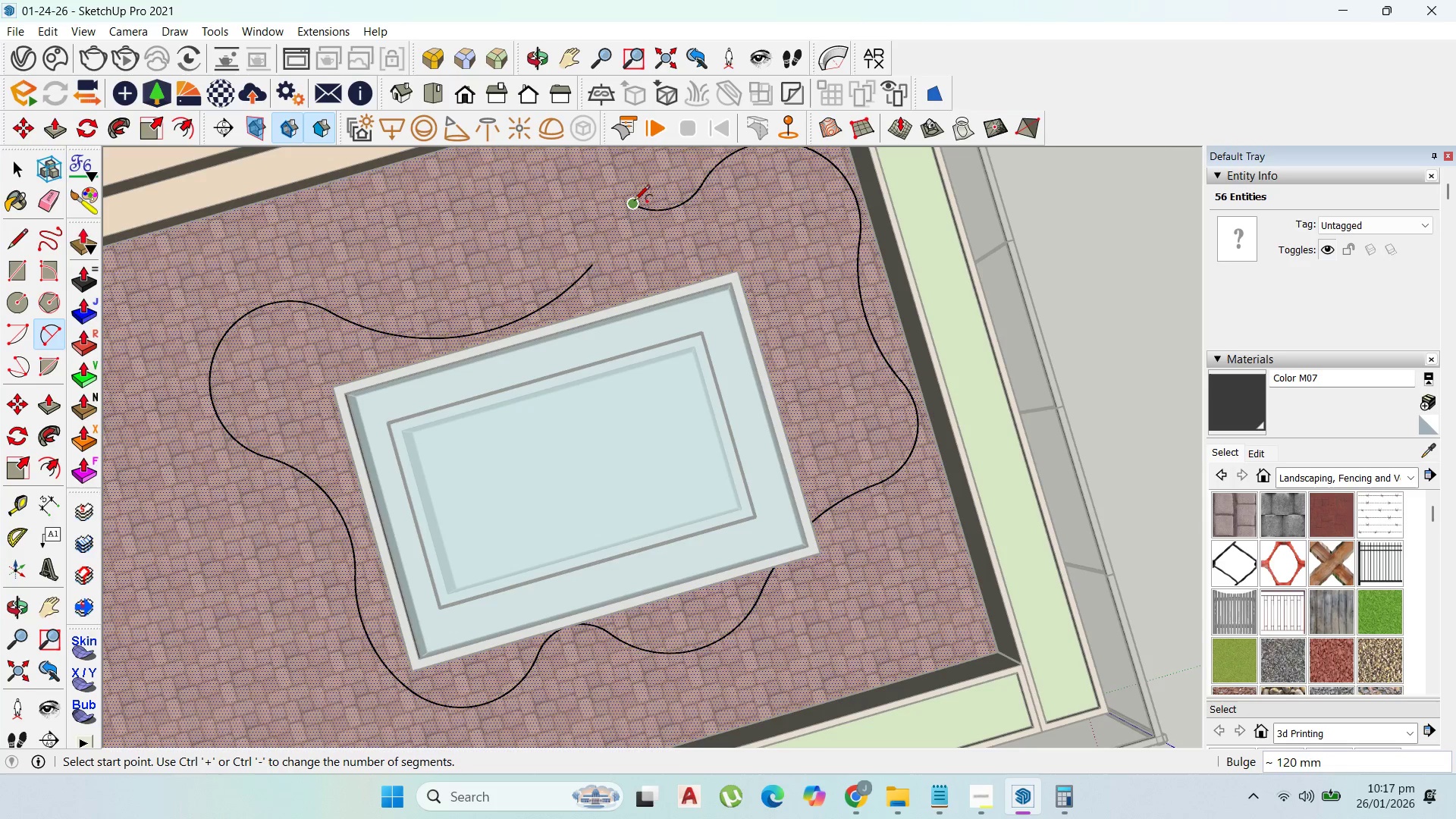 
left_click_drag(start_coordinate=[634, 201], to_coordinate=[629, 202])
 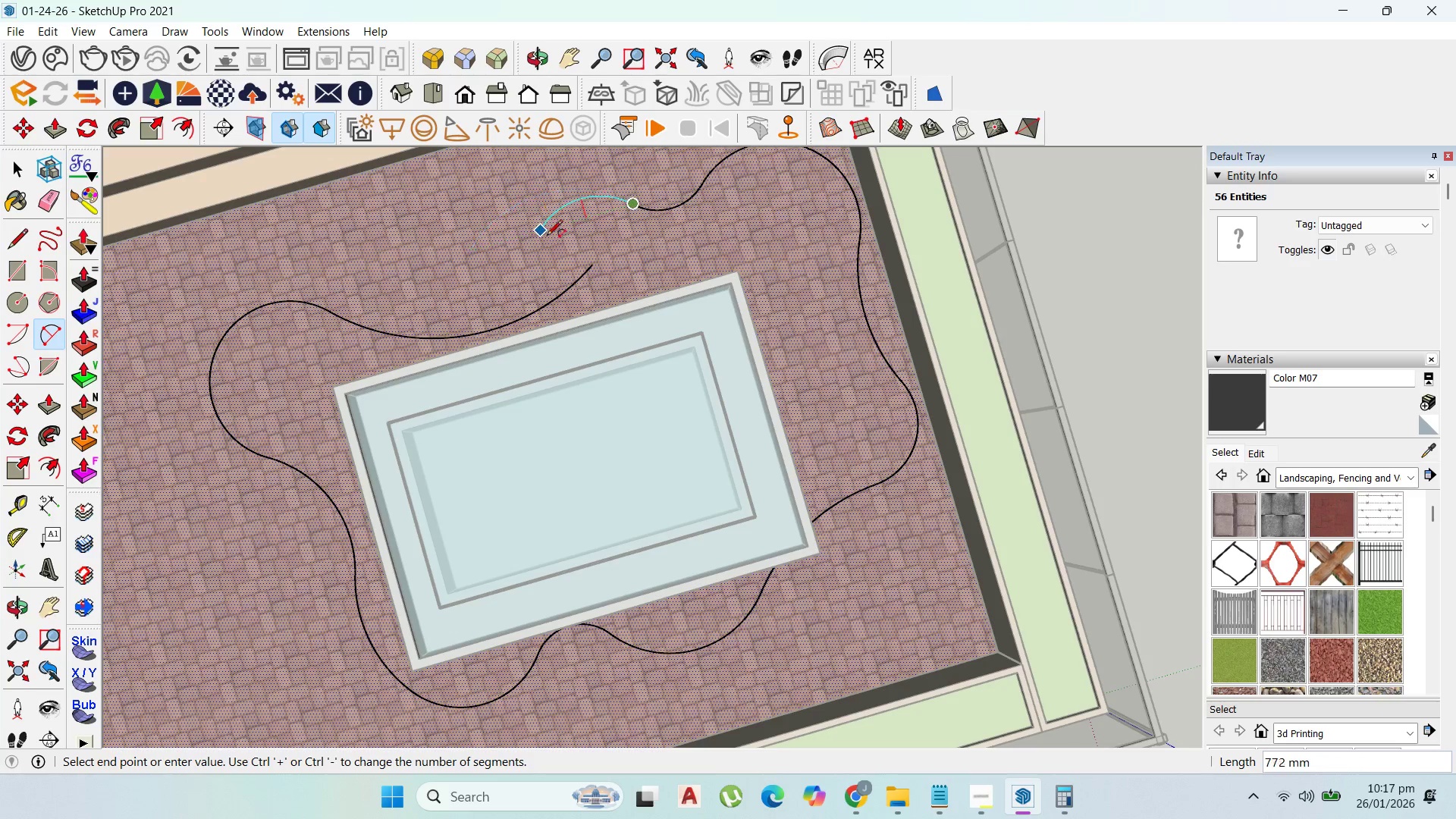 
wait(6.11)
 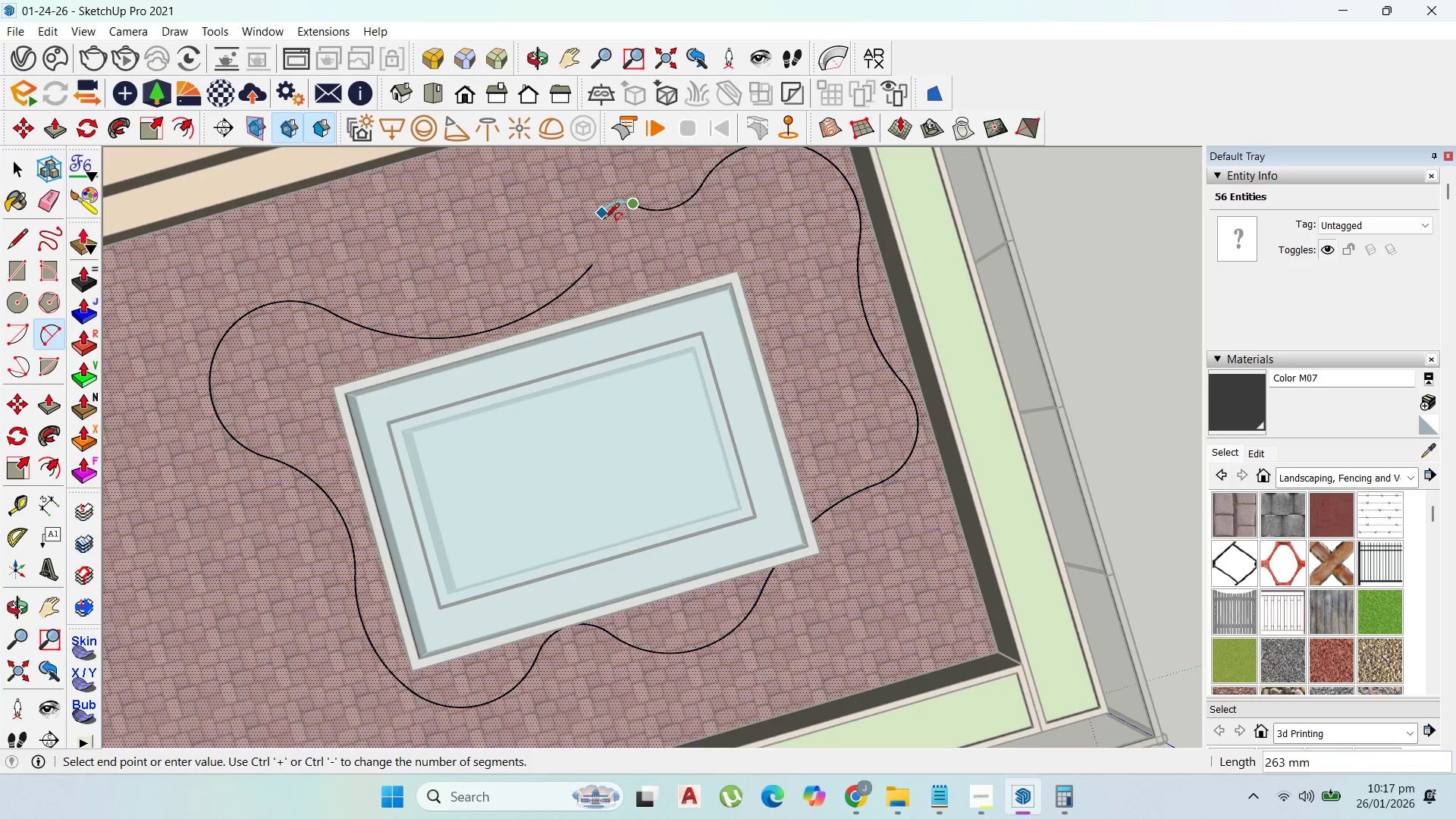 
left_click([533, 251])
 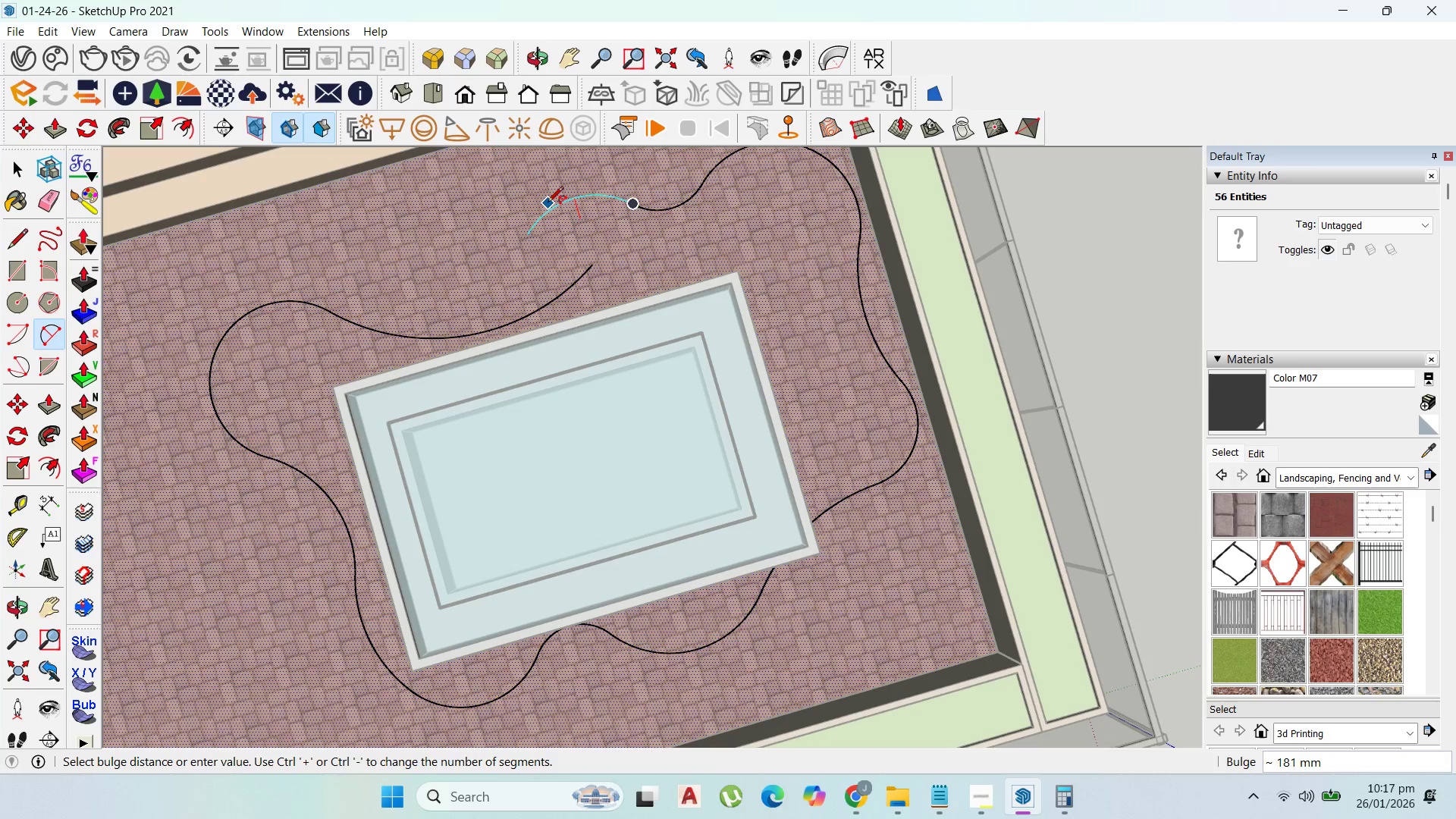 
left_click([548, 202])
 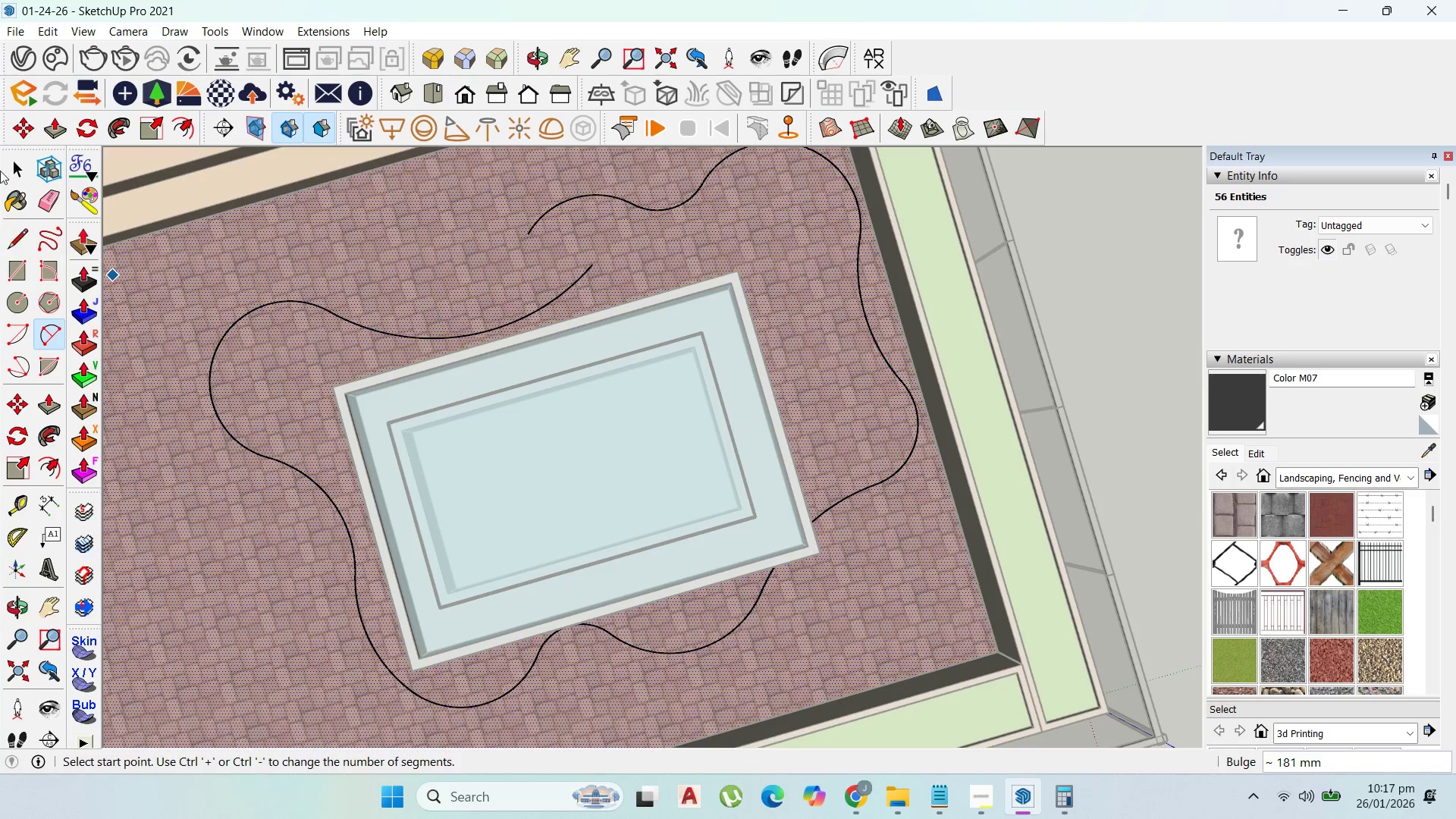 
left_click([18, 169])
 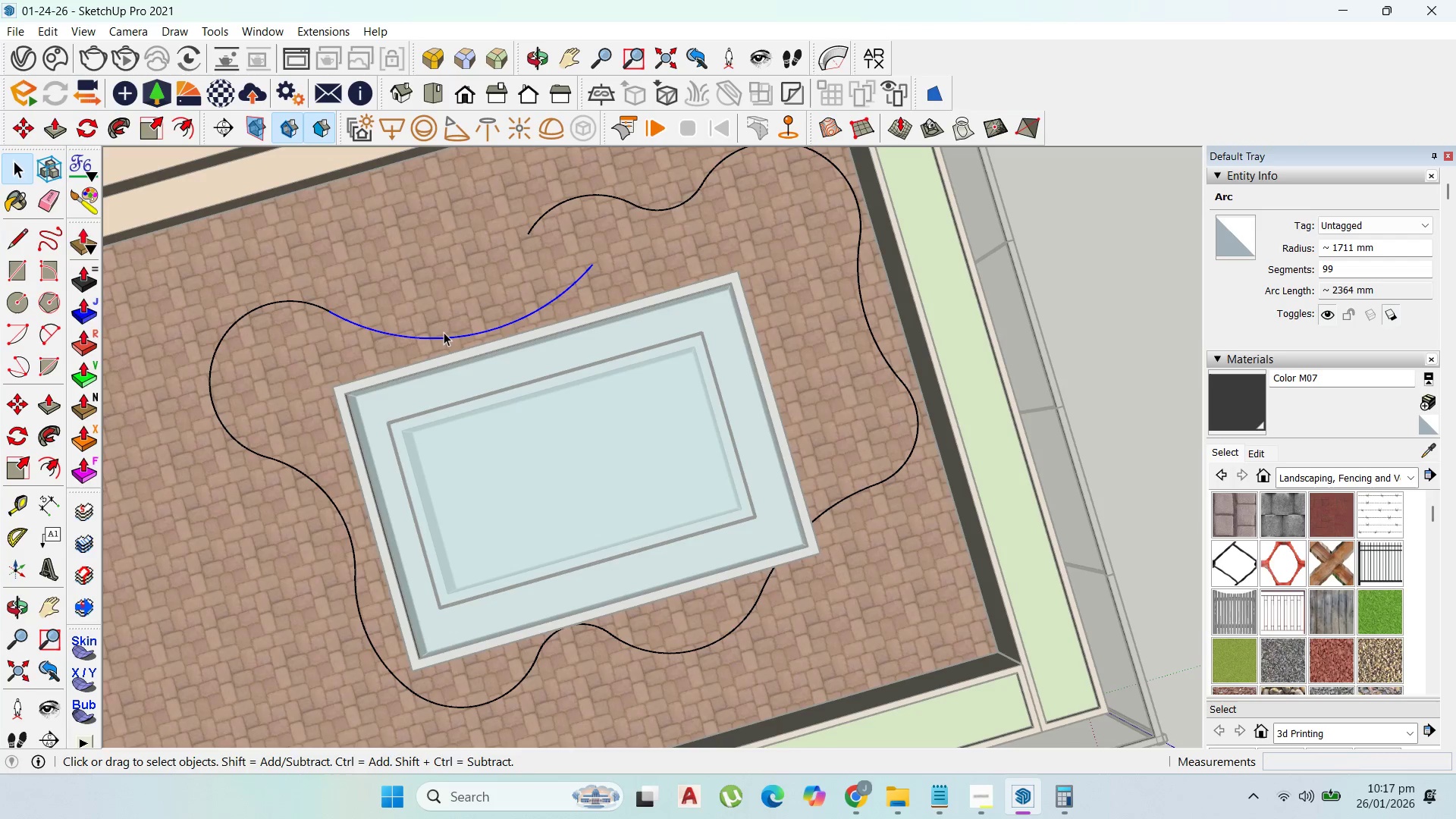 
key(Delete)
 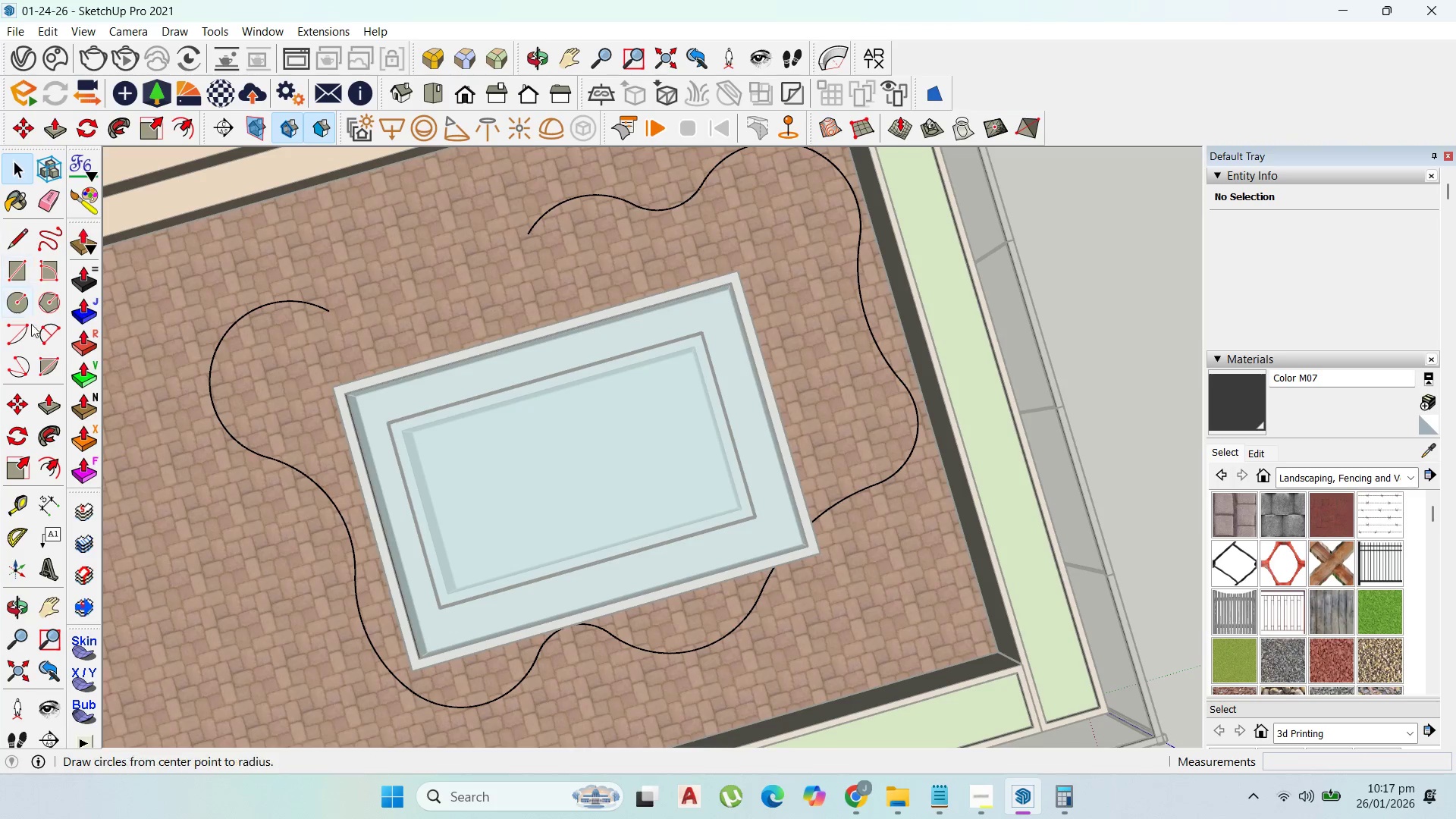 
left_click_drag(start_coordinate=[47, 328], to_coordinate=[51, 328])
 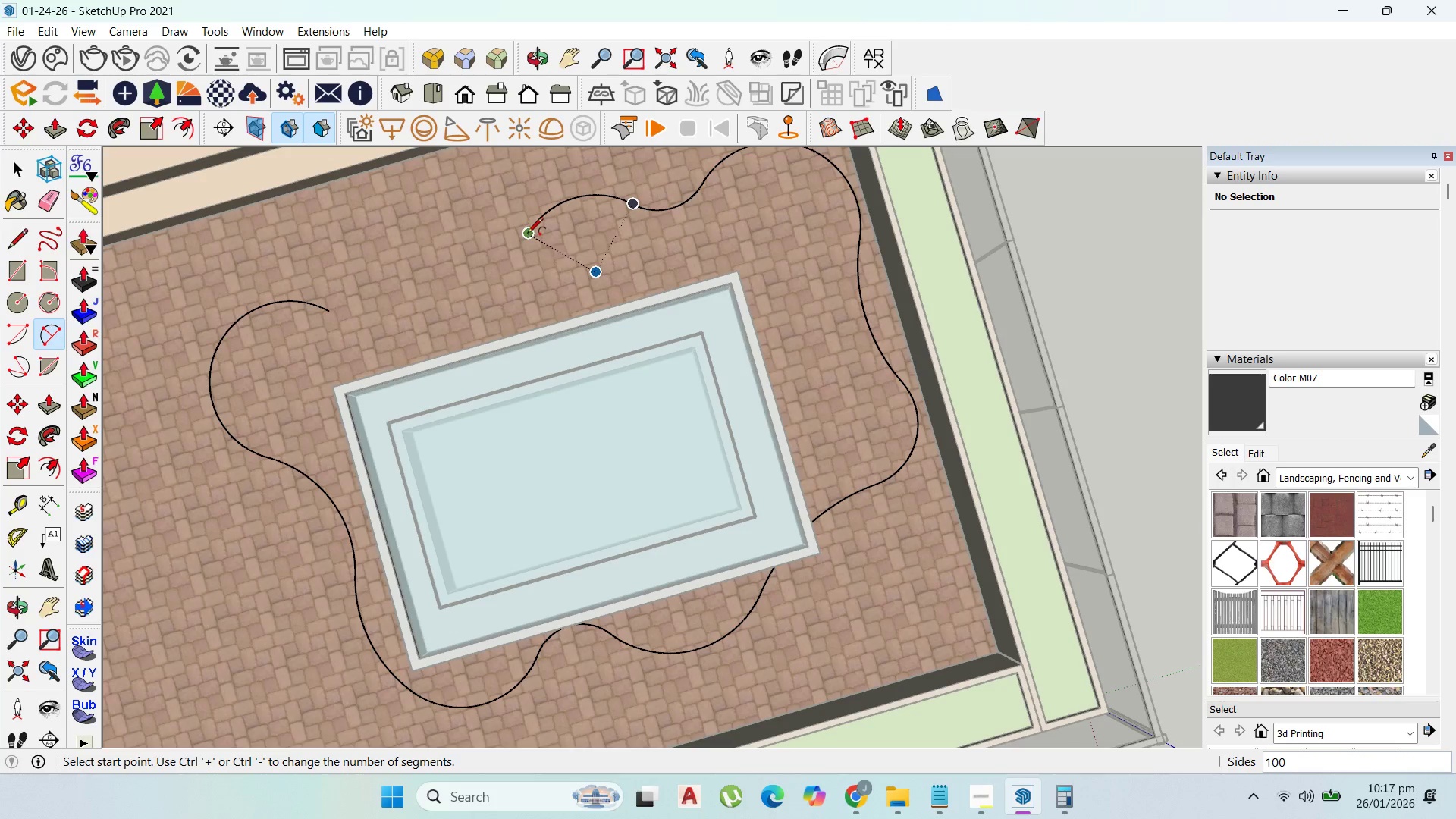 
left_click_drag(start_coordinate=[527, 234], to_coordinate=[522, 239])
 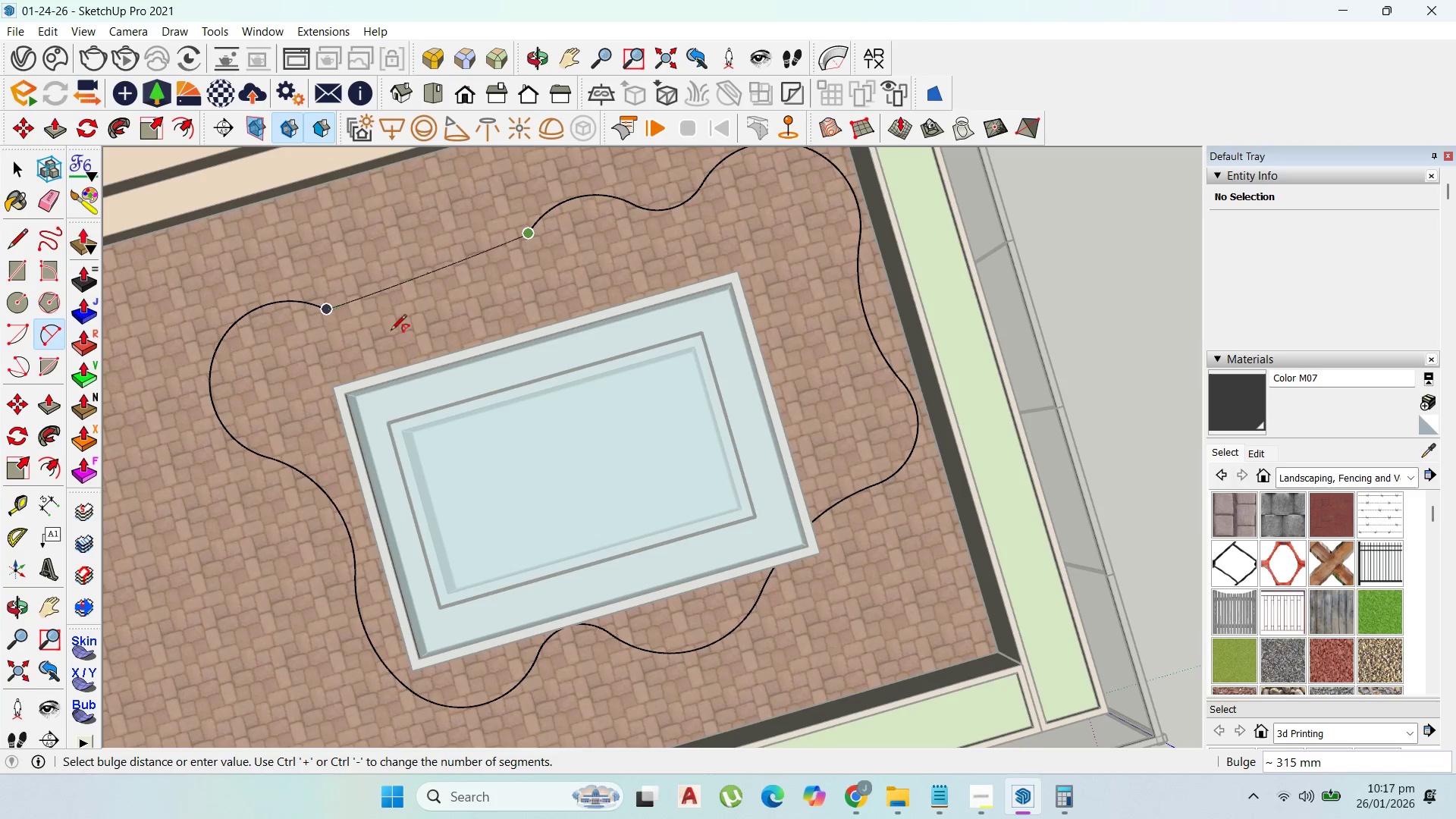 
left_click([397, 331])
 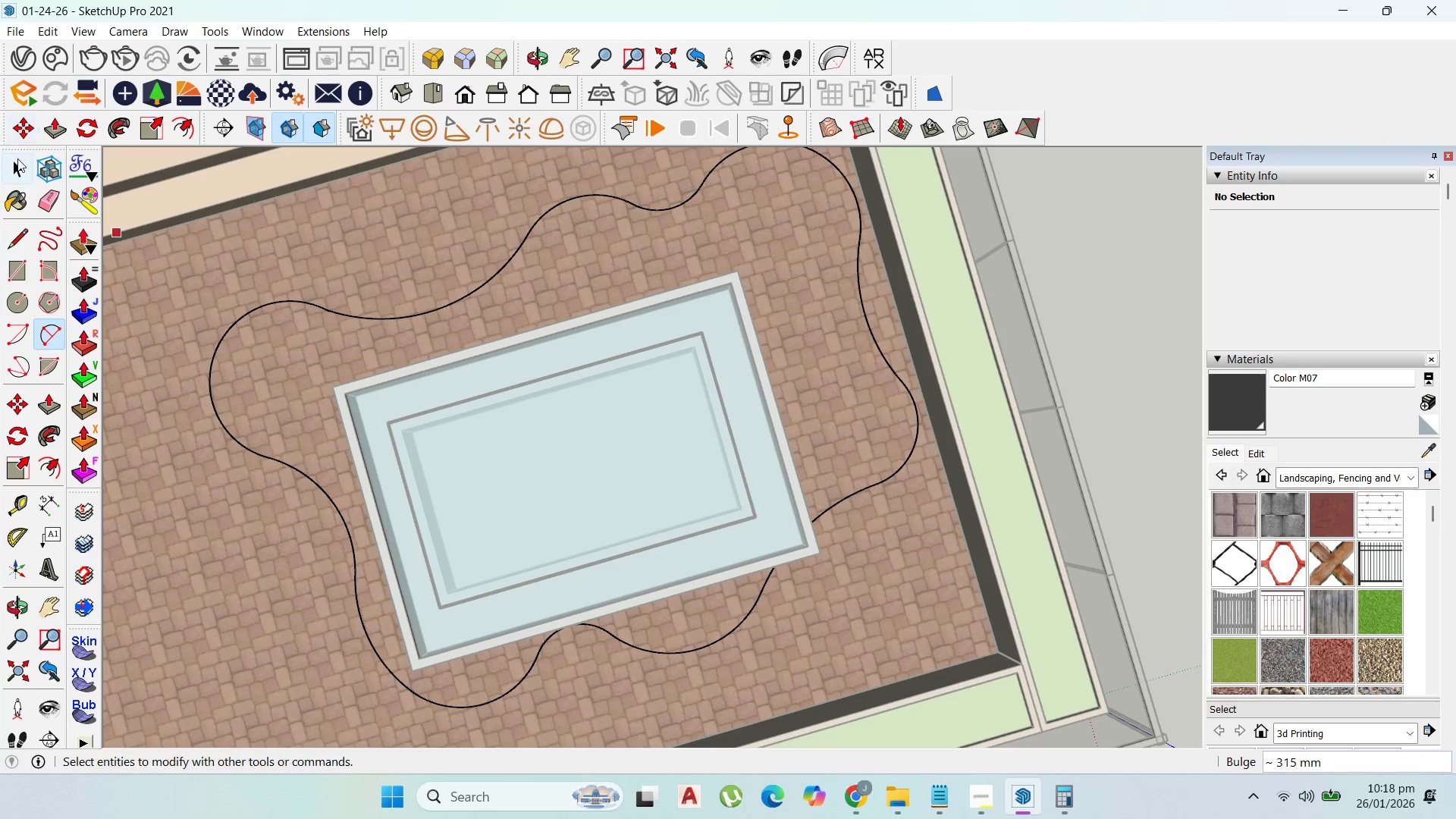 
double_click([419, 268])
 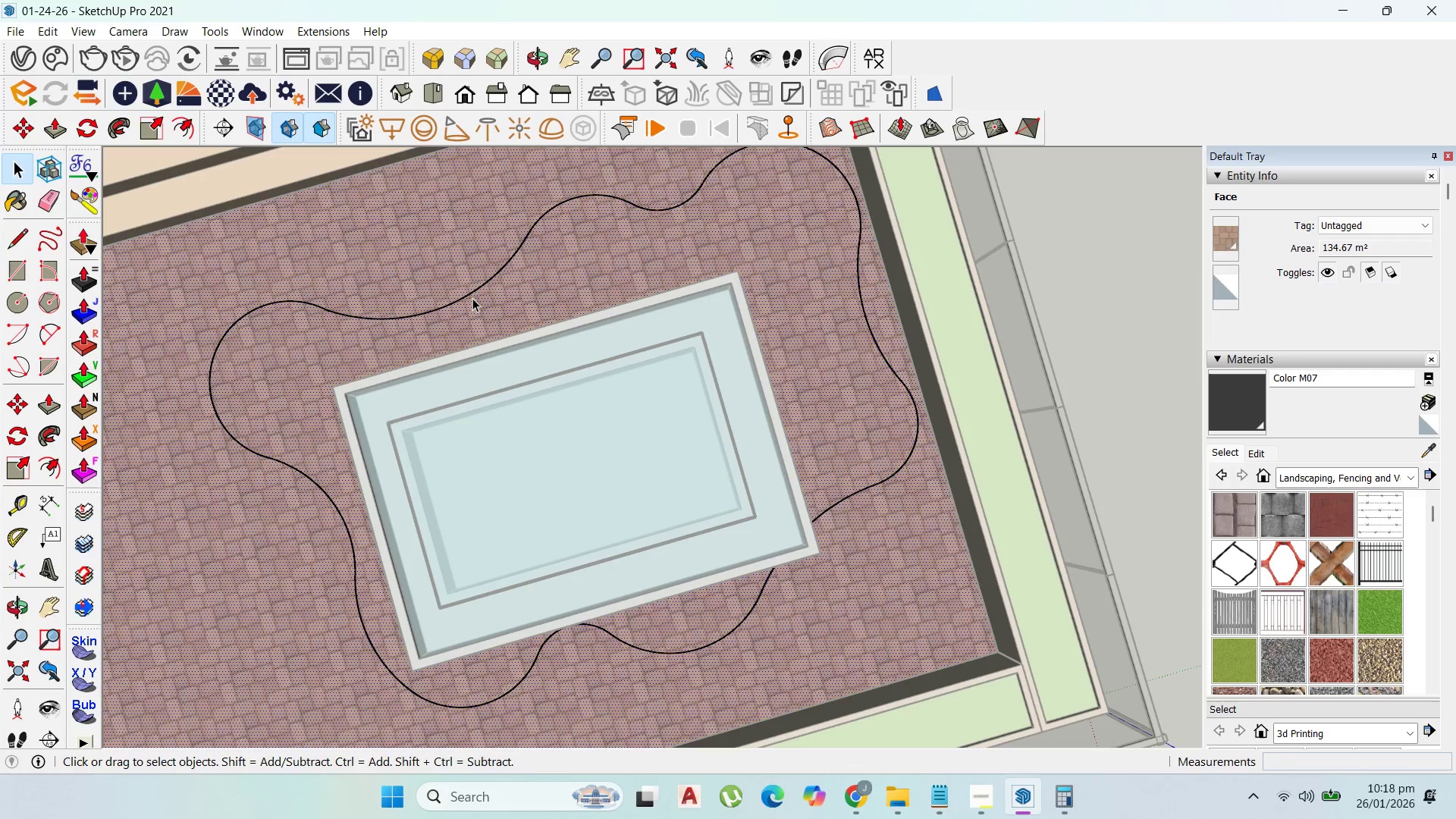 
double_click([472, 299])
 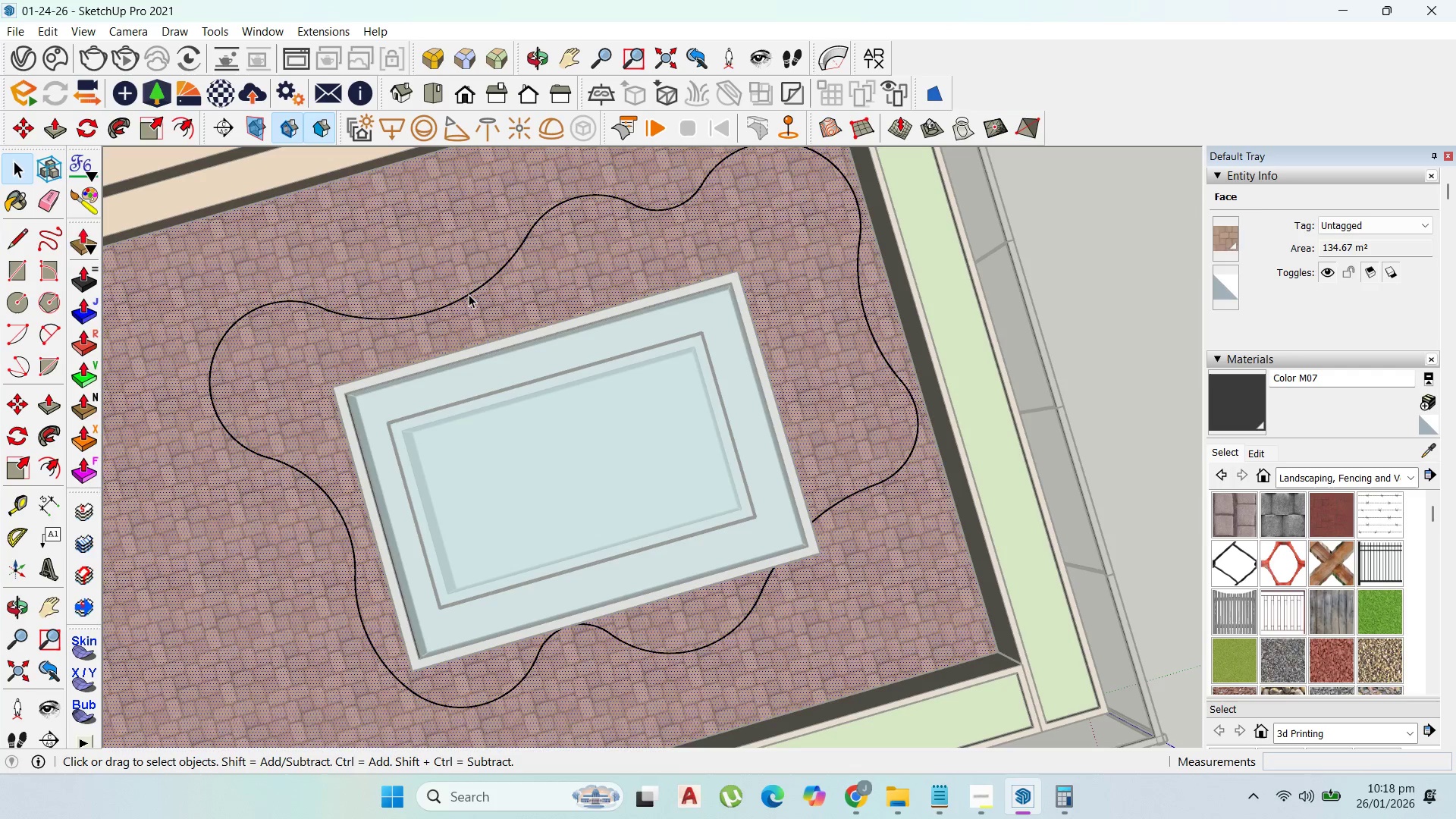 
triple_click([469, 294])
 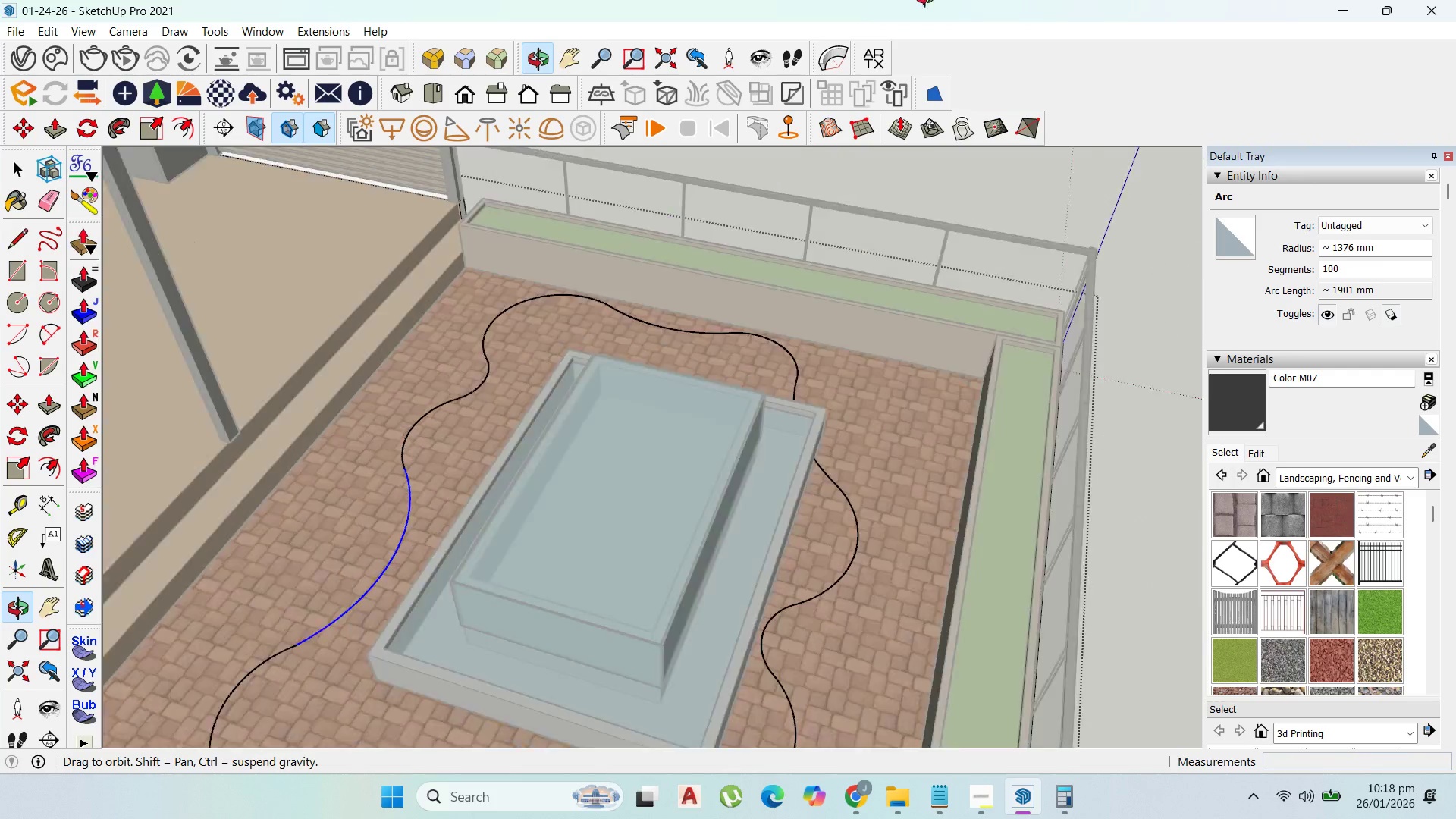 
scroll: coordinate [896, 432], scroll_direction: down, amount: 2.0
 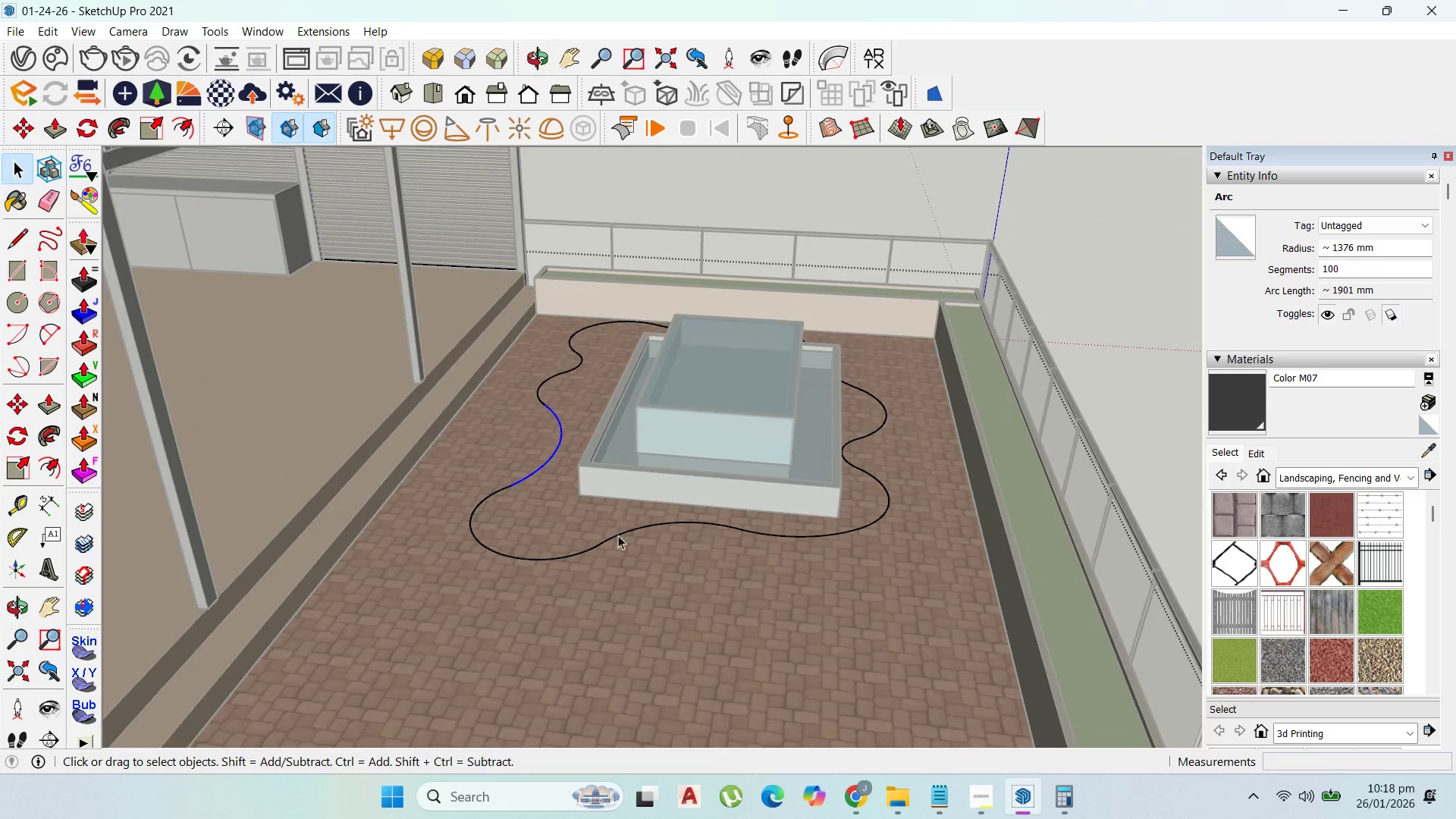 
double_click([620, 535])
 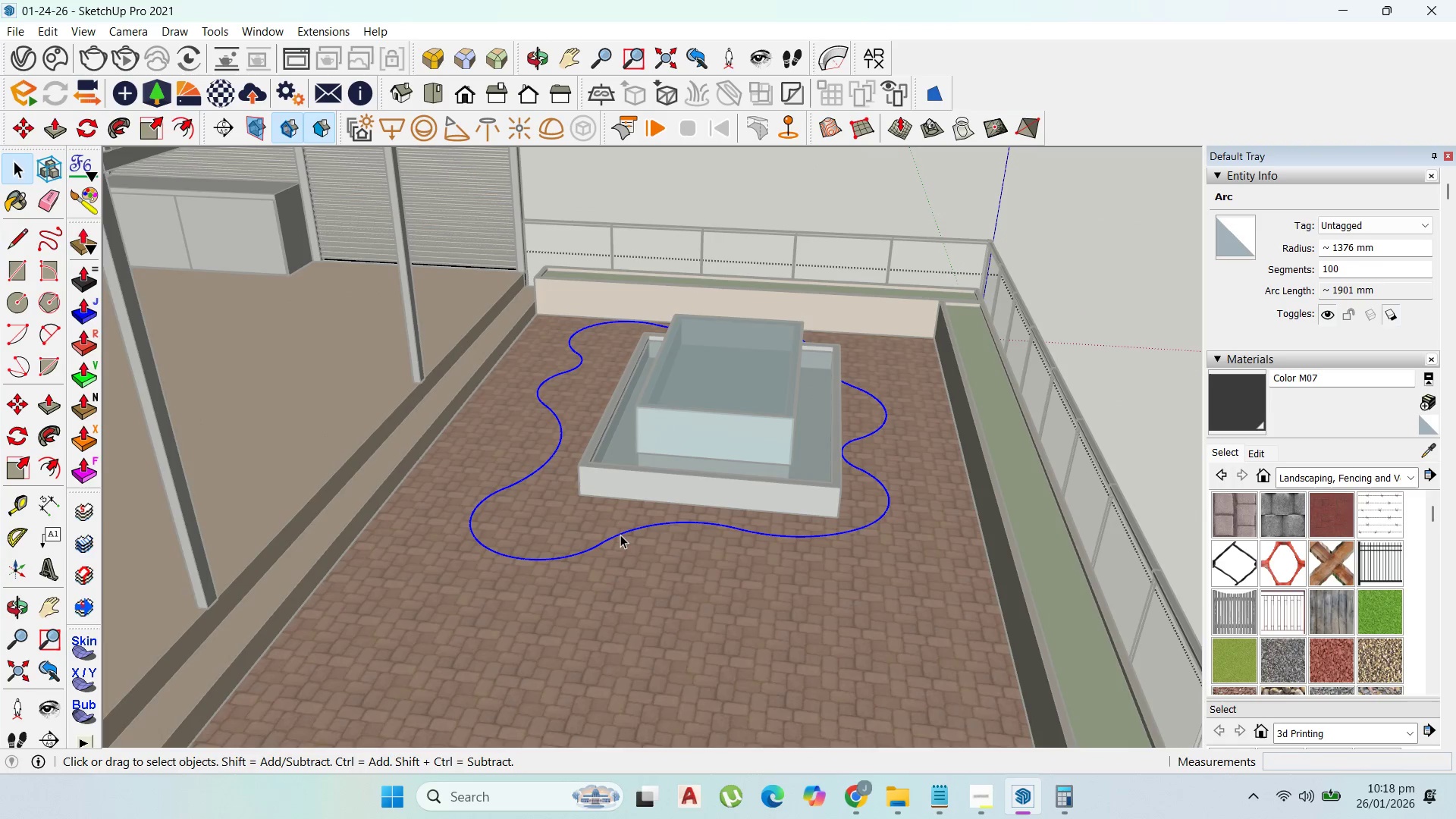 
triple_click([620, 535])
 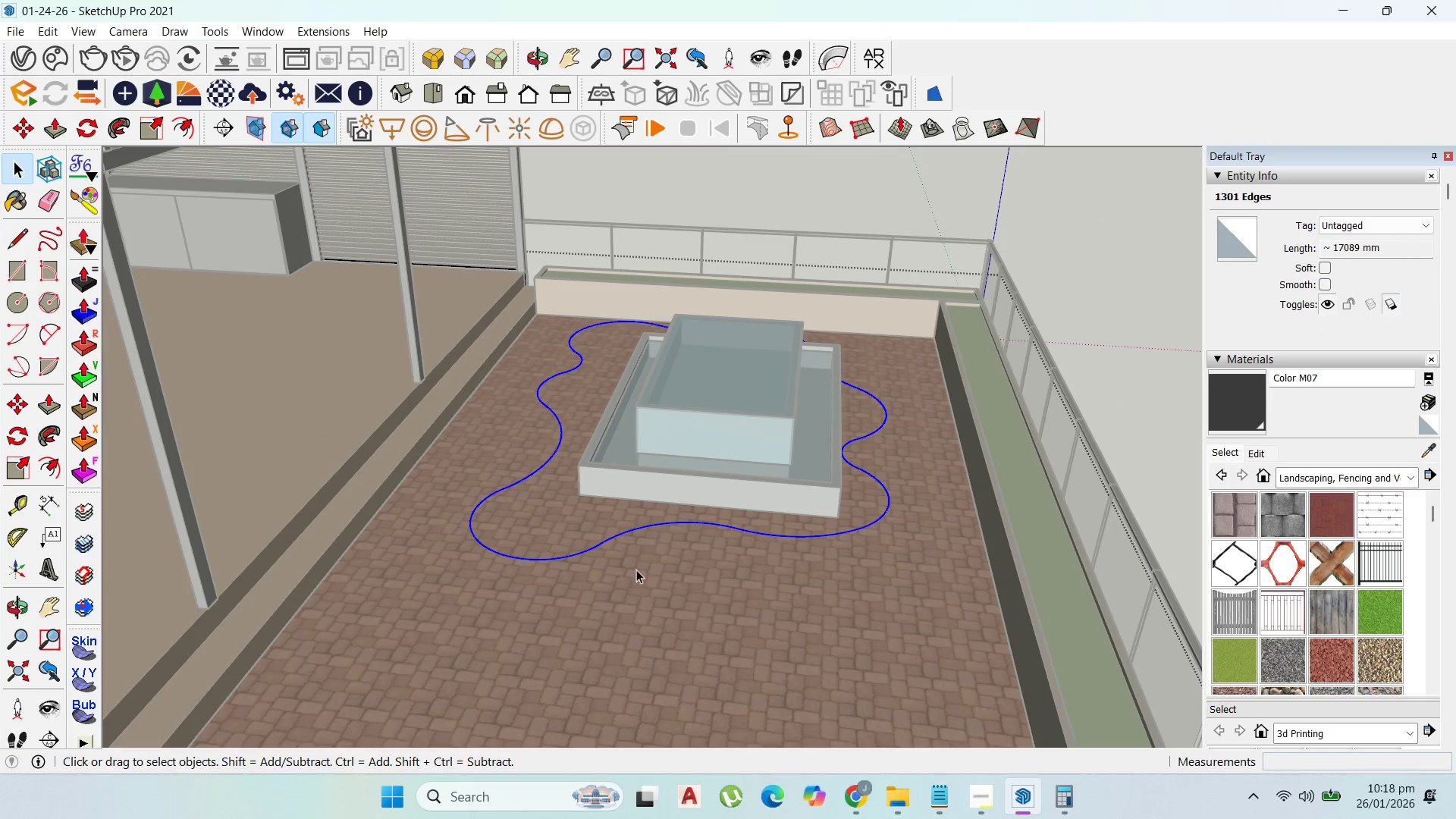 
triple_click([636, 570])
 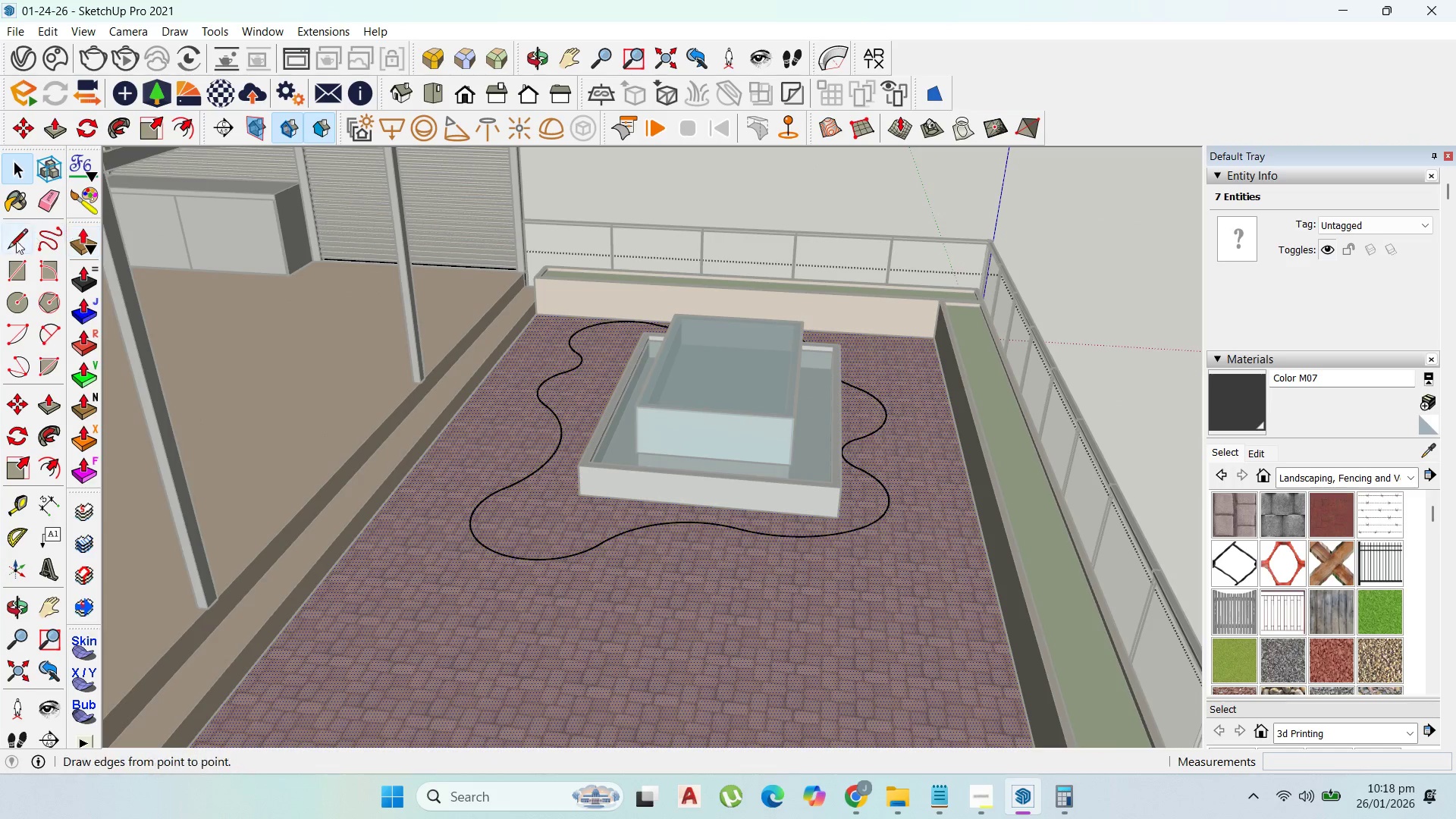 
left_click_drag(start_coordinate=[20, 237], to_coordinate=[24, 237])
 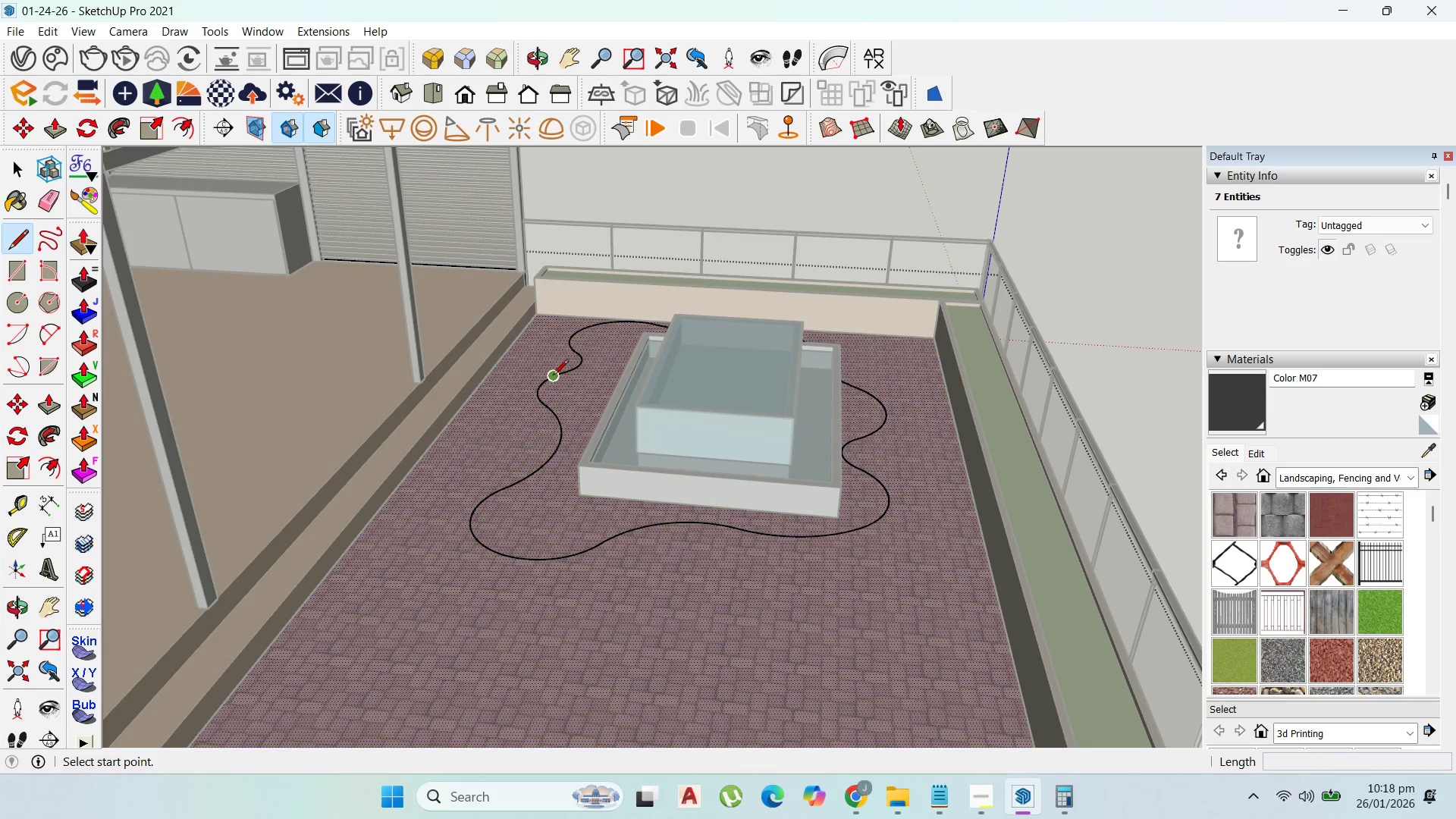 
left_click_drag(start_coordinate=[553, 375], to_coordinate=[555, 381])
 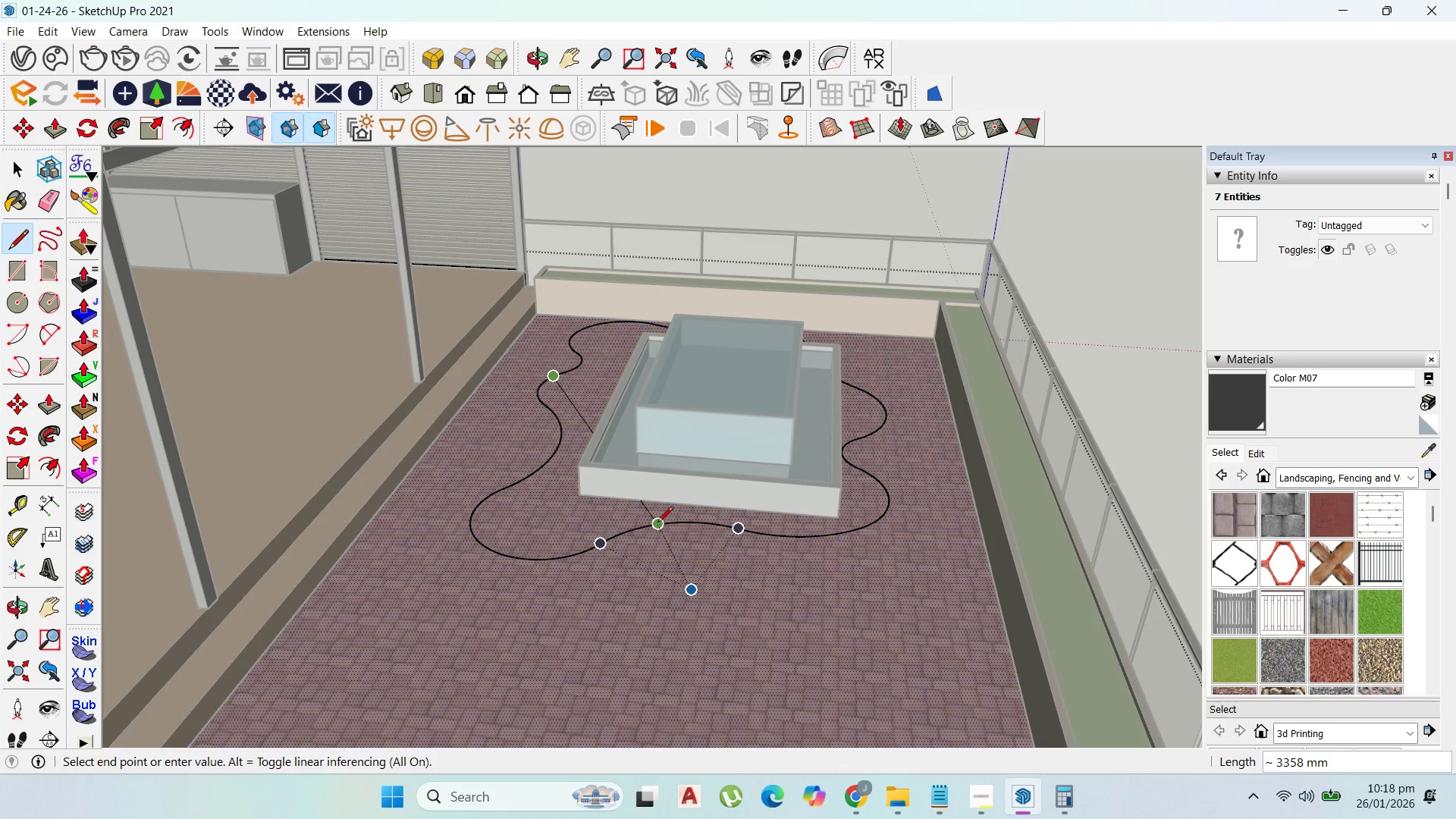 
left_click([658, 523])
 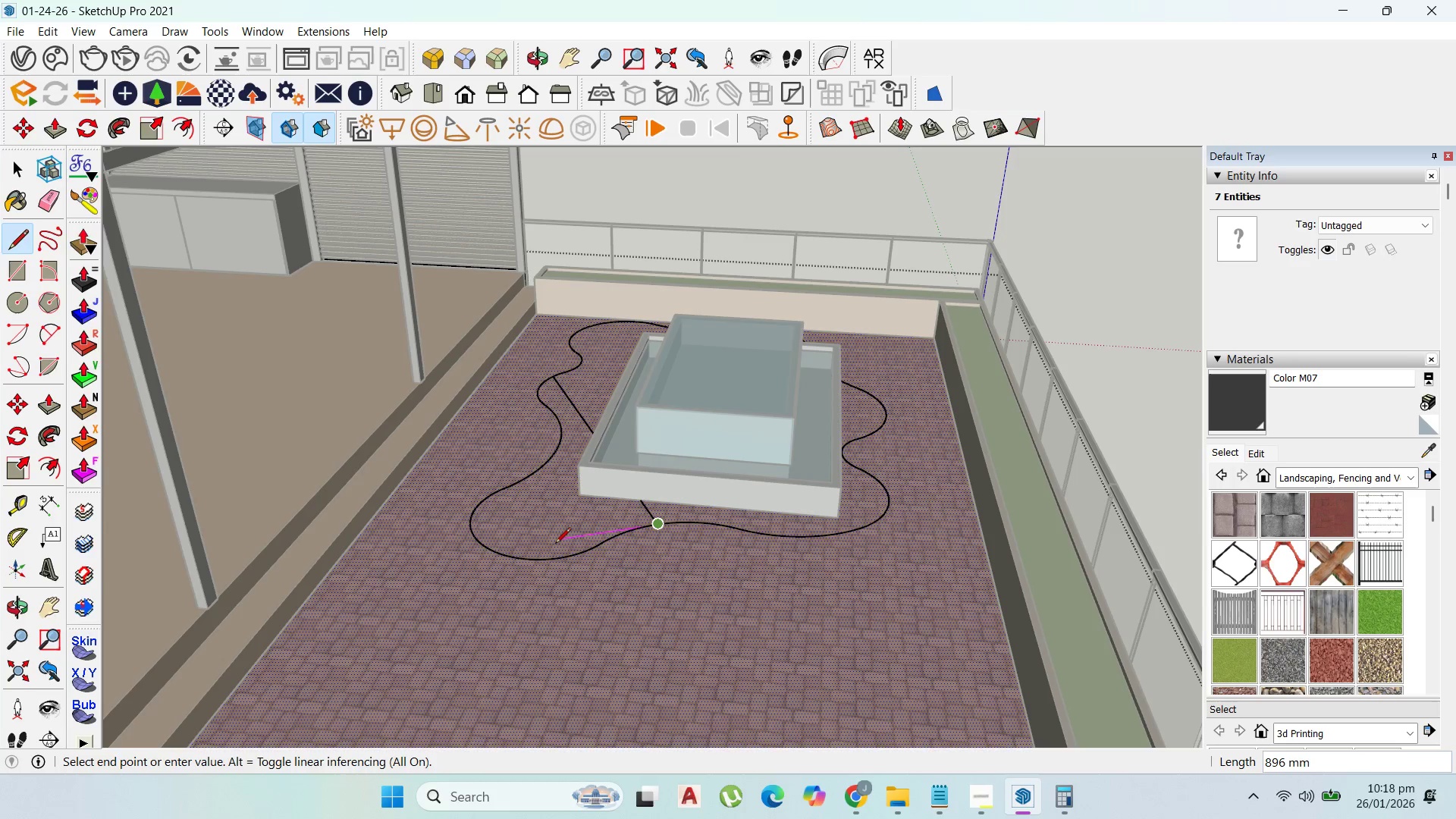 
key(Control+Z)
 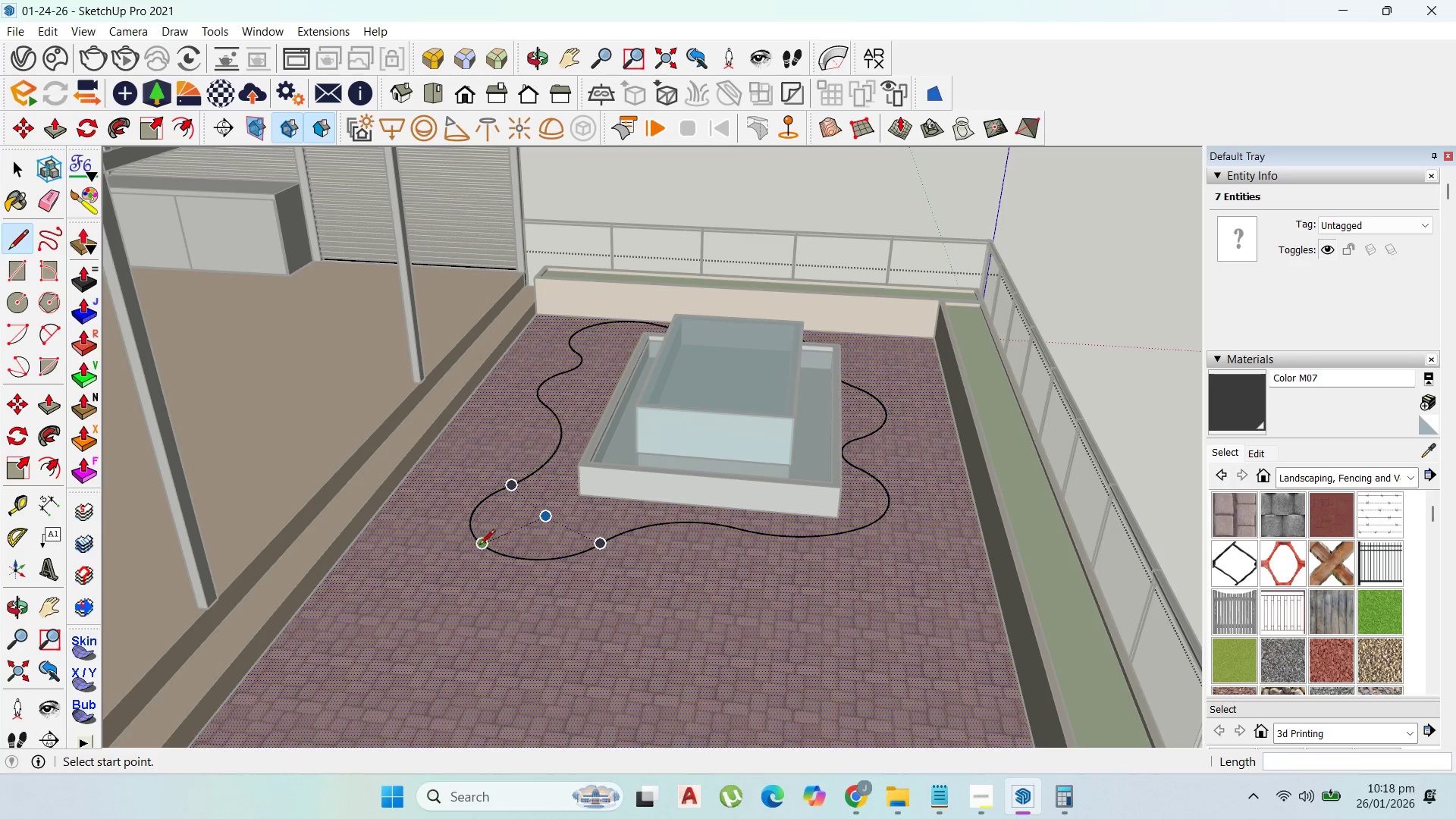 
left_click_drag(start_coordinate=[479, 545], to_coordinate=[488, 543])
 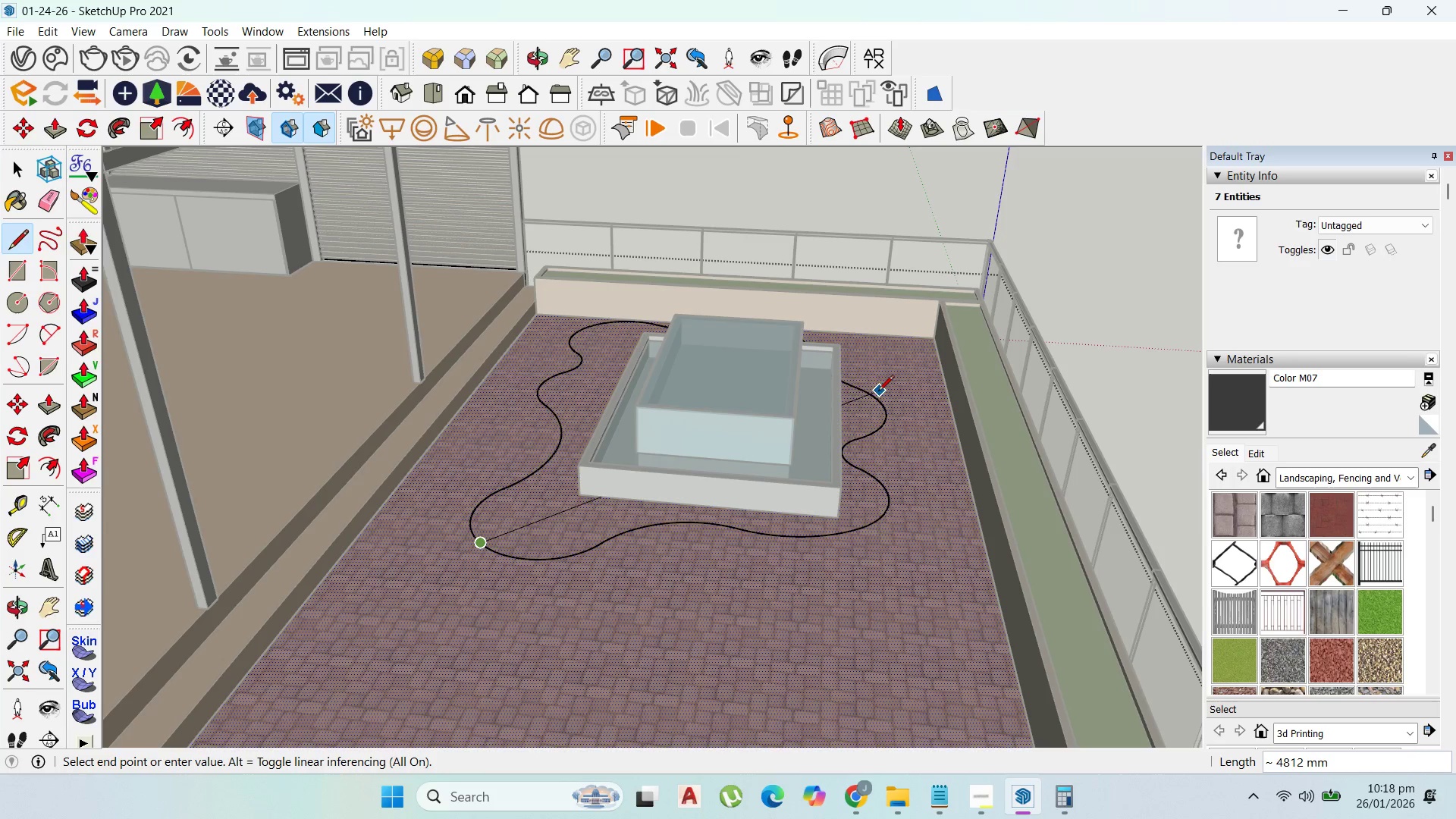 
left_click([876, 394])
 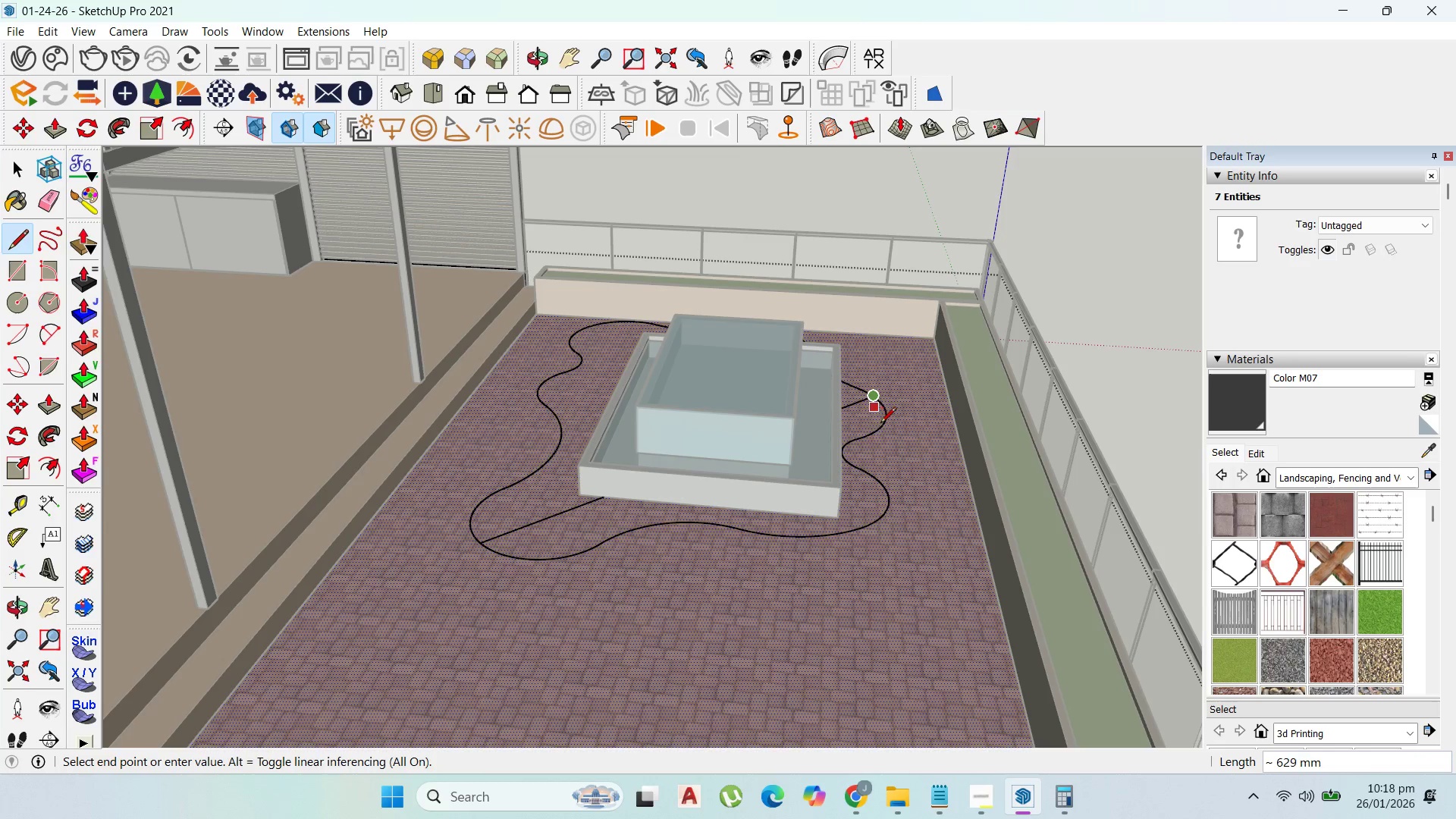 
key(Control+ControlLeft)
 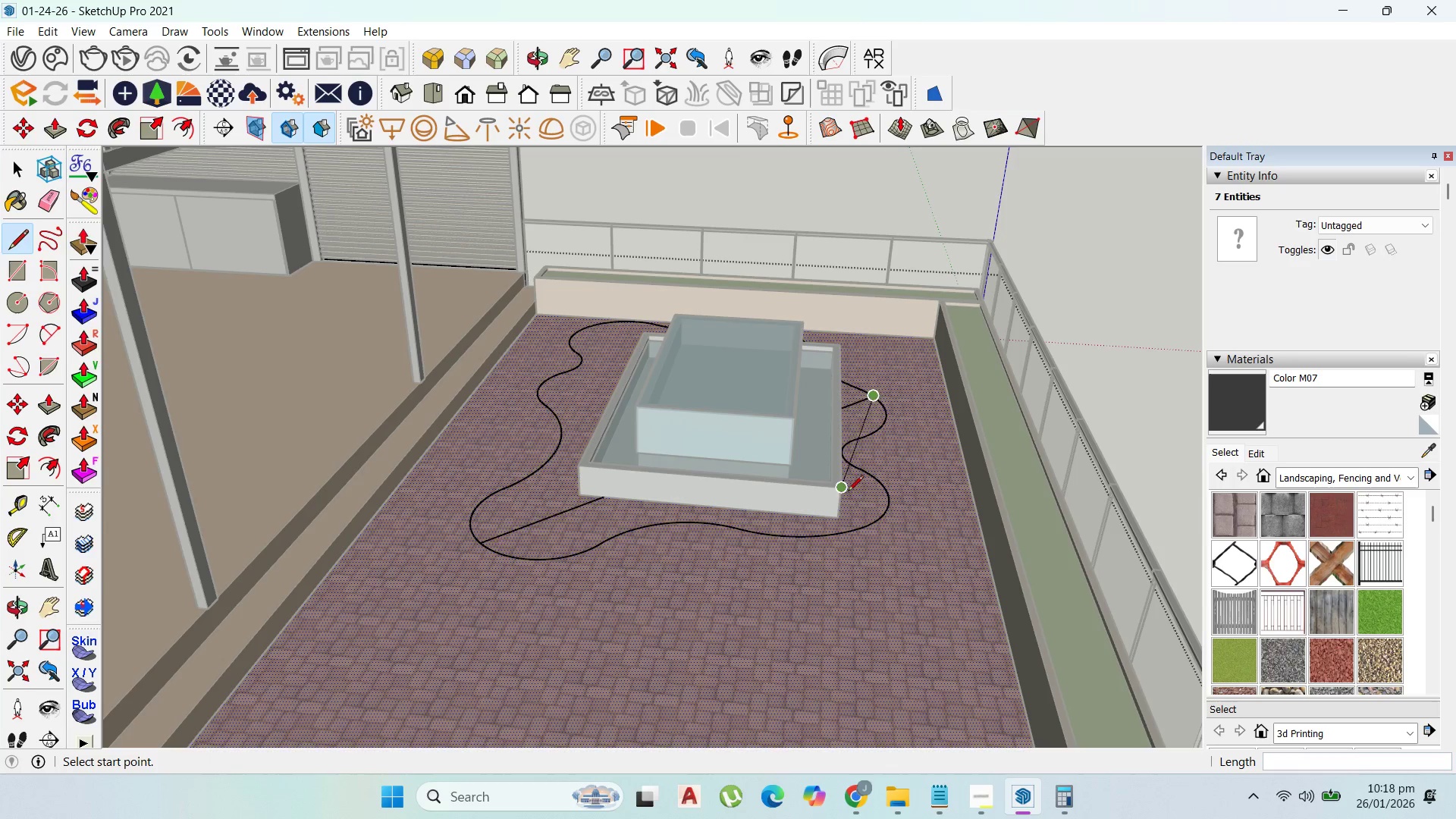 
key(Control+Z)
 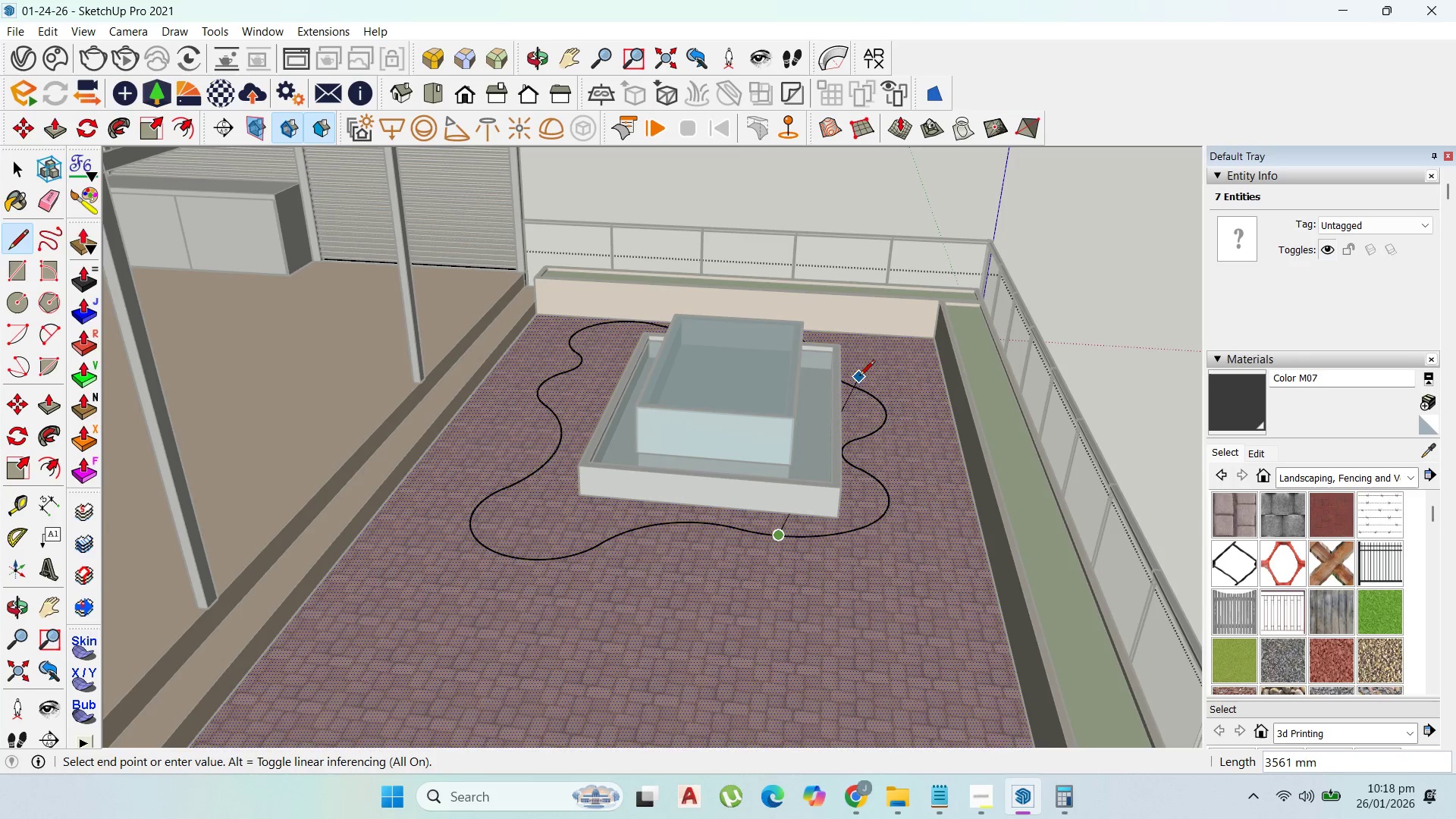 
left_click([858, 385])
 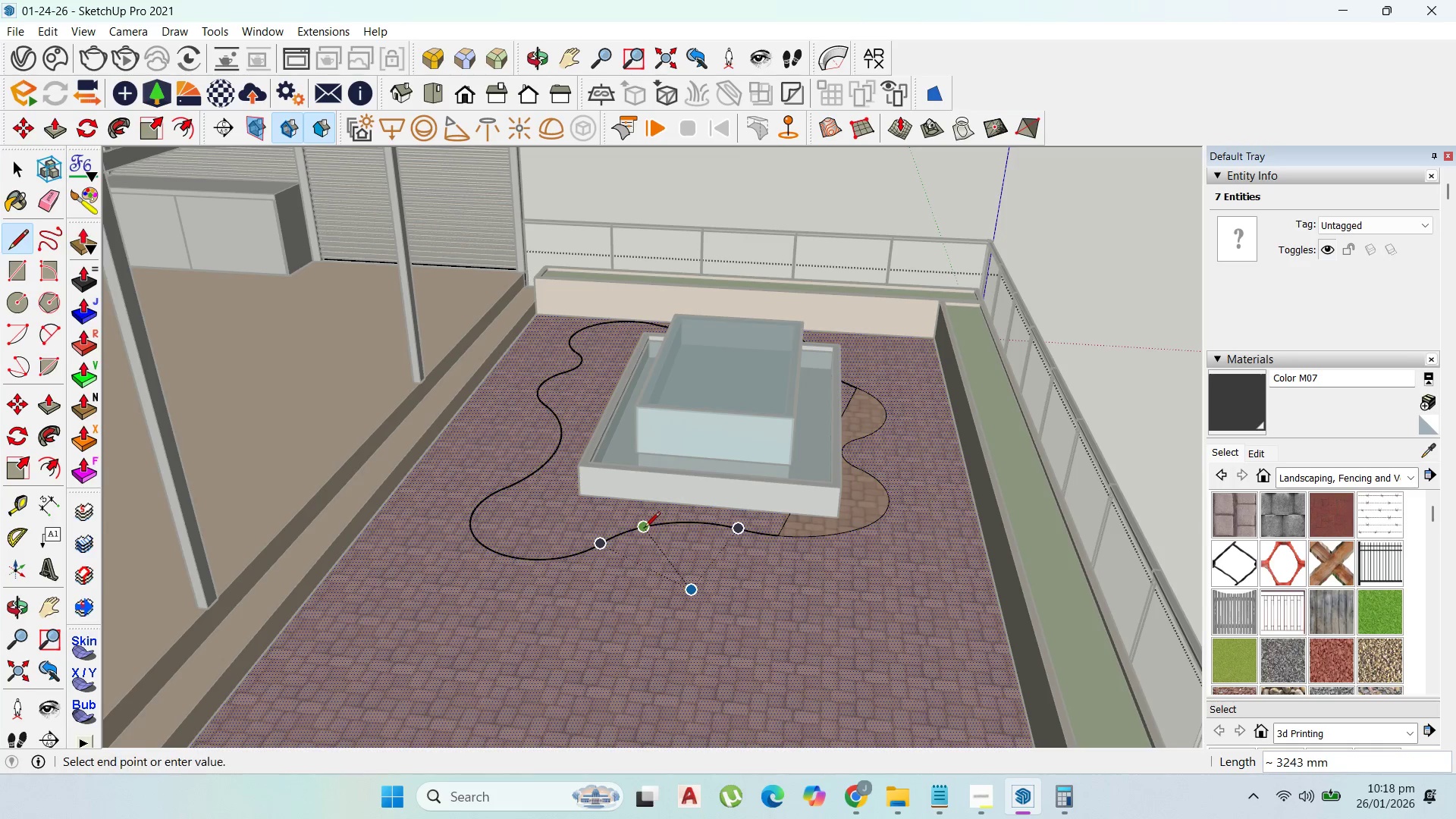 
scroll: coordinate [661, 353], scroll_direction: up, amount: 1.0
 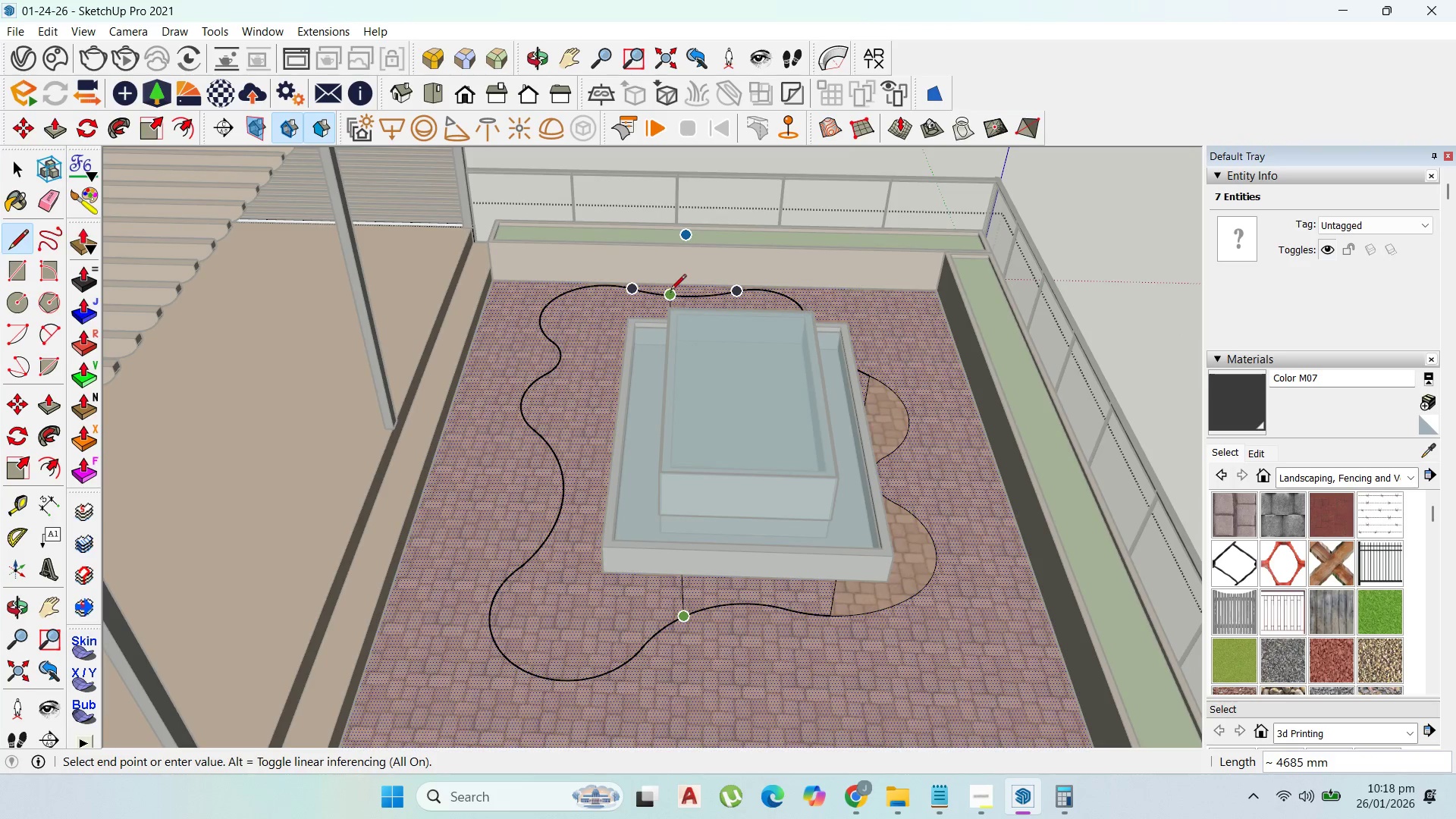 
left_click([670, 291])
 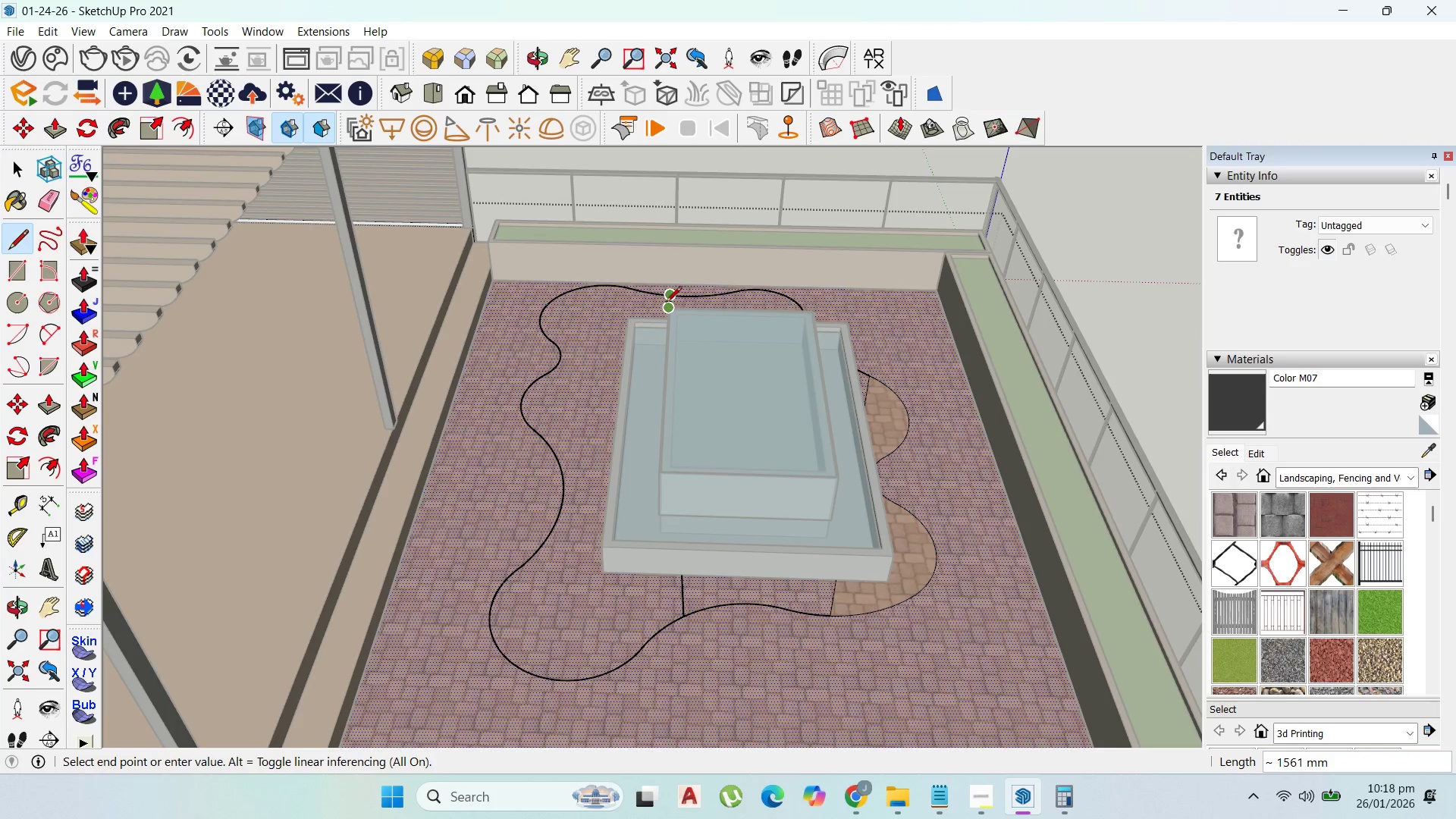 
key(Control+Z)
 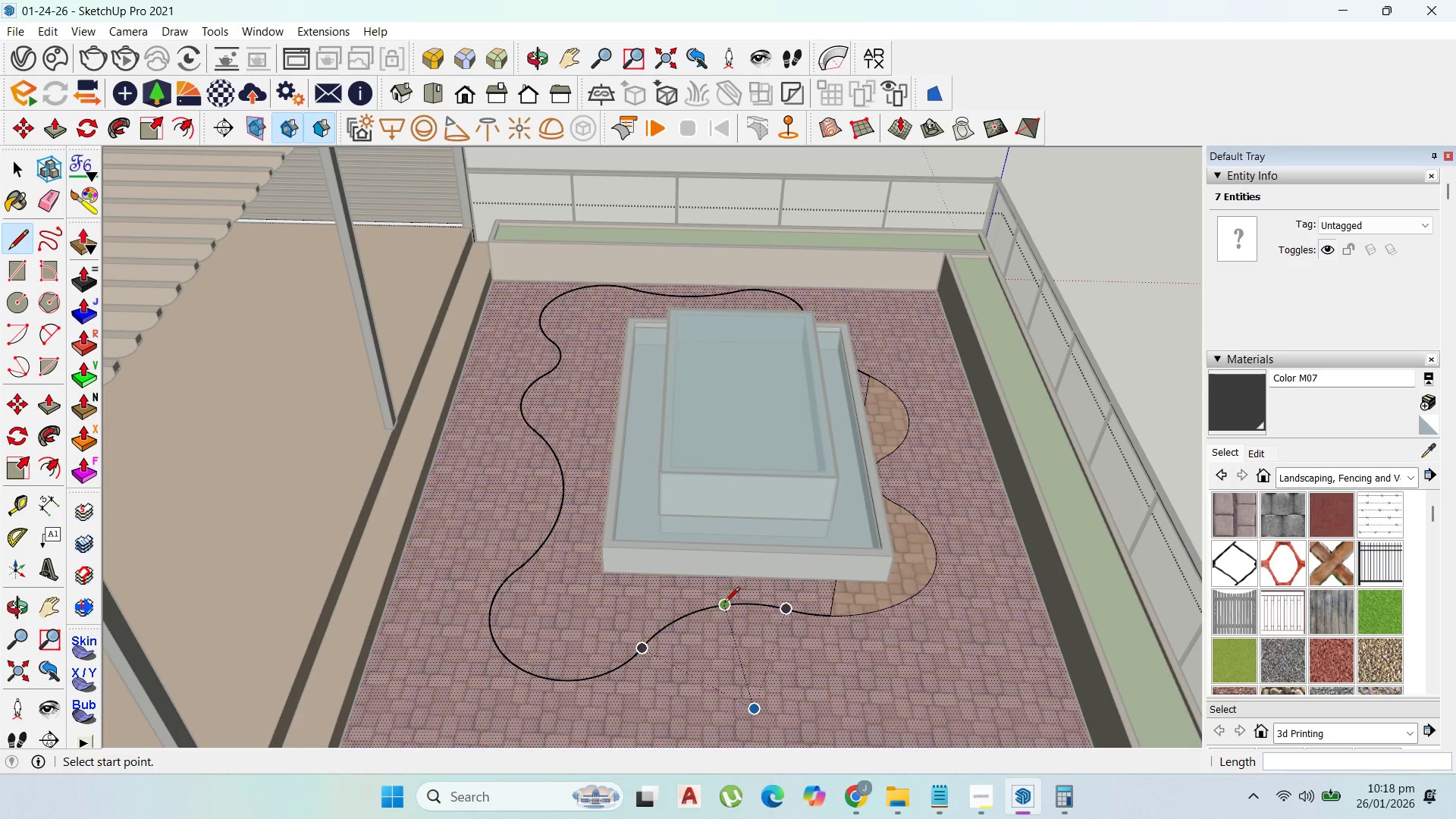 
left_click_drag(start_coordinate=[726, 605], to_coordinate=[726, 598])
 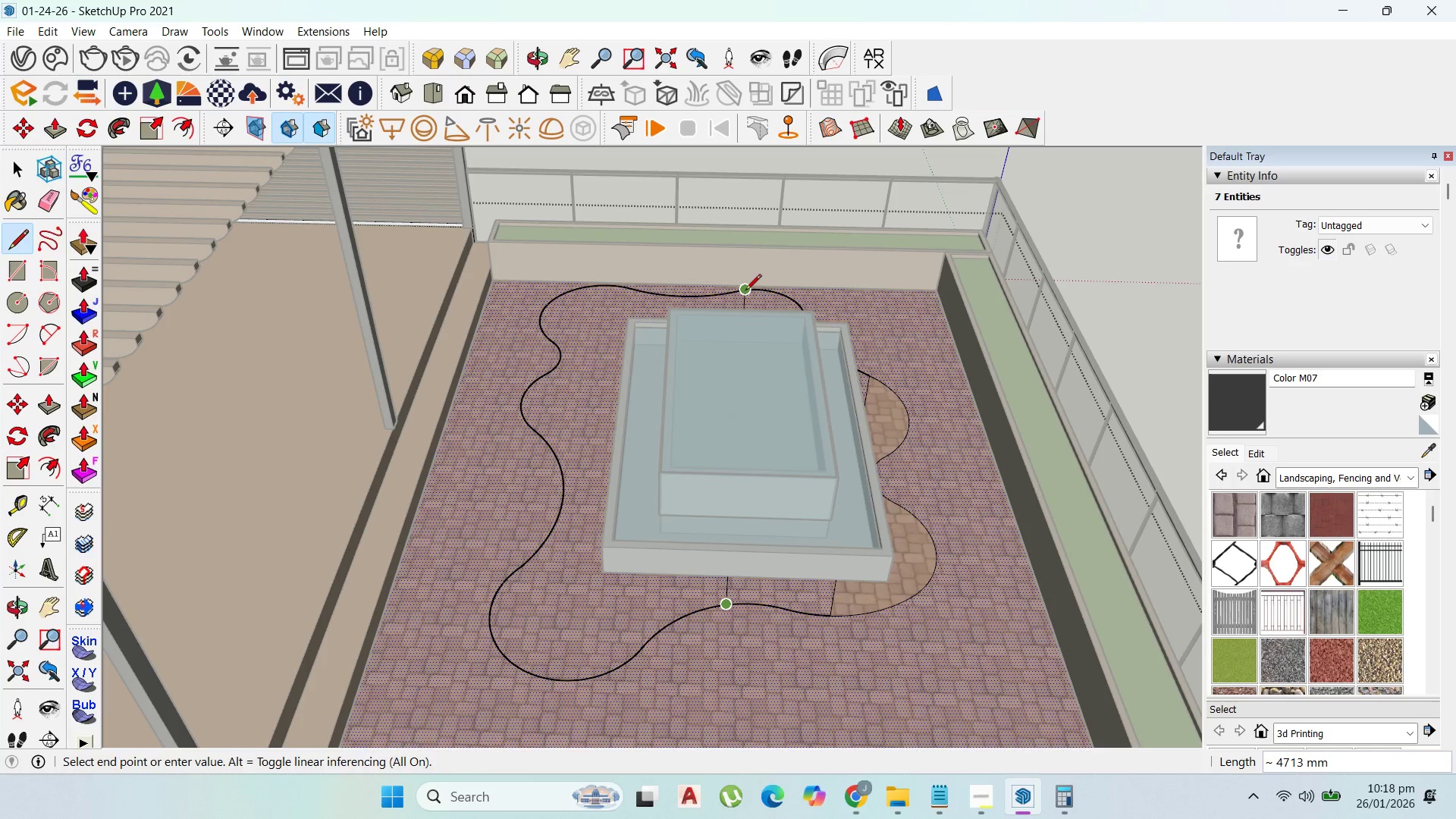 
left_click([745, 291])
 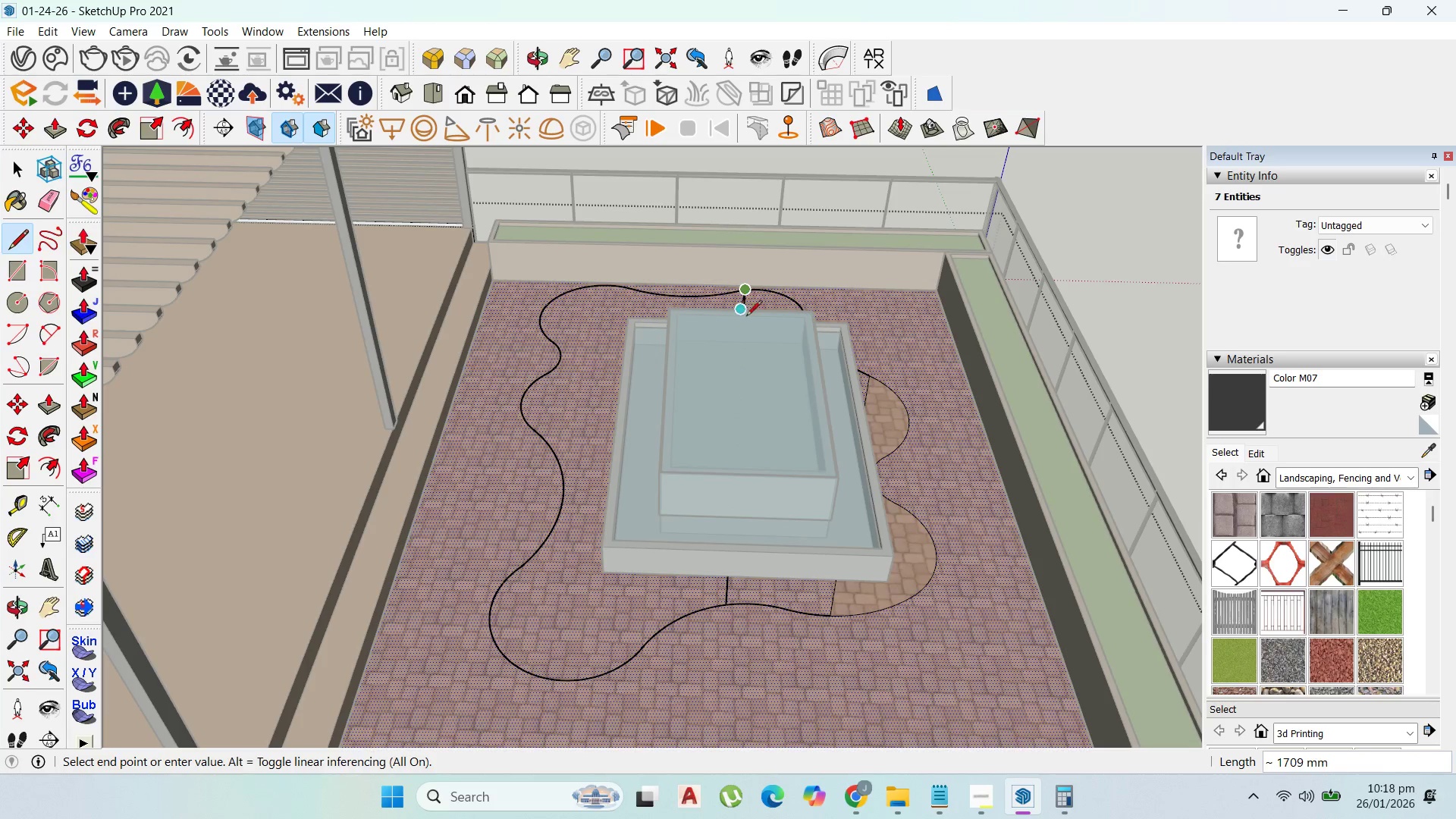 
key(Control+Z)
 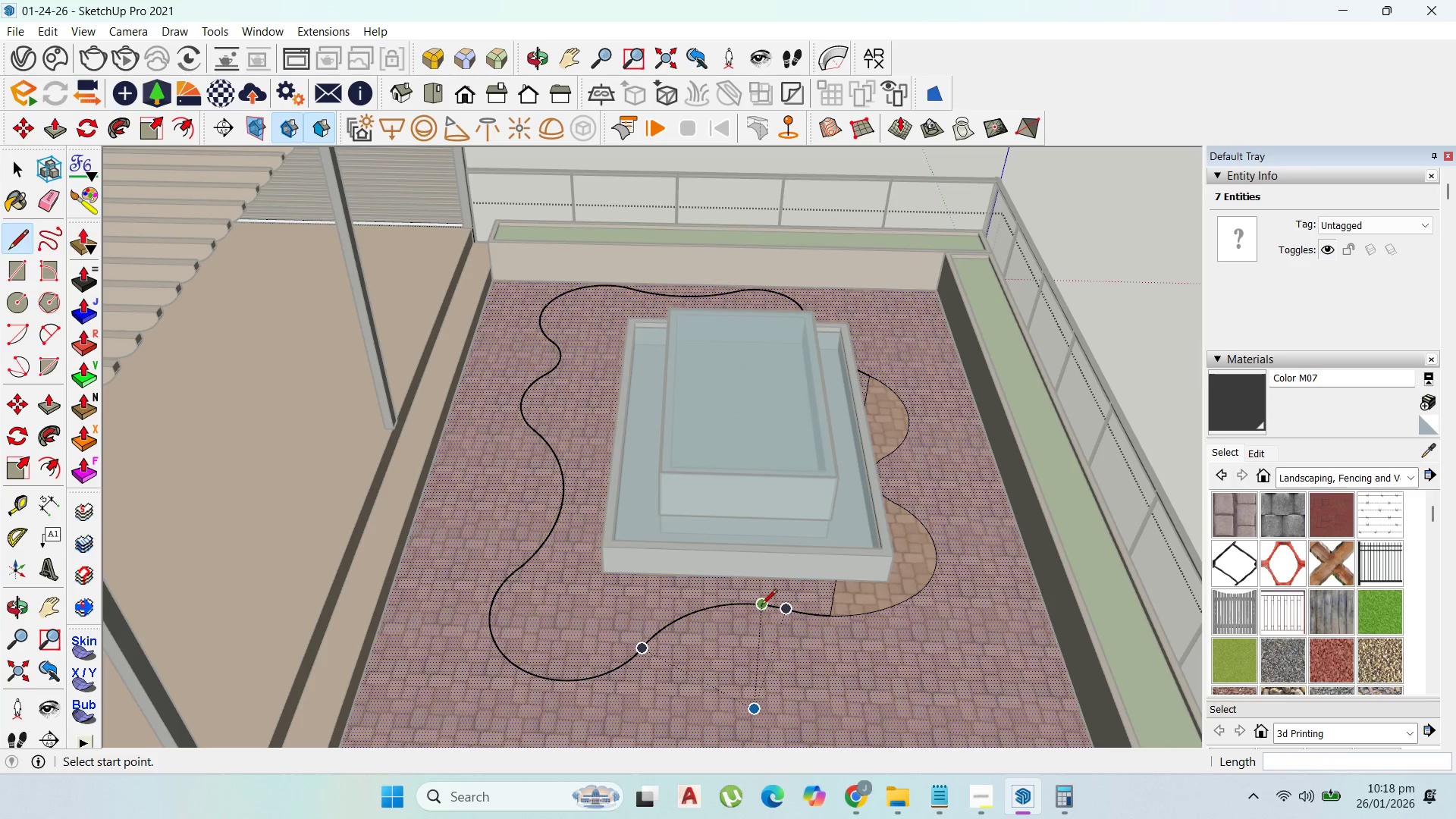 
left_click_drag(start_coordinate=[761, 606], to_coordinate=[761, 601])
 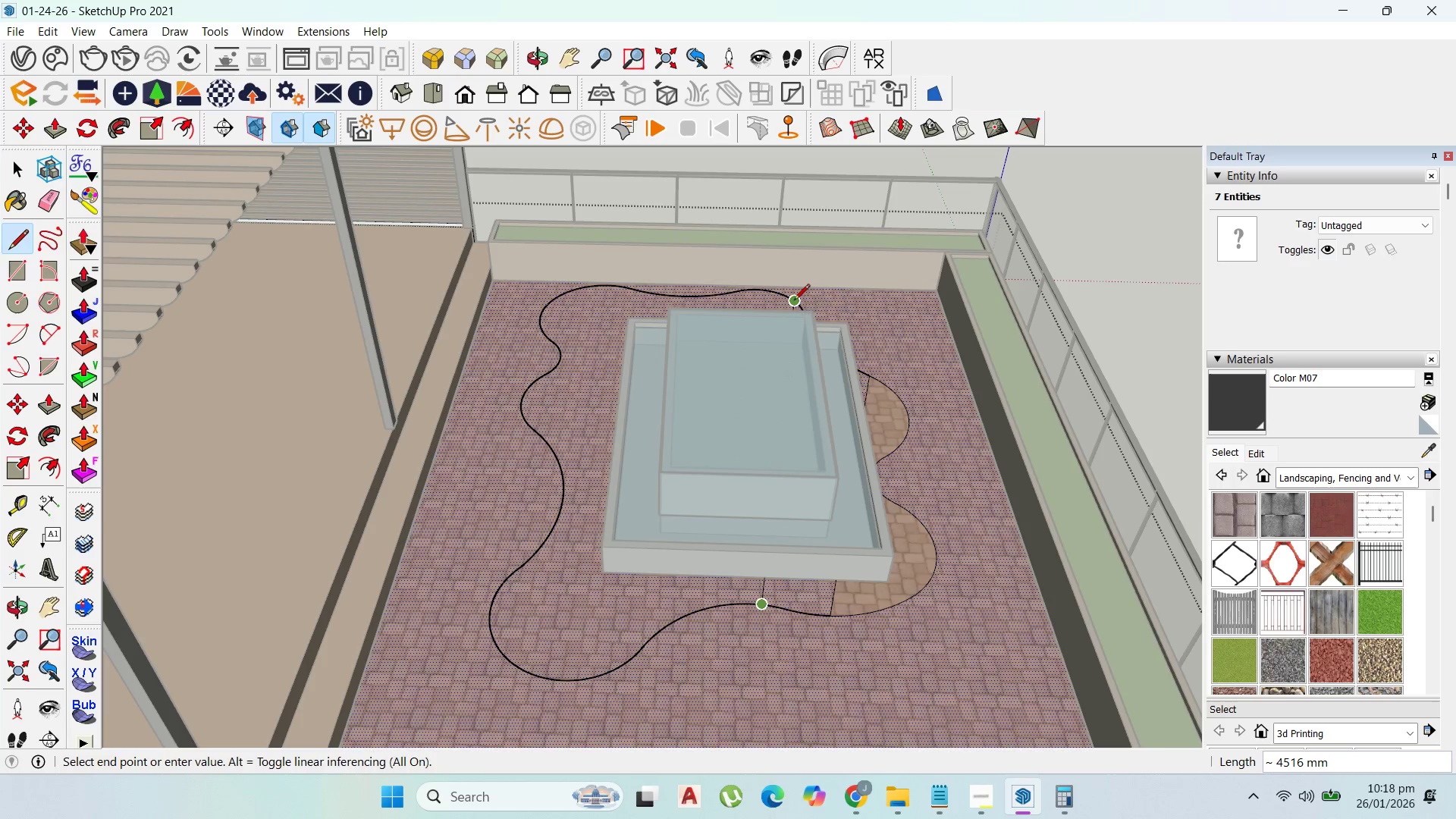 
left_click([794, 301])
 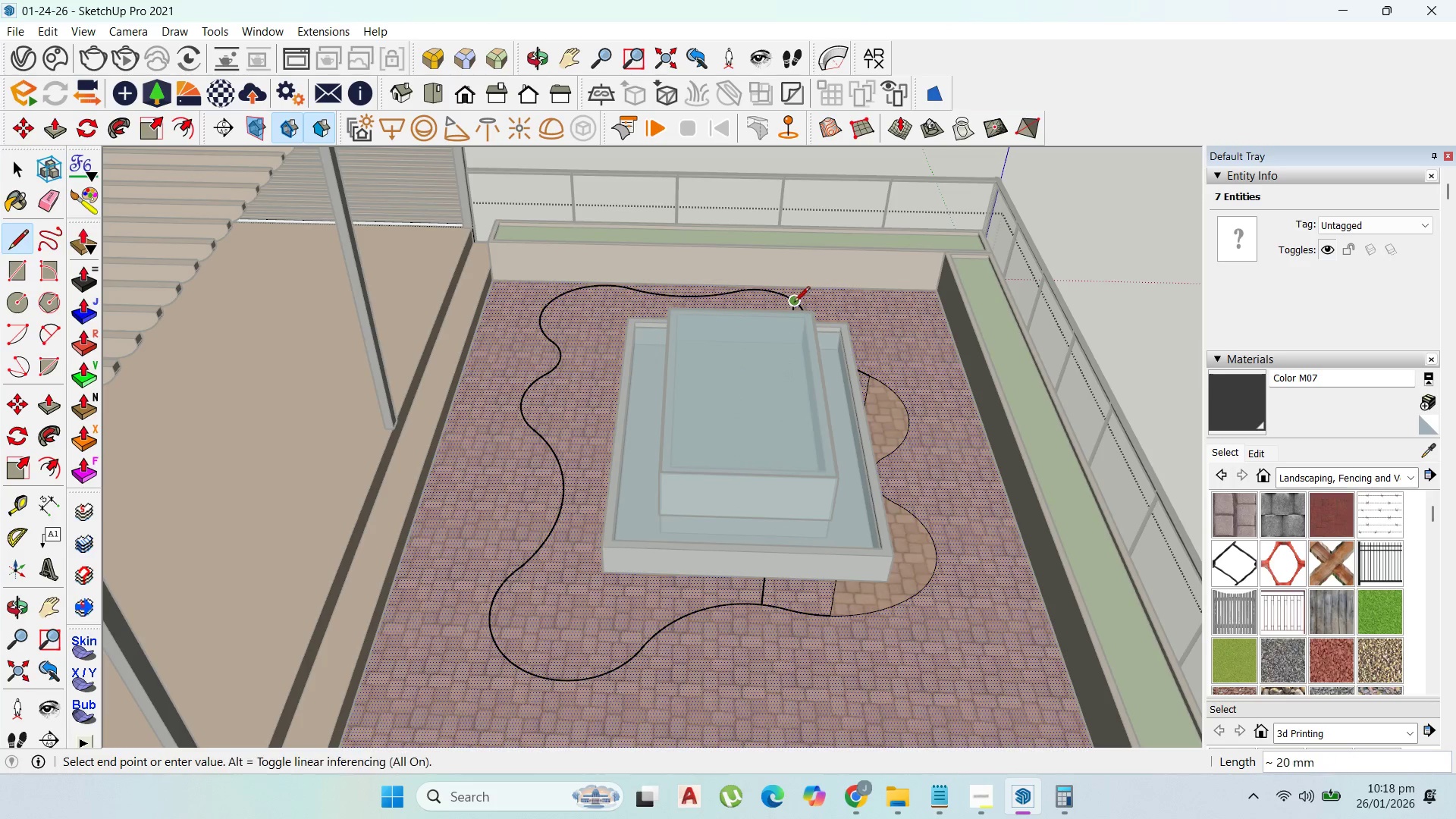 
key(Control+Z)
 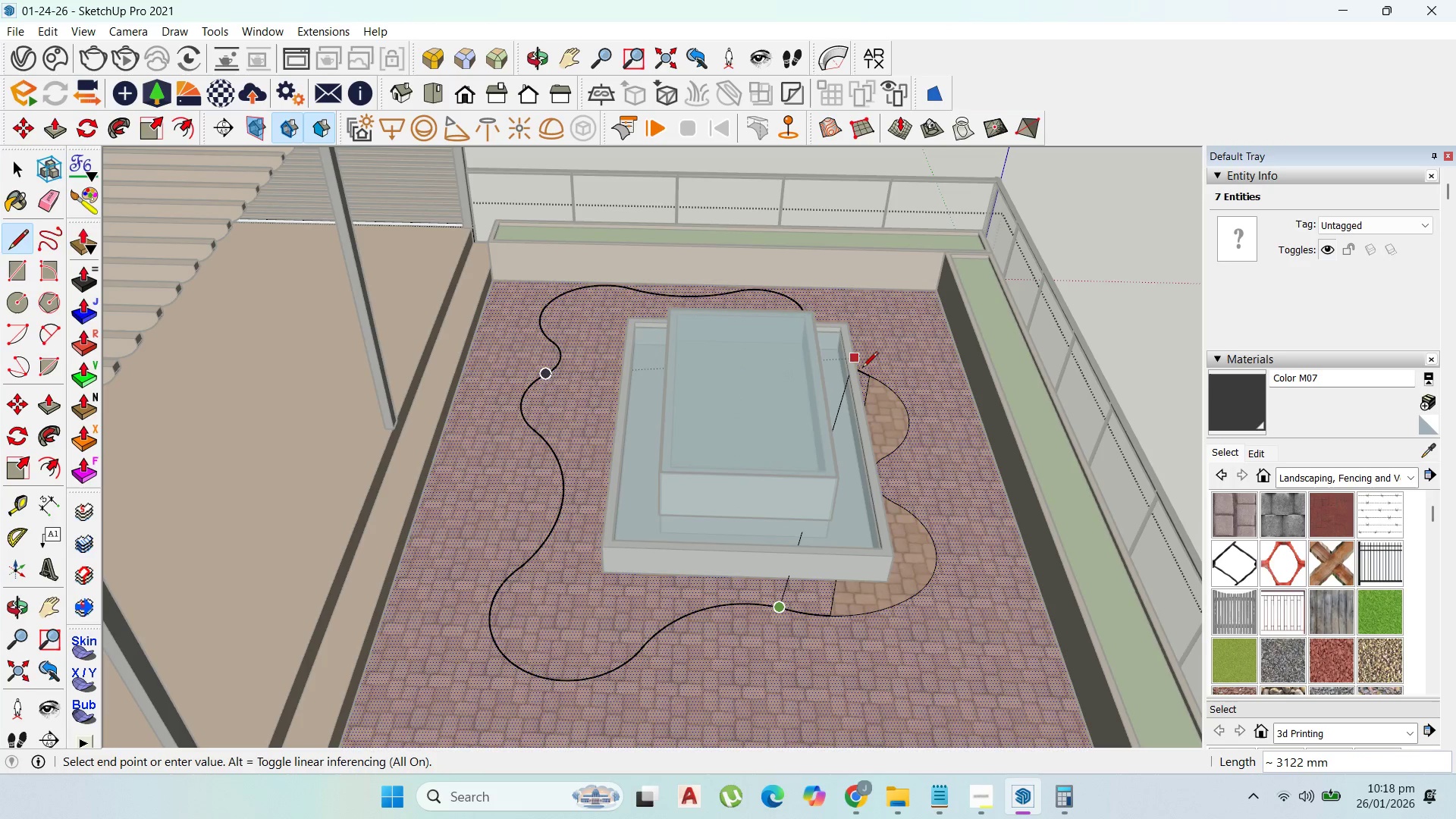 
scroll: coordinate [861, 372], scroll_direction: up, amount: 4.0
 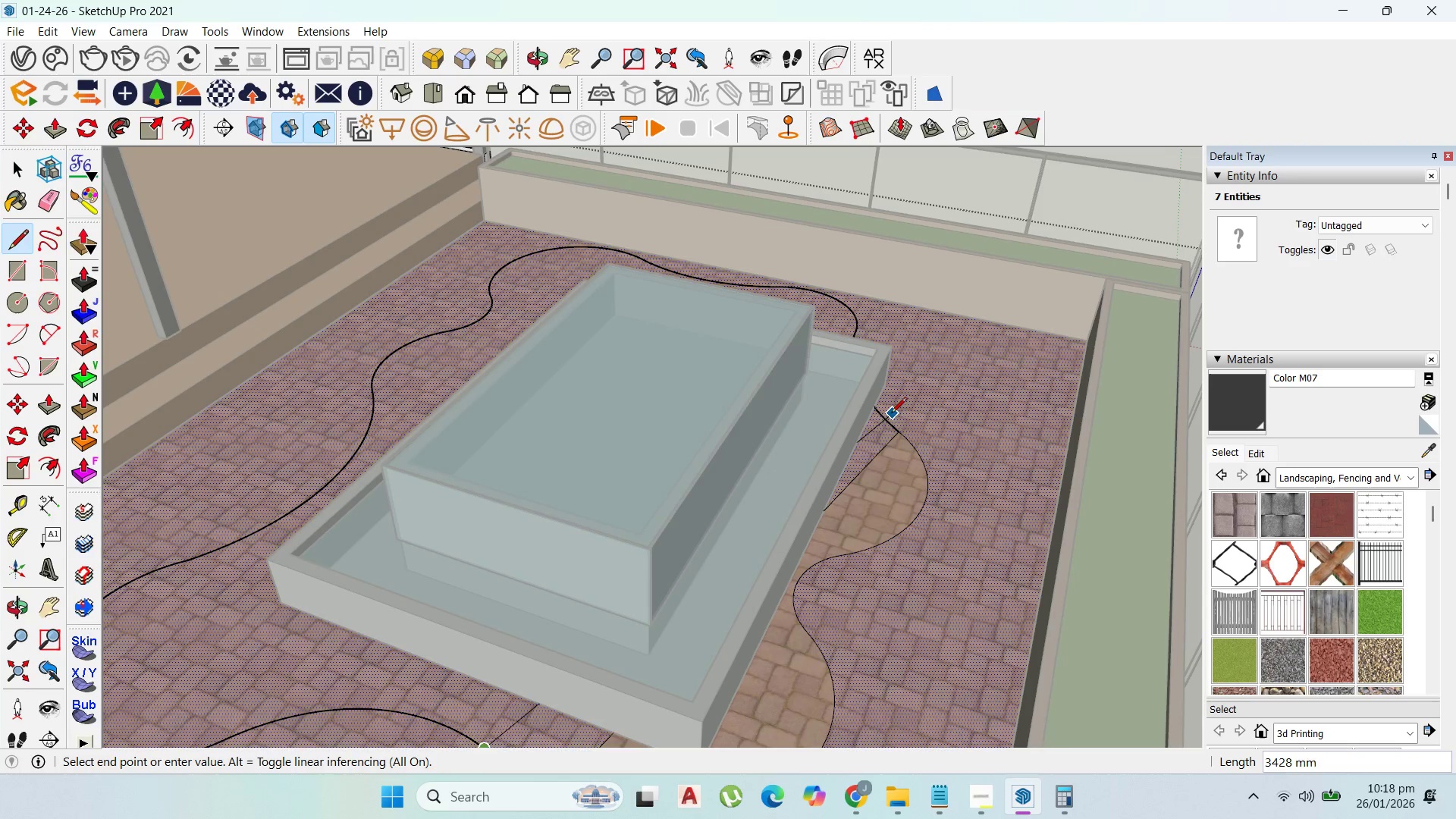 
left_click([885, 413])
 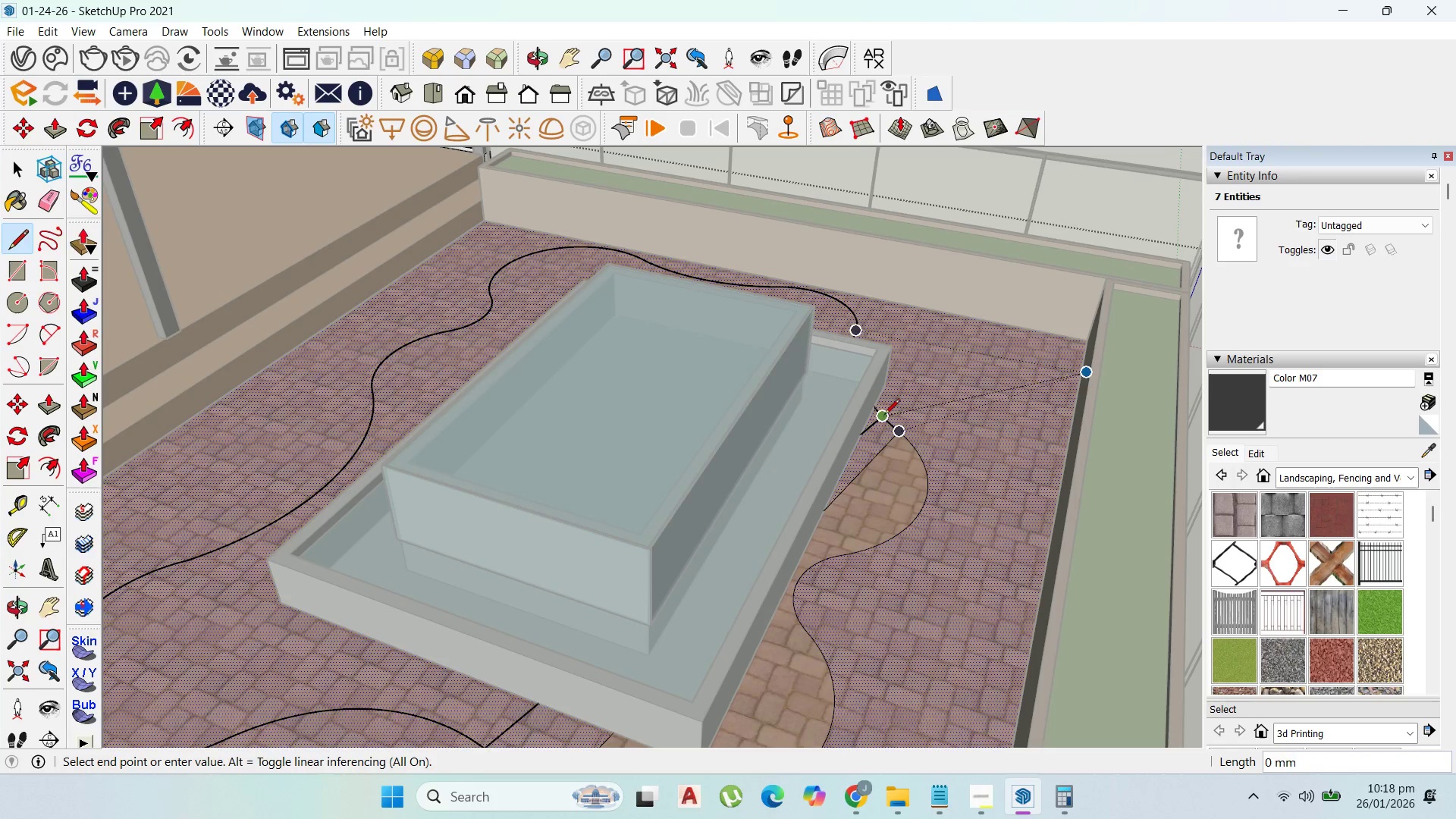 
key(Control+Z)
 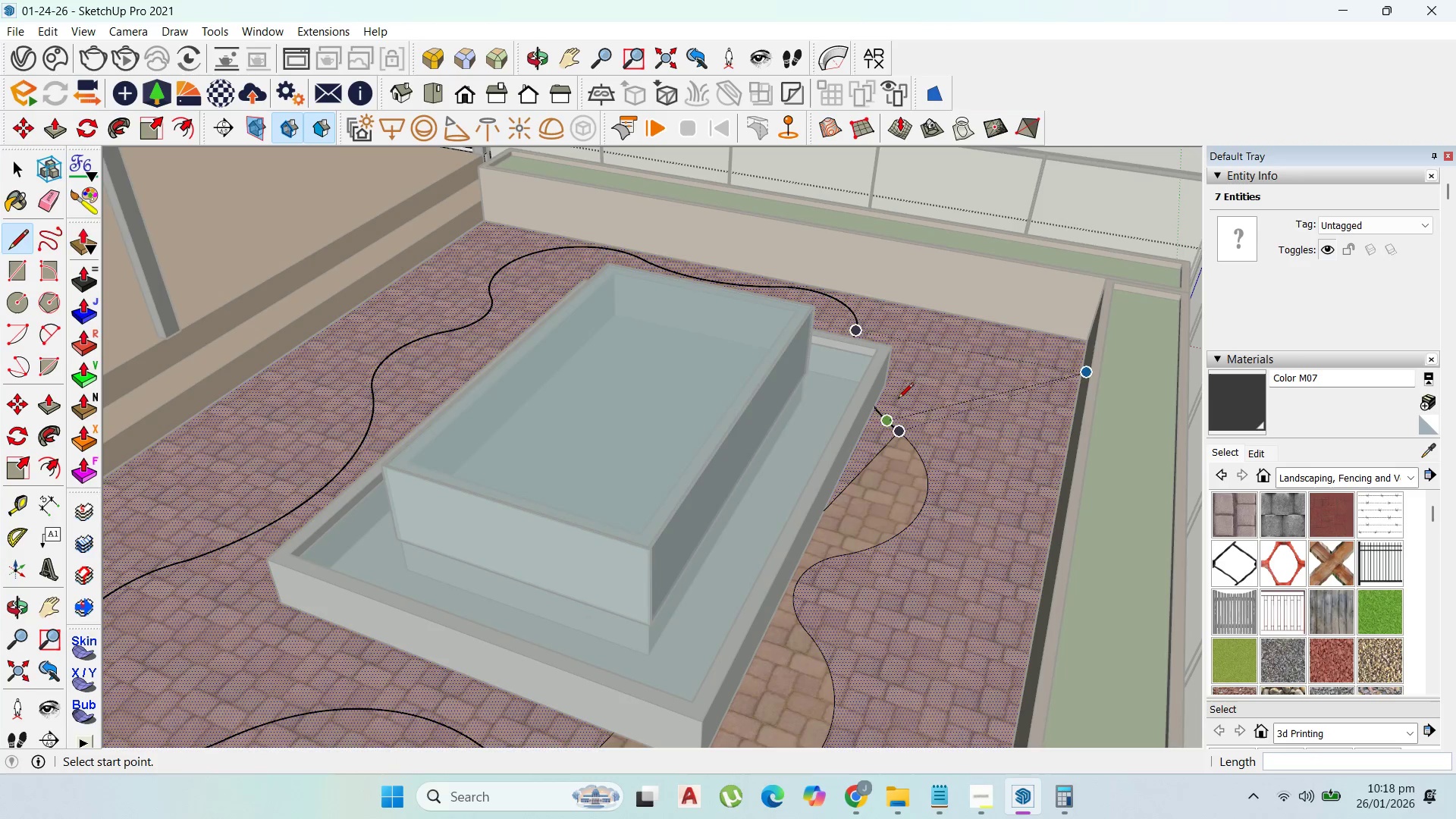 
scroll: coordinate [873, 374], scroll_direction: up, amount: 15.0
 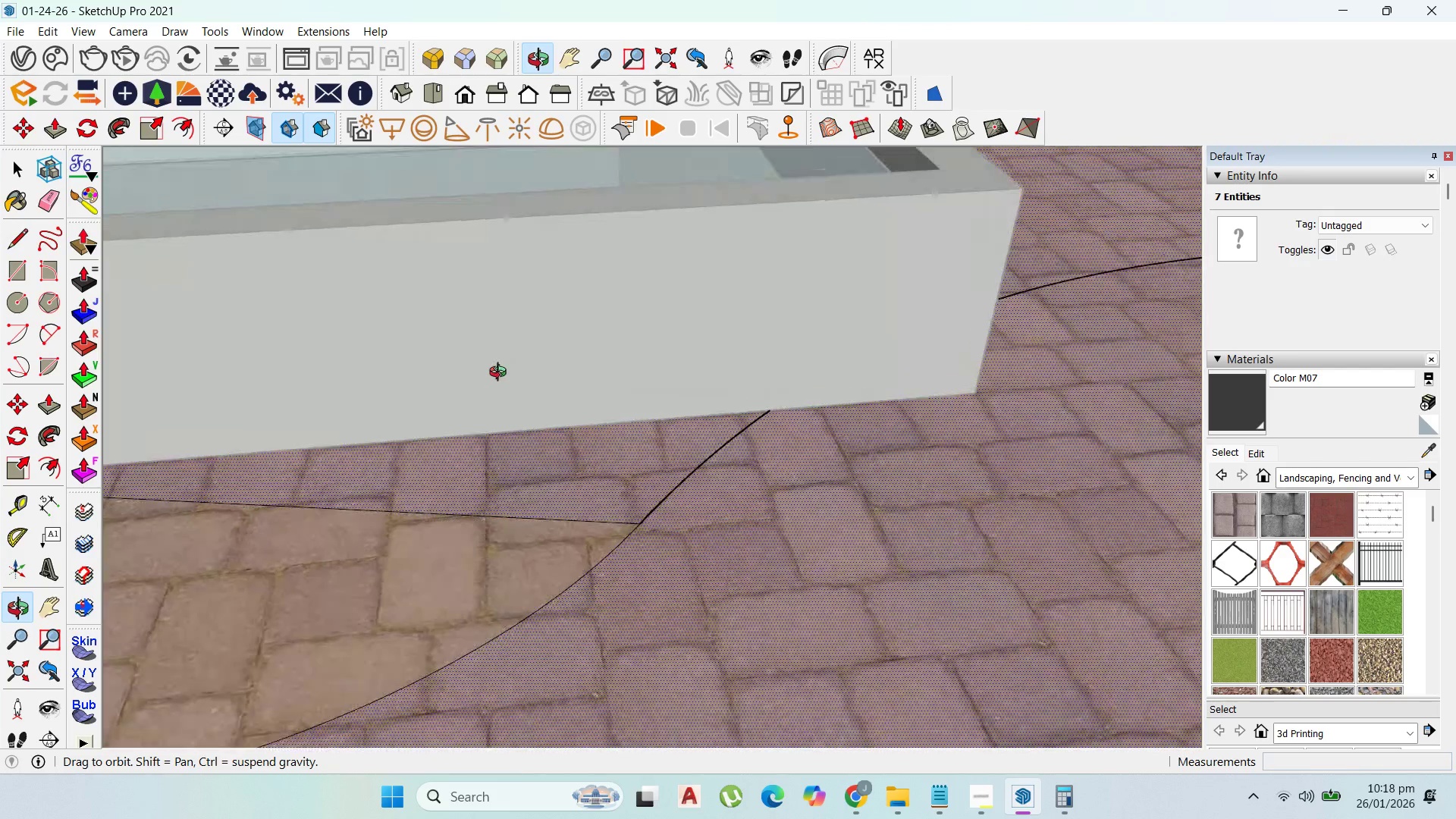 
scroll: coordinate [976, 297], scroll_direction: down, amount: 3.0
 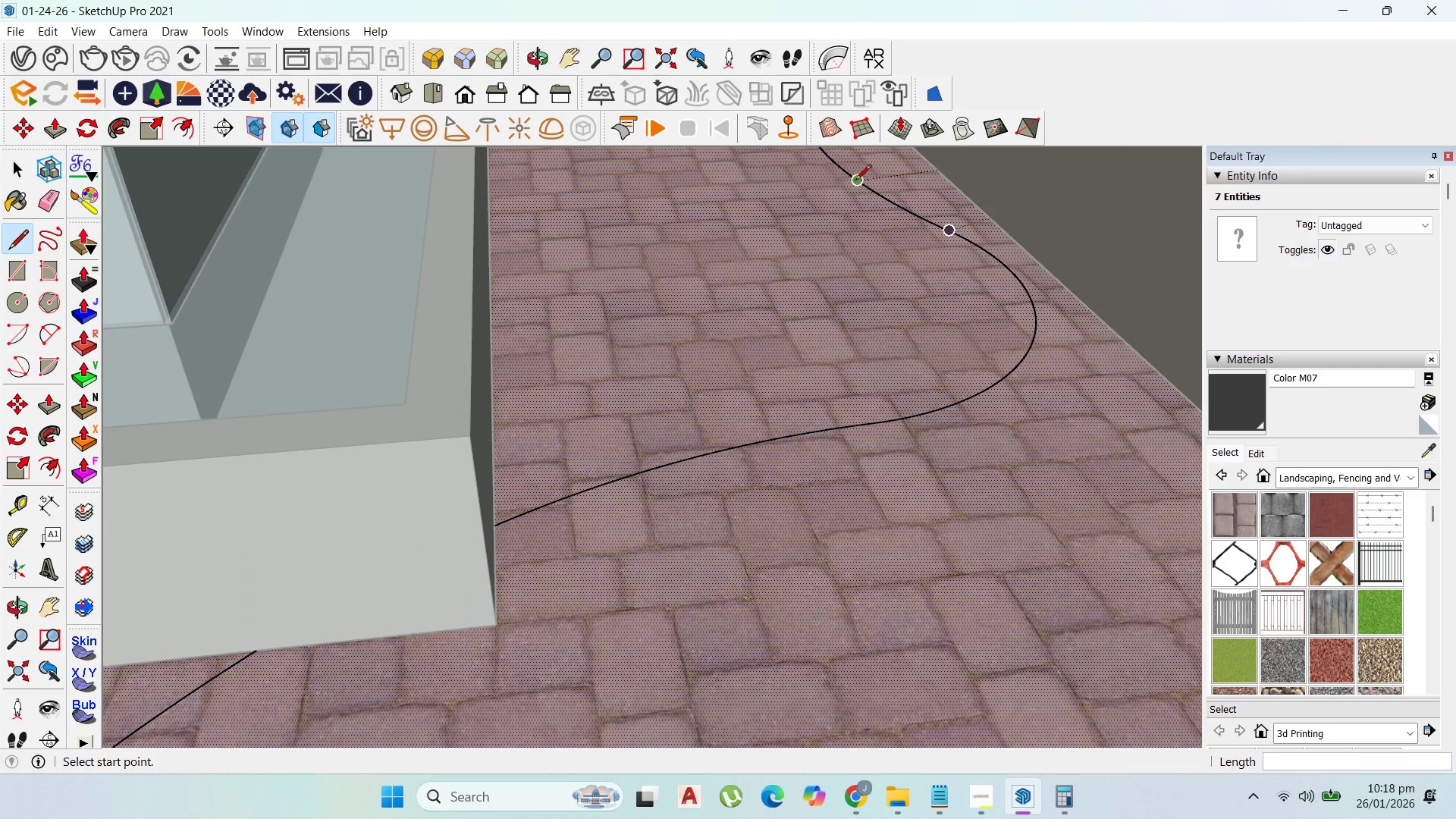 
left_click([858, 177])
 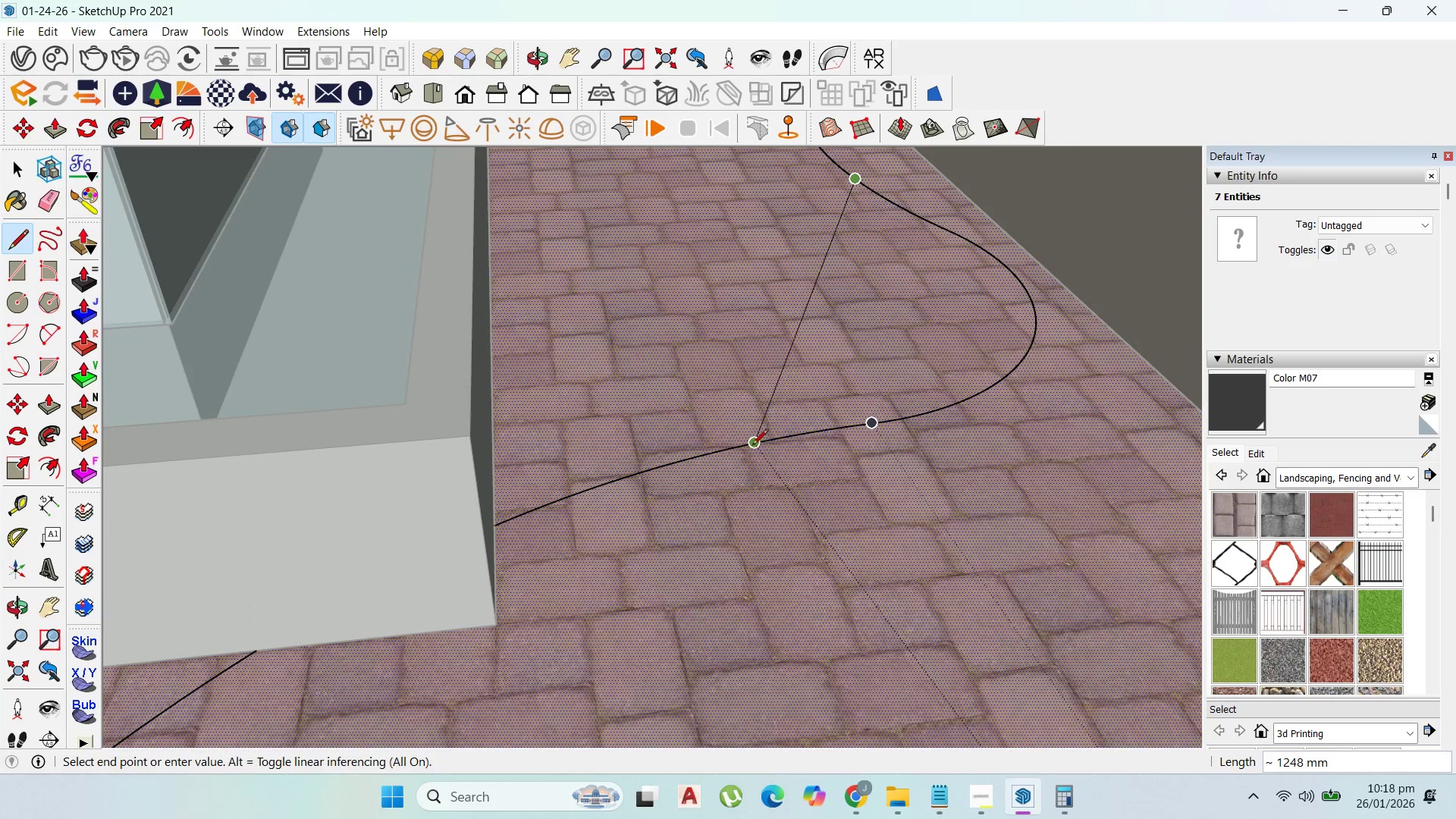 
left_click([752, 446])
 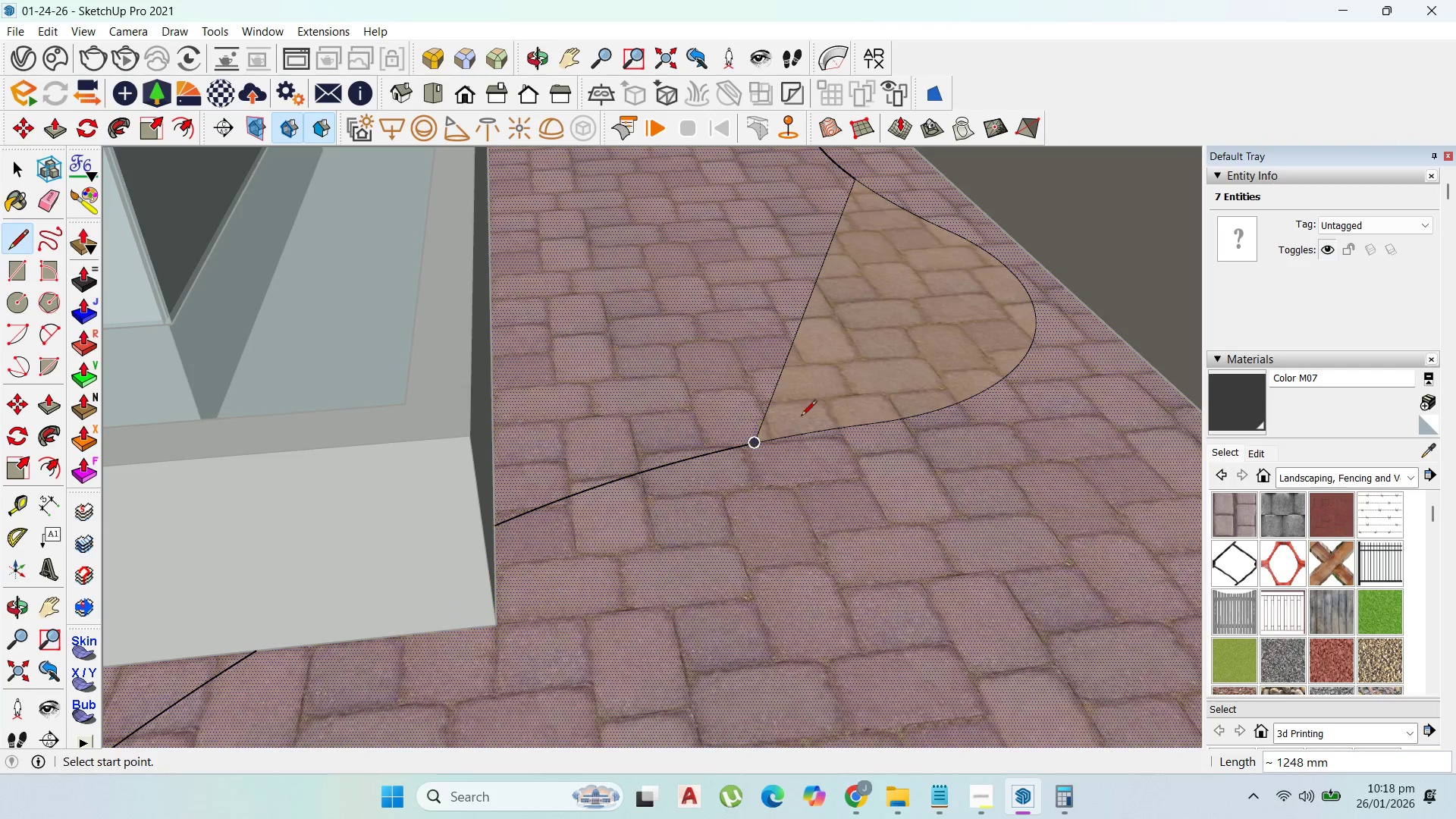 
key(Control+ControlLeft)
 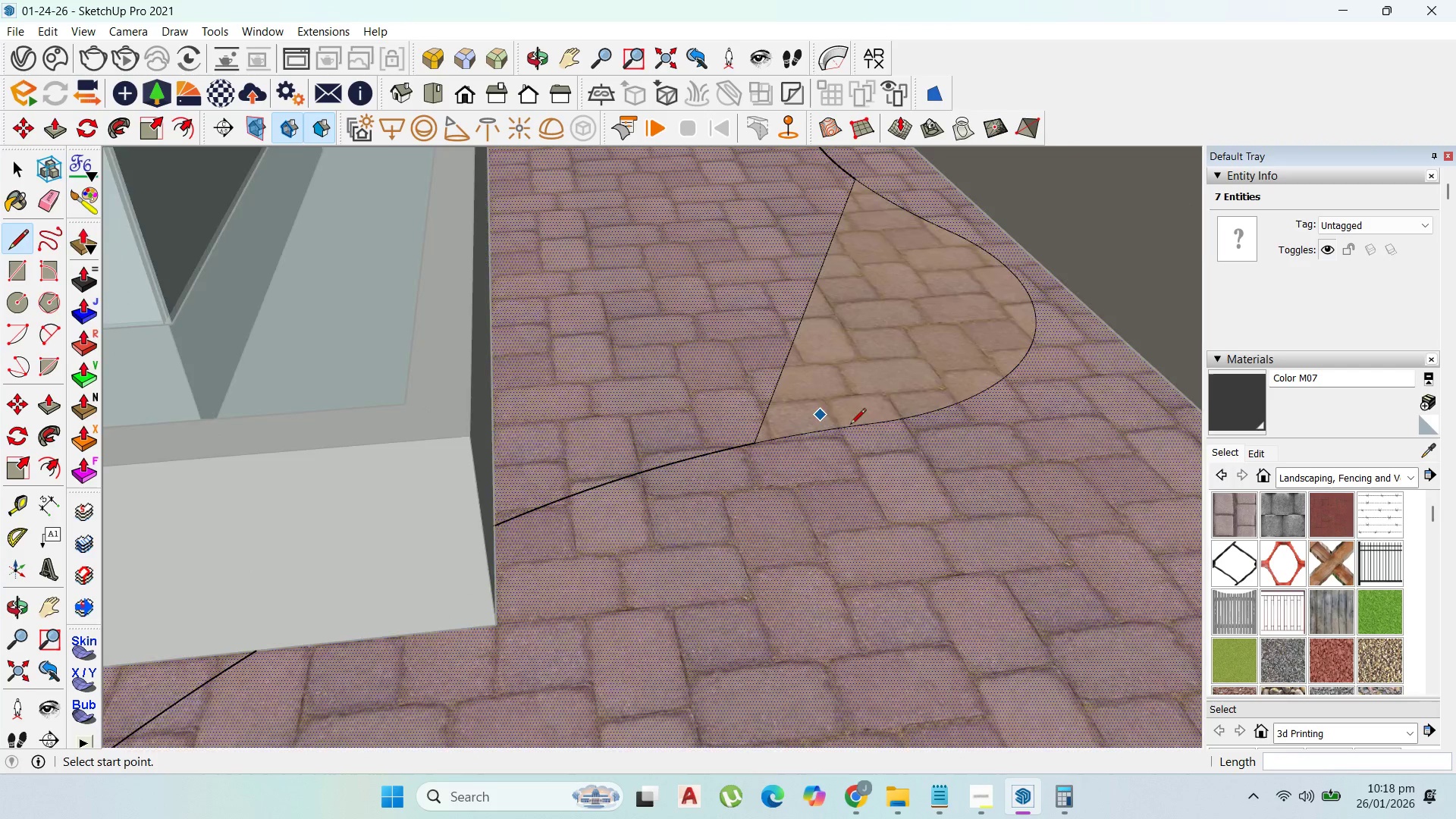 
key(Control+Z)
 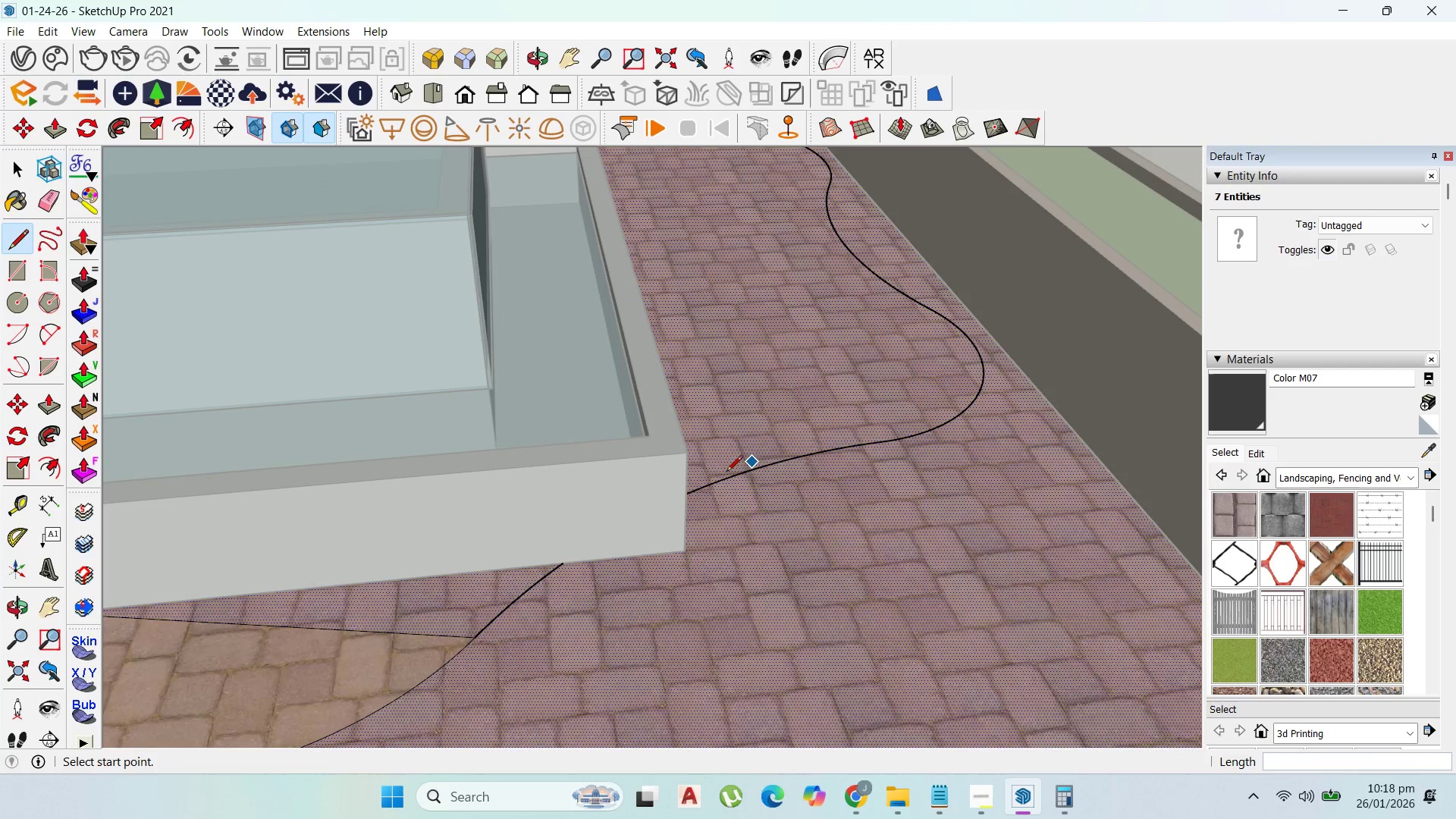 
scroll: coordinate [981, 556], scroll_direction: down, amount: 6.0
 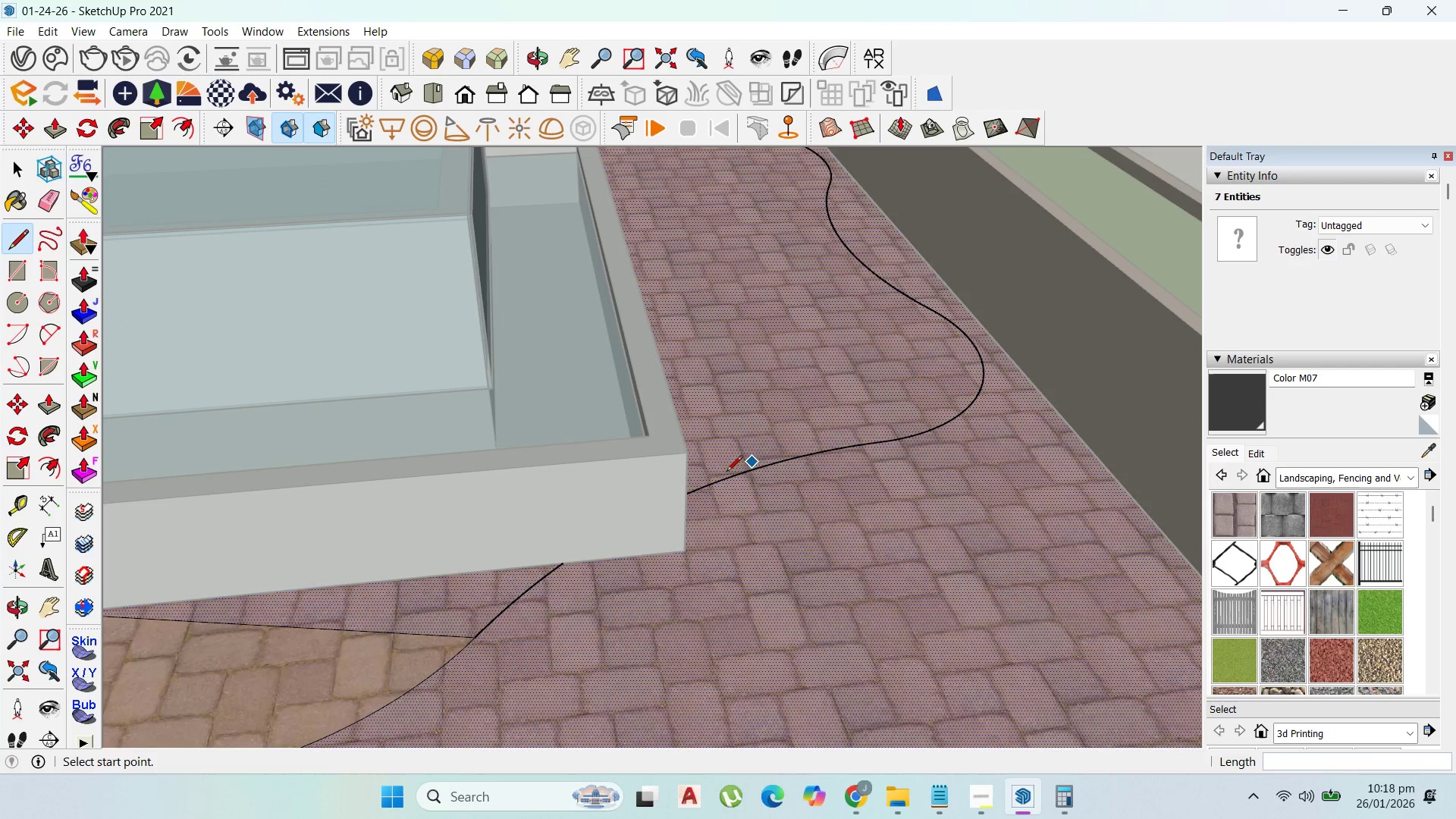 
left_click([712, 486])
 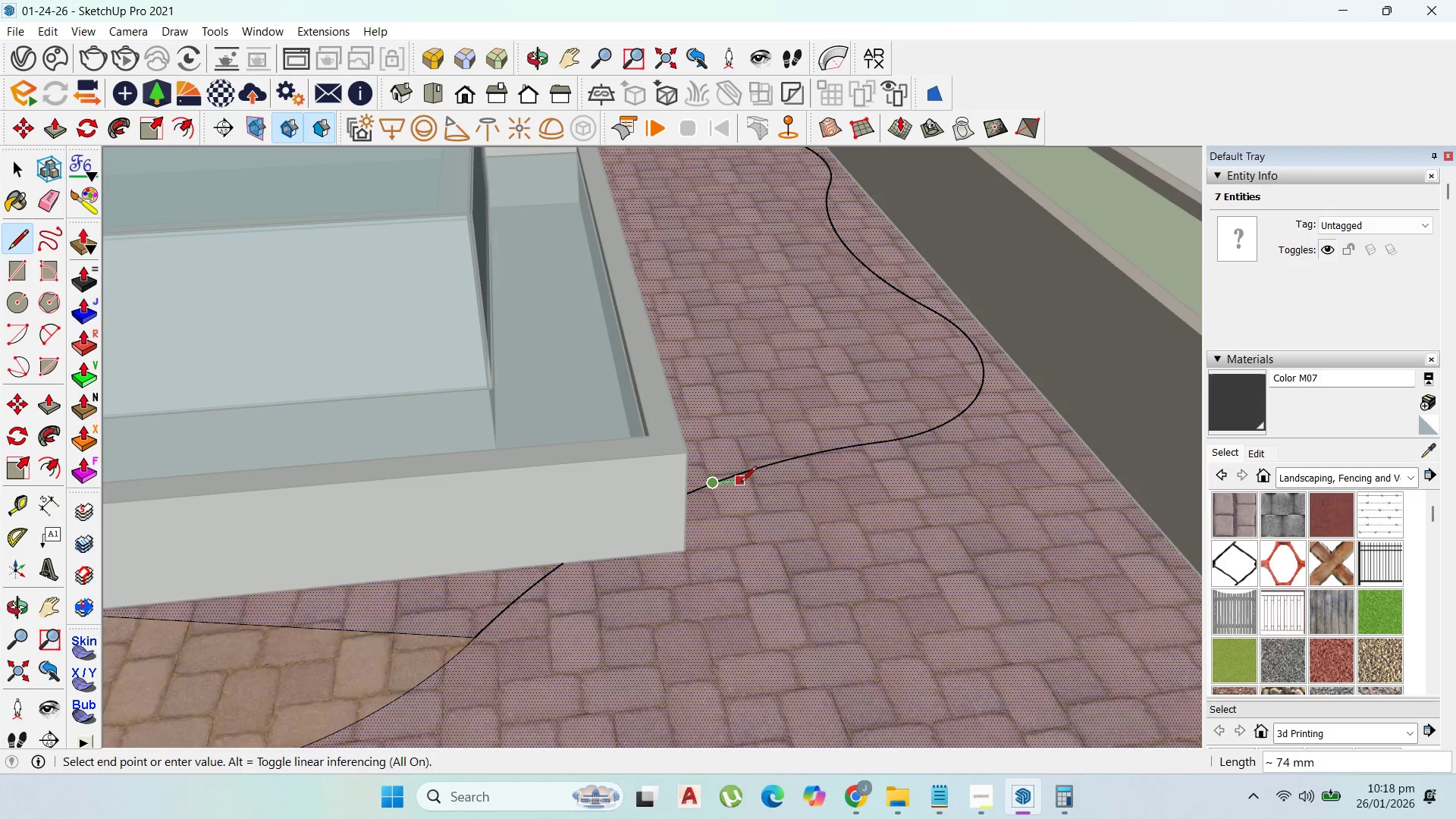 
scroll: coordinate [748, 535], scroll_direction: down, amount: 9.0
 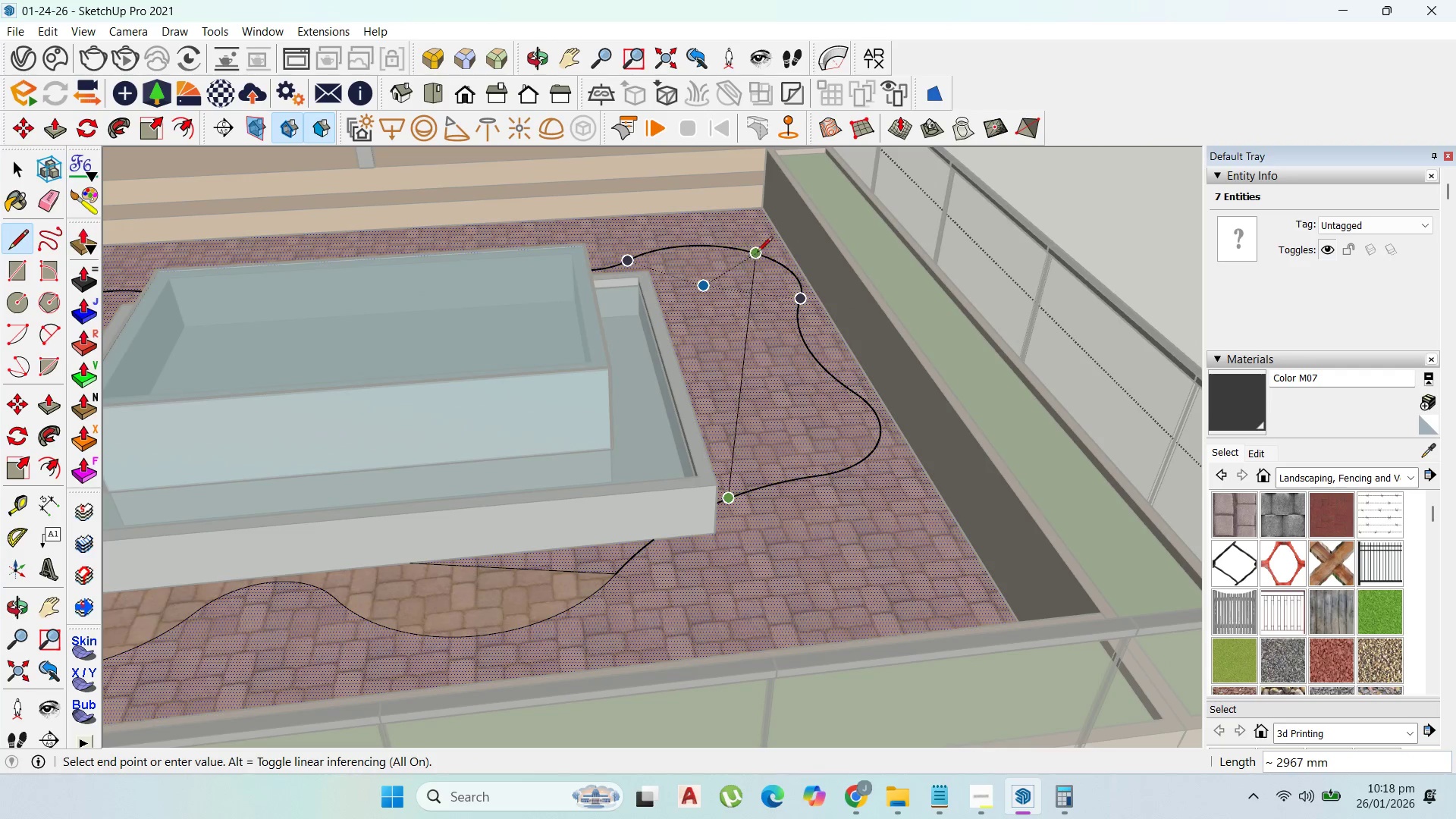 
left_click([758, 250])
 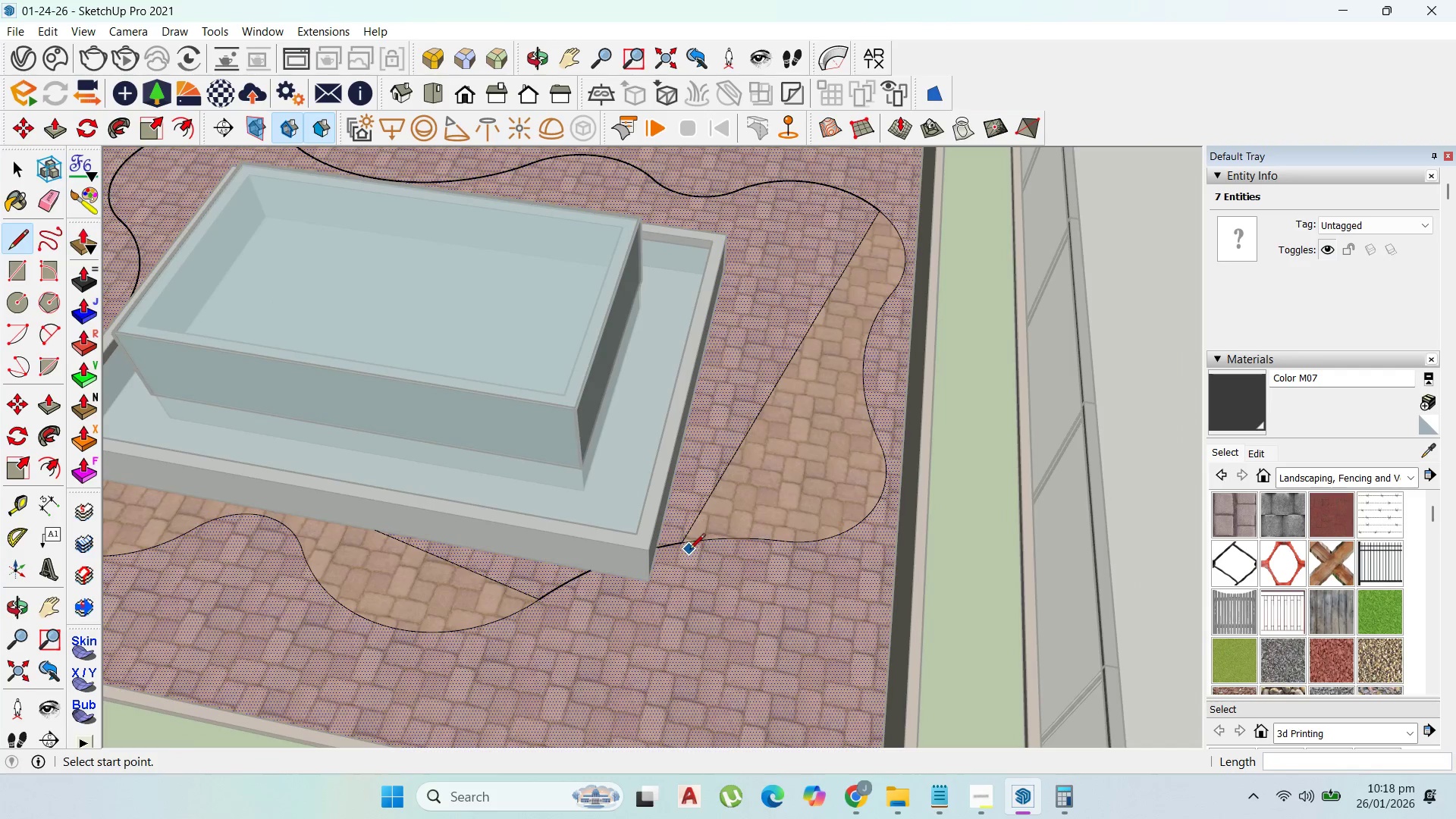 
left_click_drag(start_coordinate=[681, 547], to_coordinate=[683, 533])
 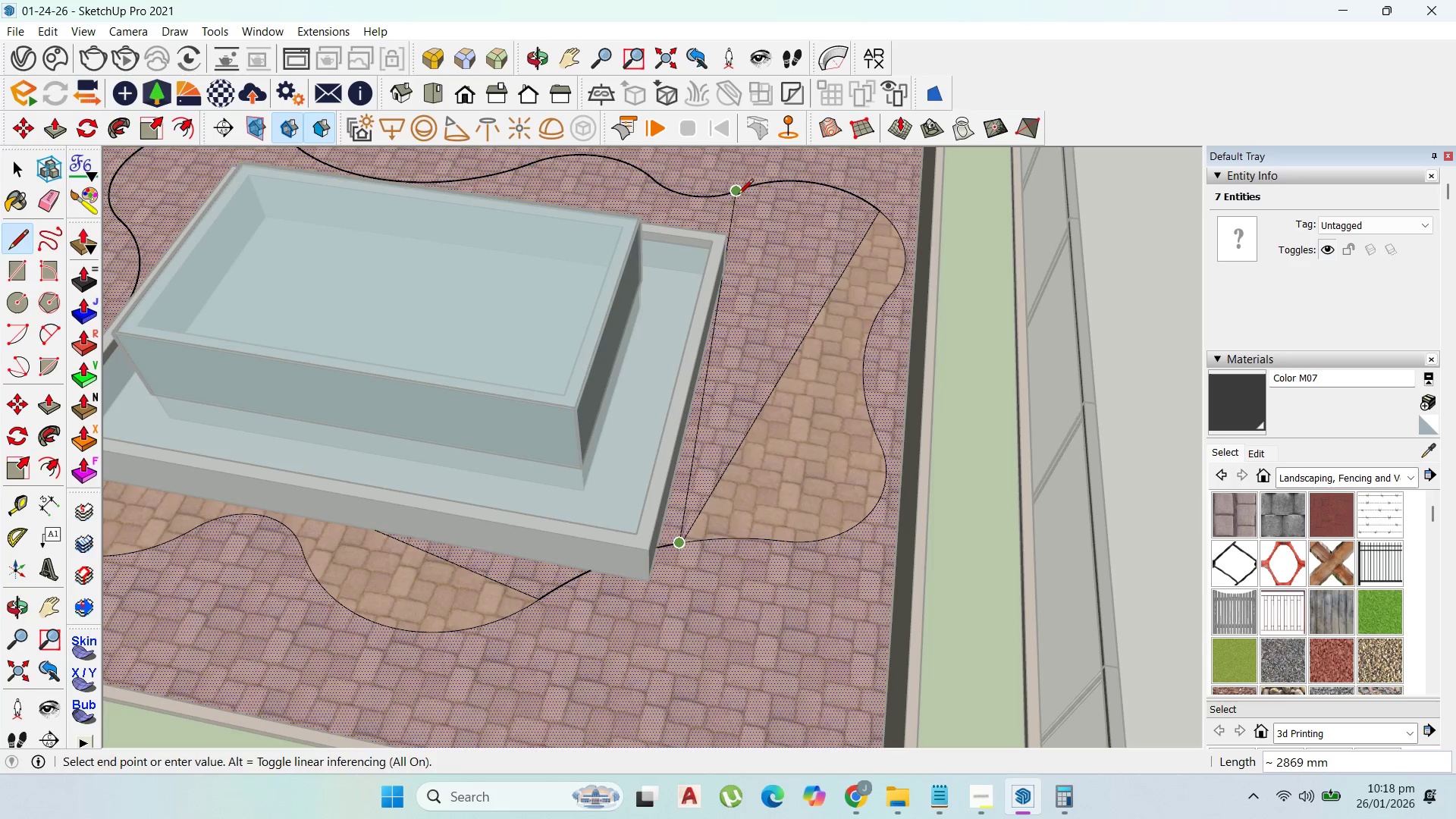 
left_click([738, 196])
 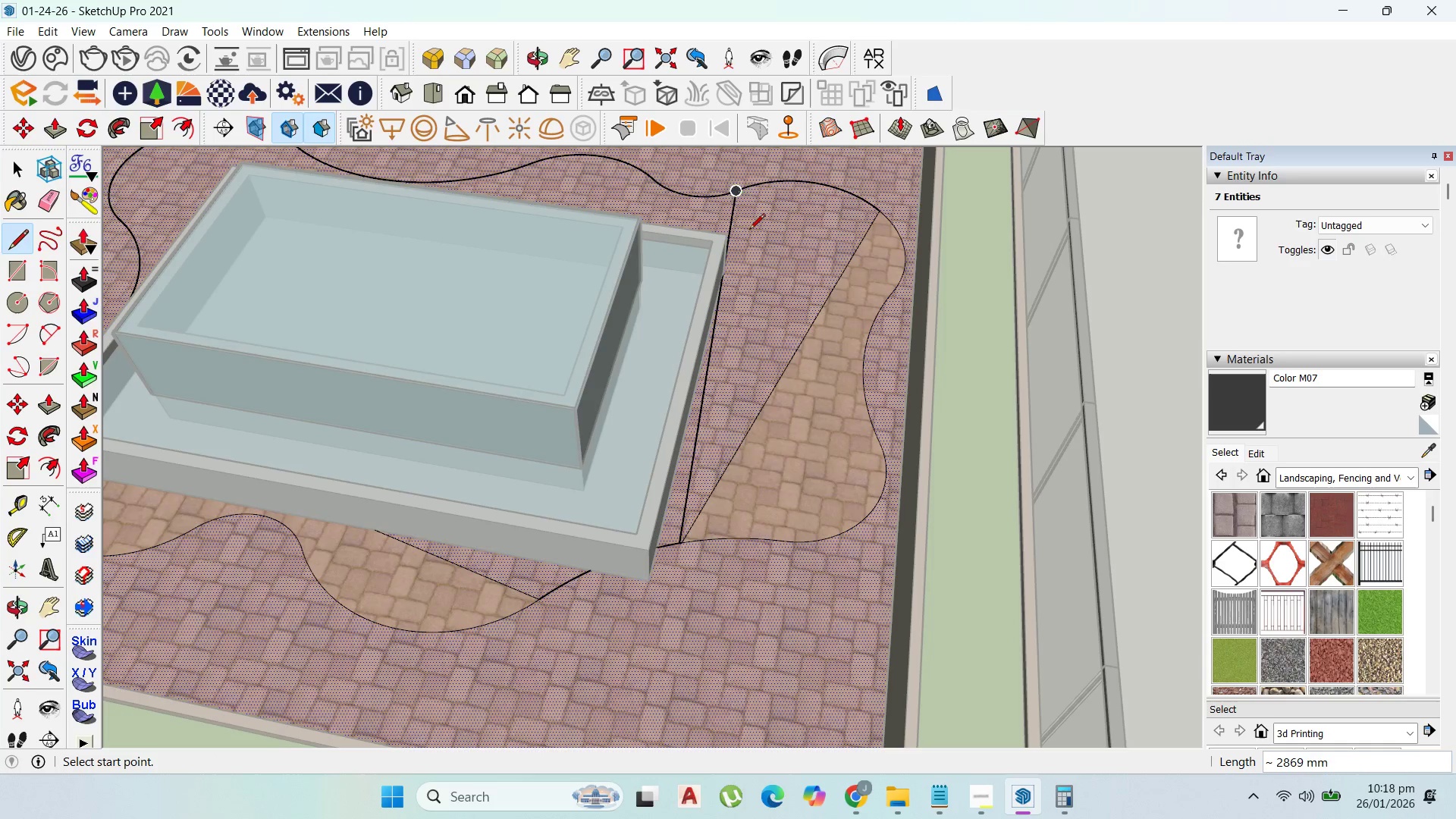 
key(Control+Z)
 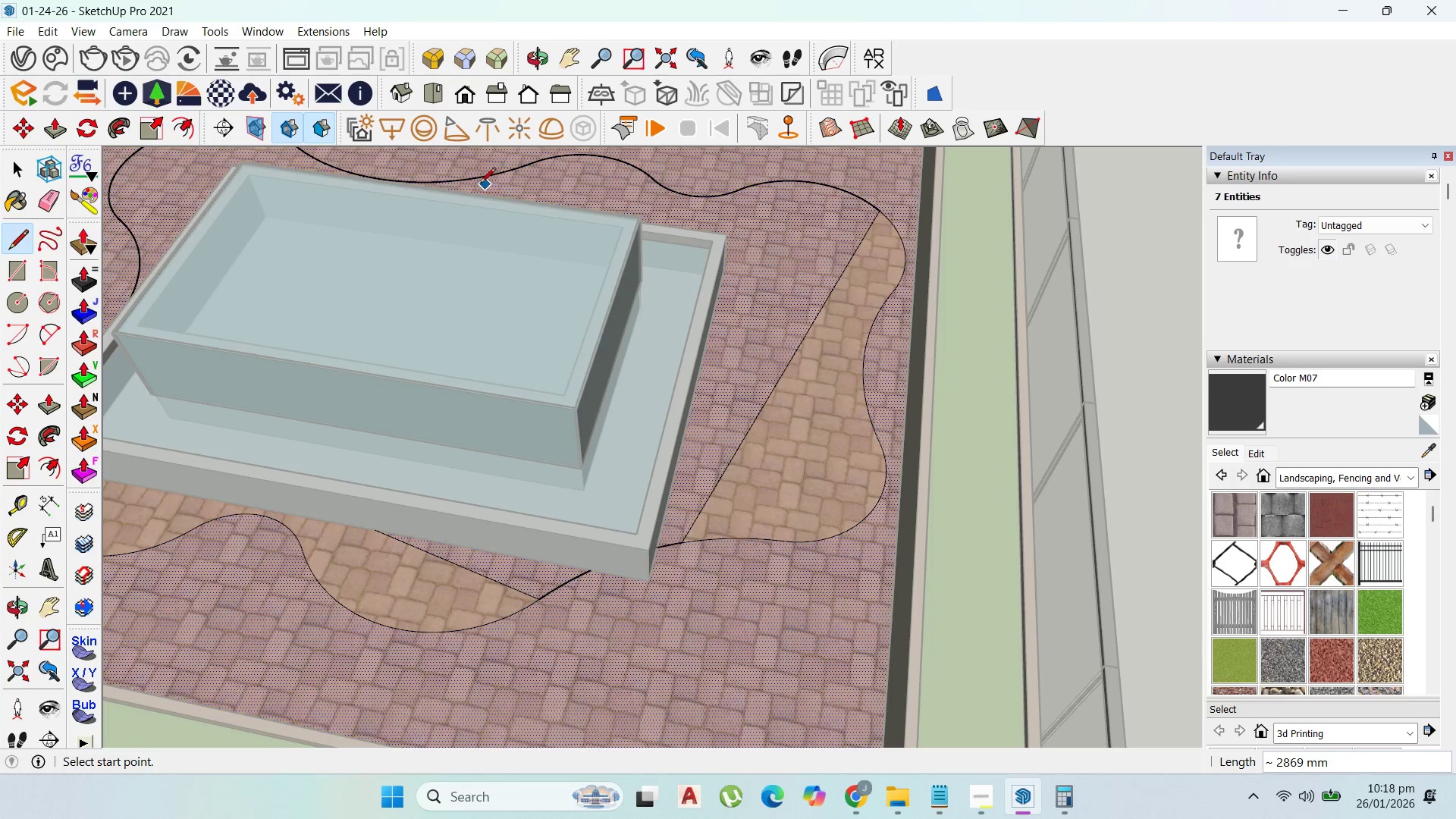 
left_click_drag(start_coordinate=[476, 184], to_coordinate=[484, 184])
 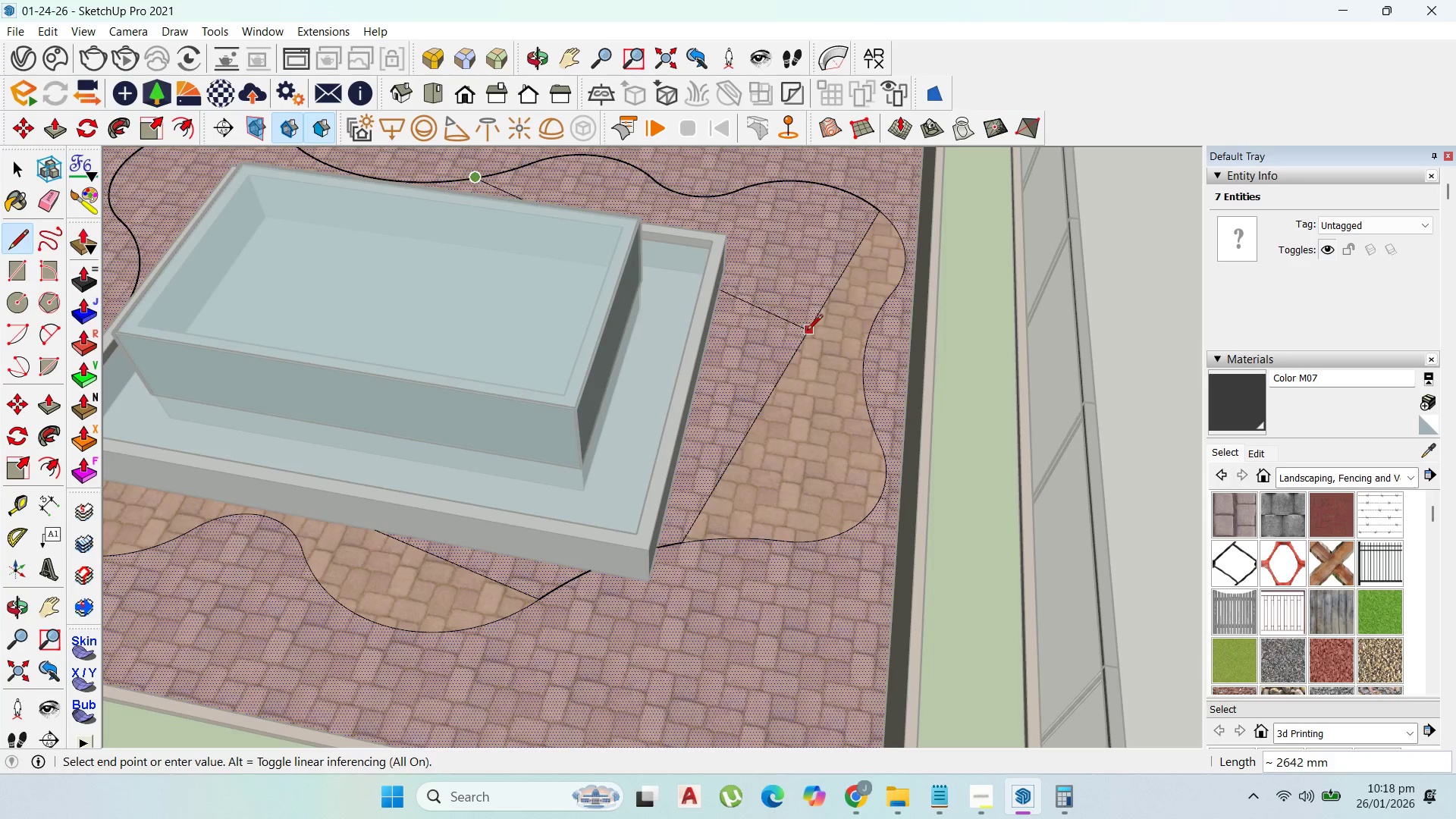 
left_click([807, 332])
 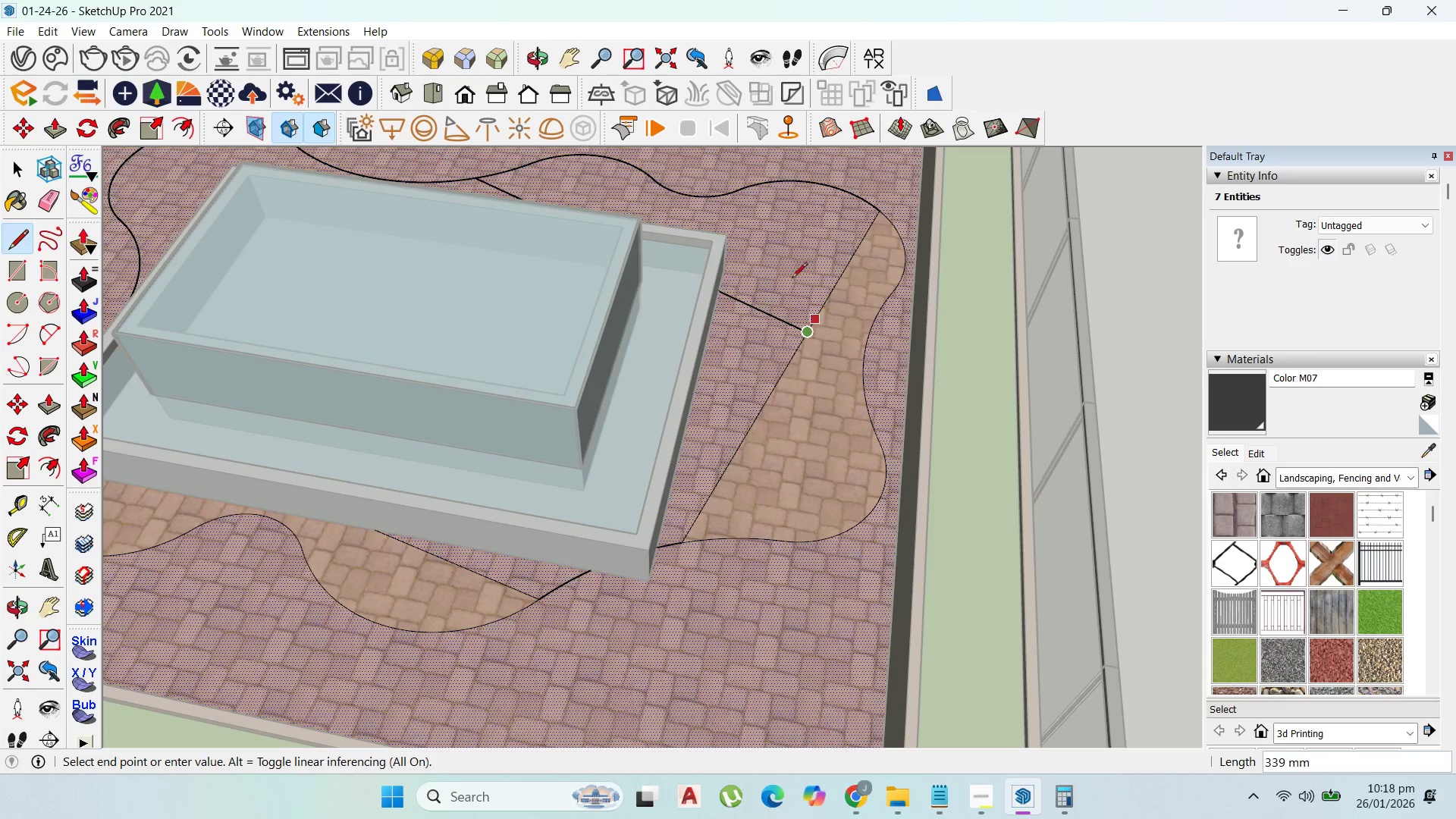 
key(Control+Z)
 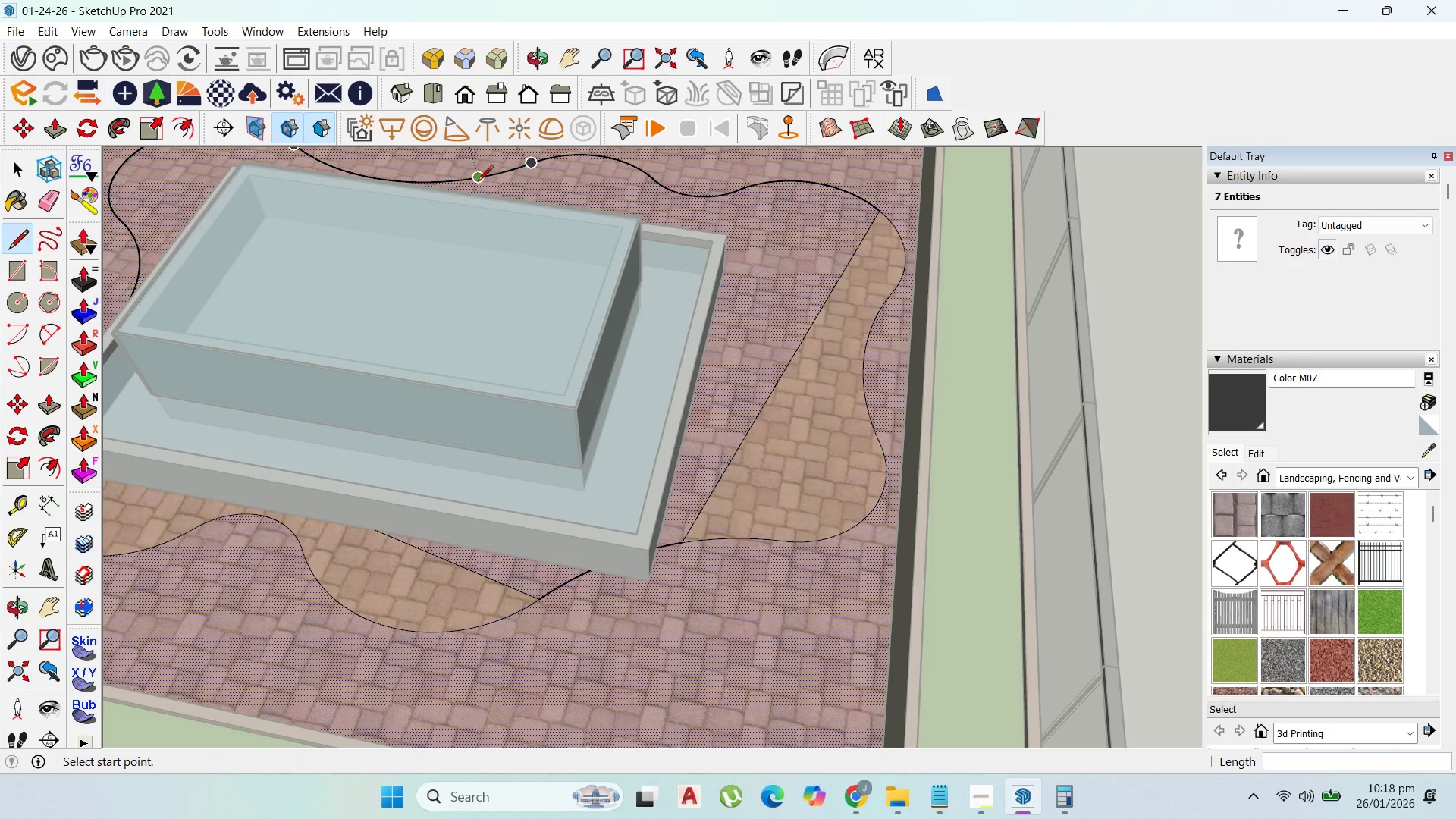 
left_click_drag(start_coordinate=[476, 182], to_coordinate=[494, 181])
 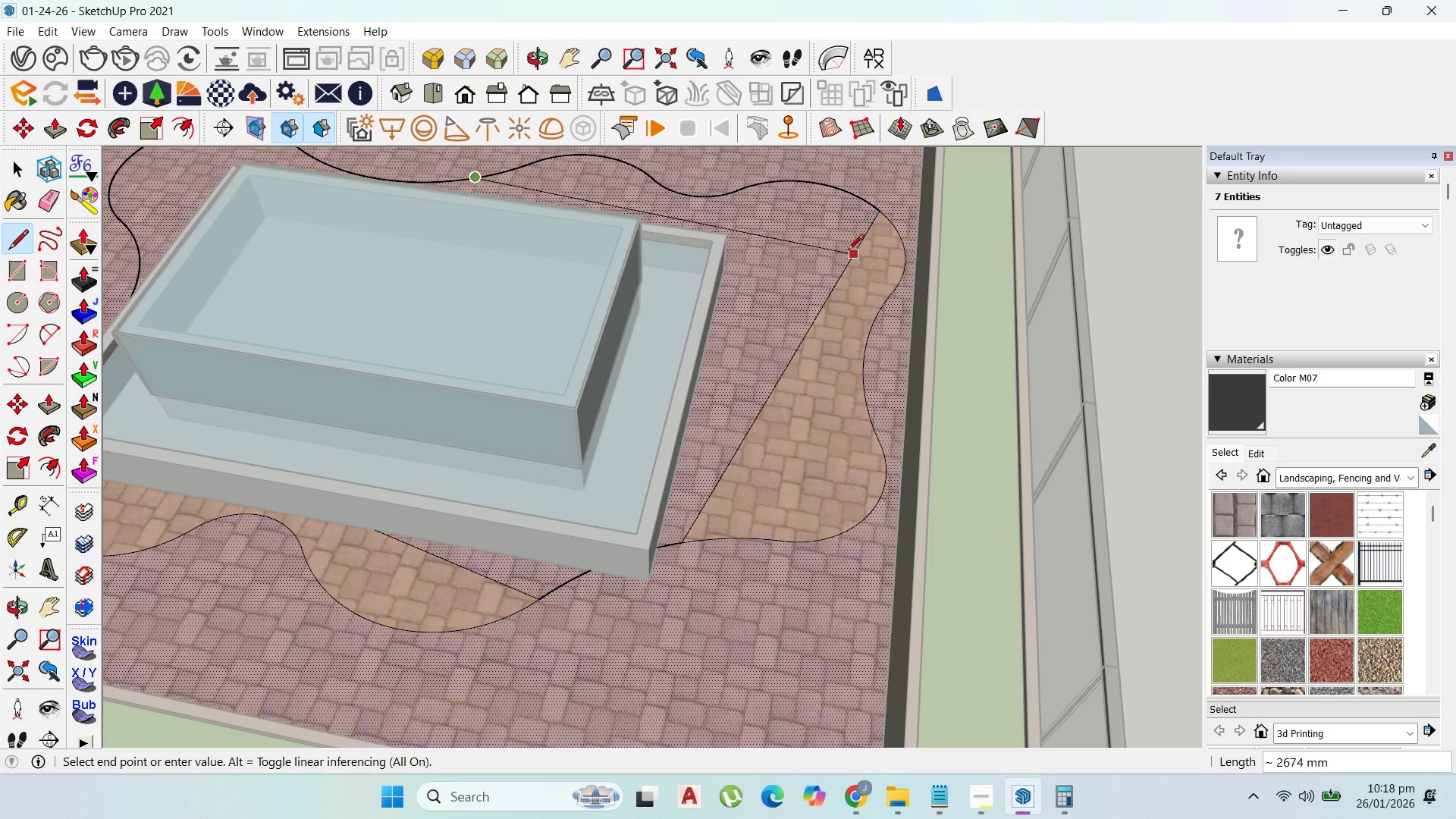 
key(Control+ControlLeft)
 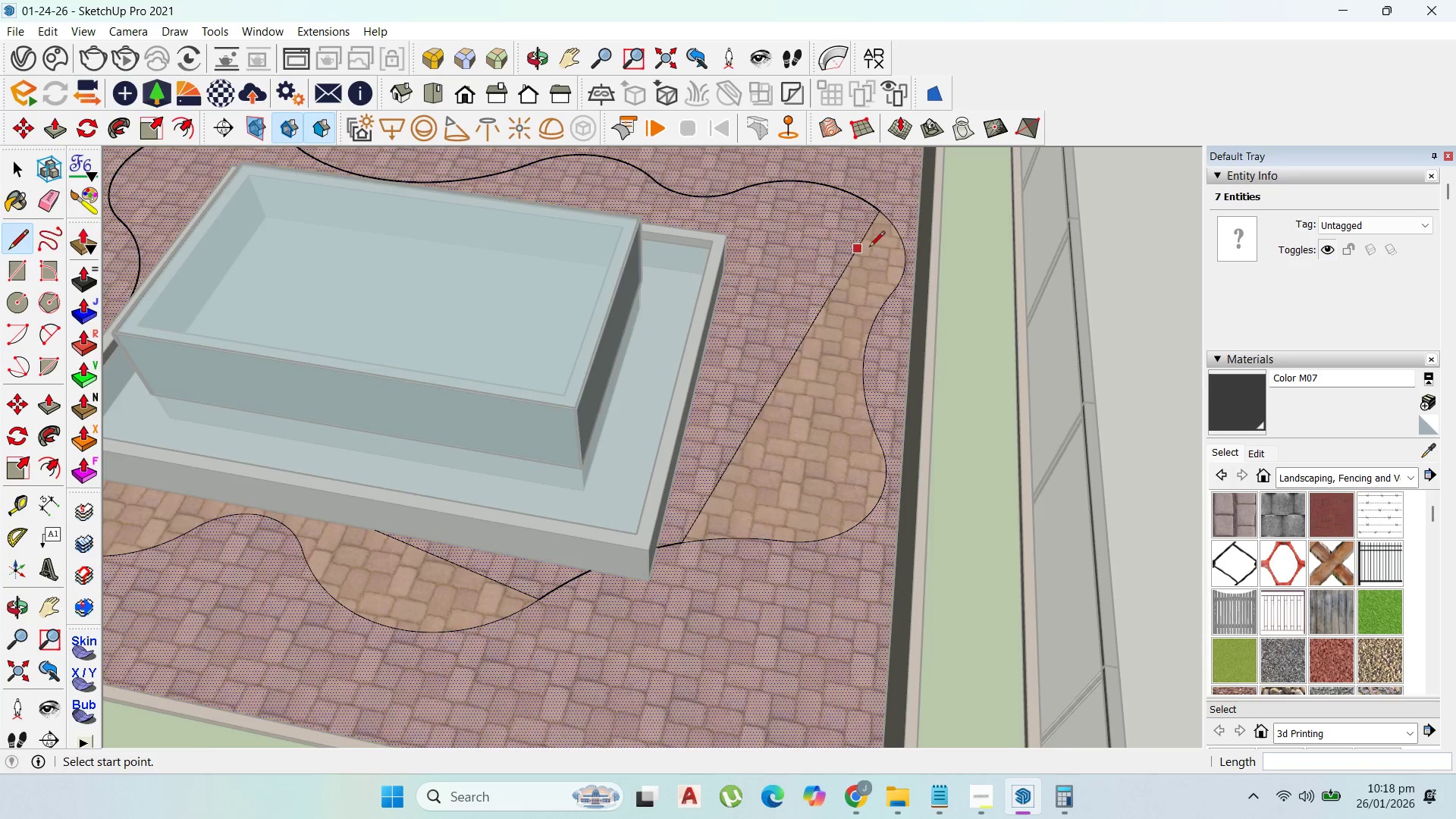 
key(Control+Z)
 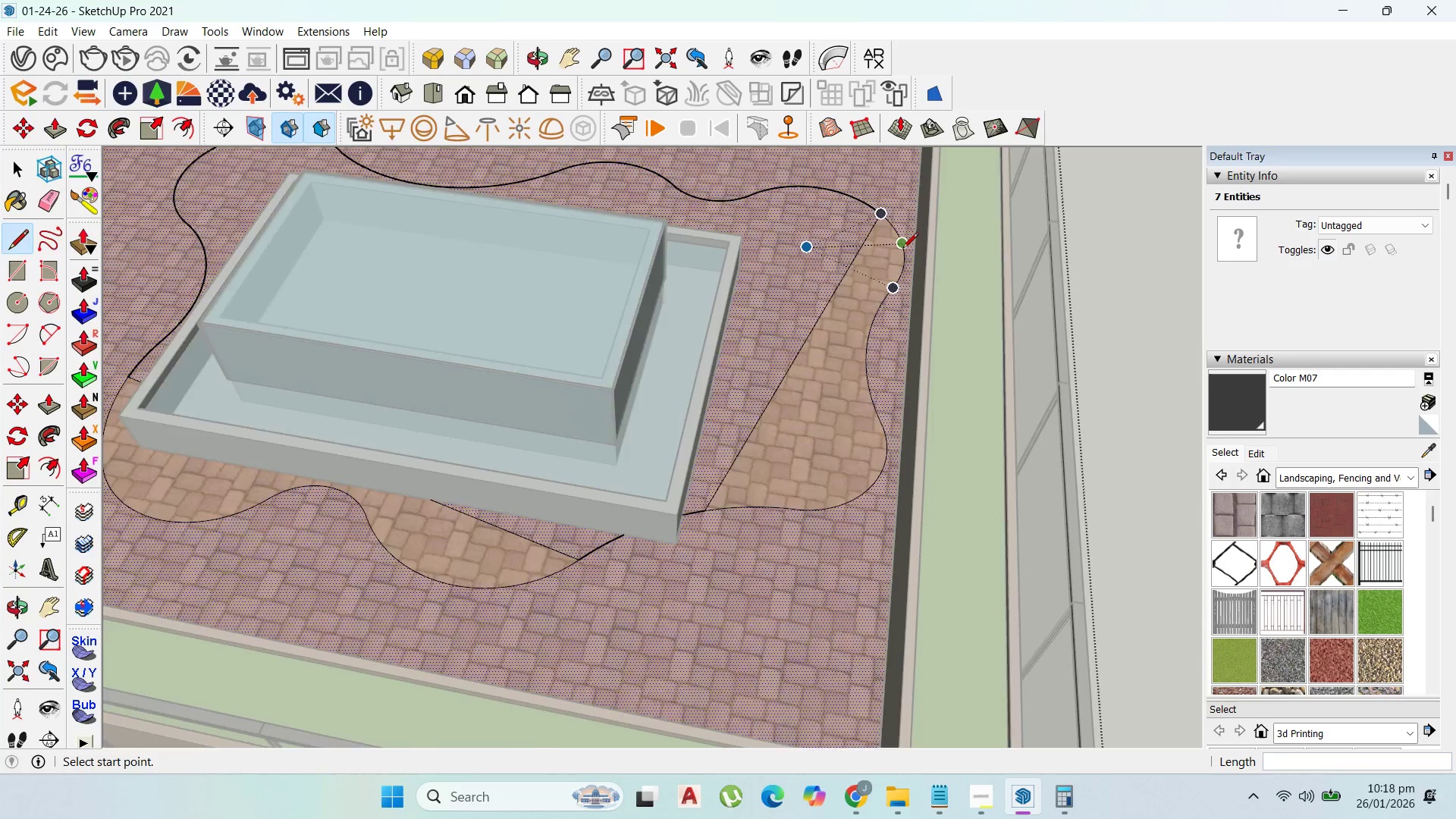 
scroll: coordinate [482, 274], scroll_direction: down, amount: 4.0
 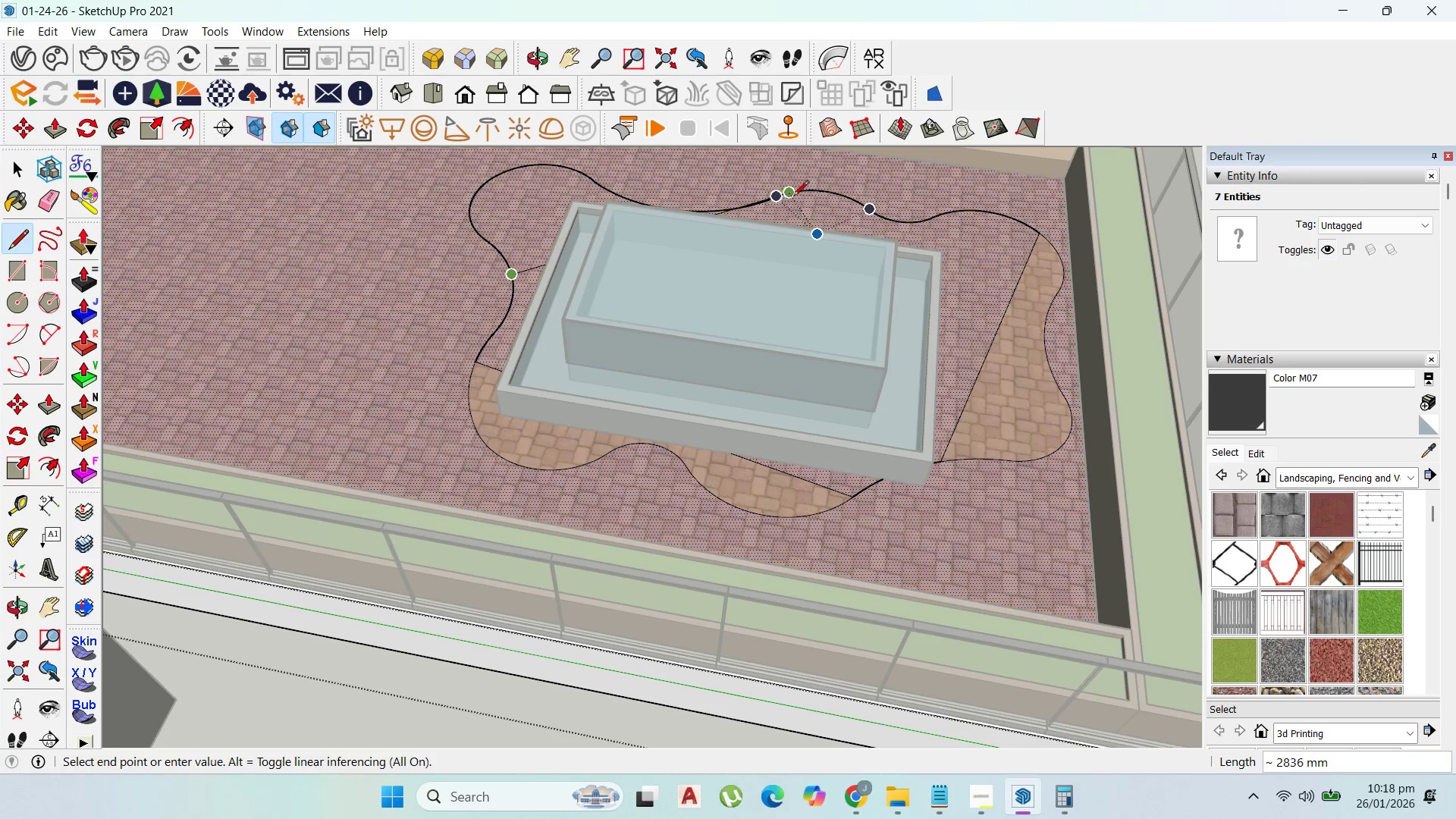 
scroll: coordinate [807, 201], scroll_direction: up, amount: 1.0
 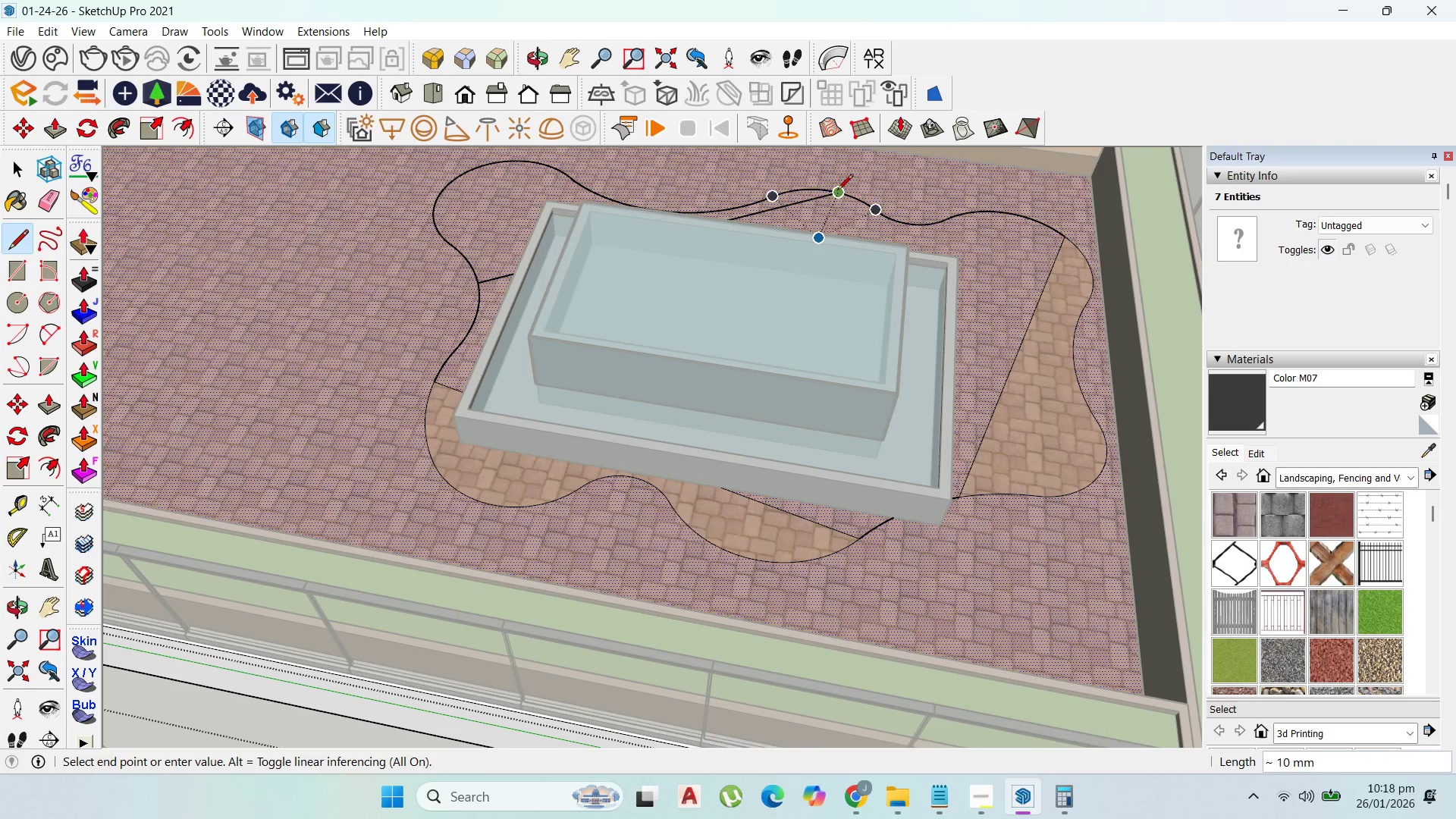 
key(Control+Z)
 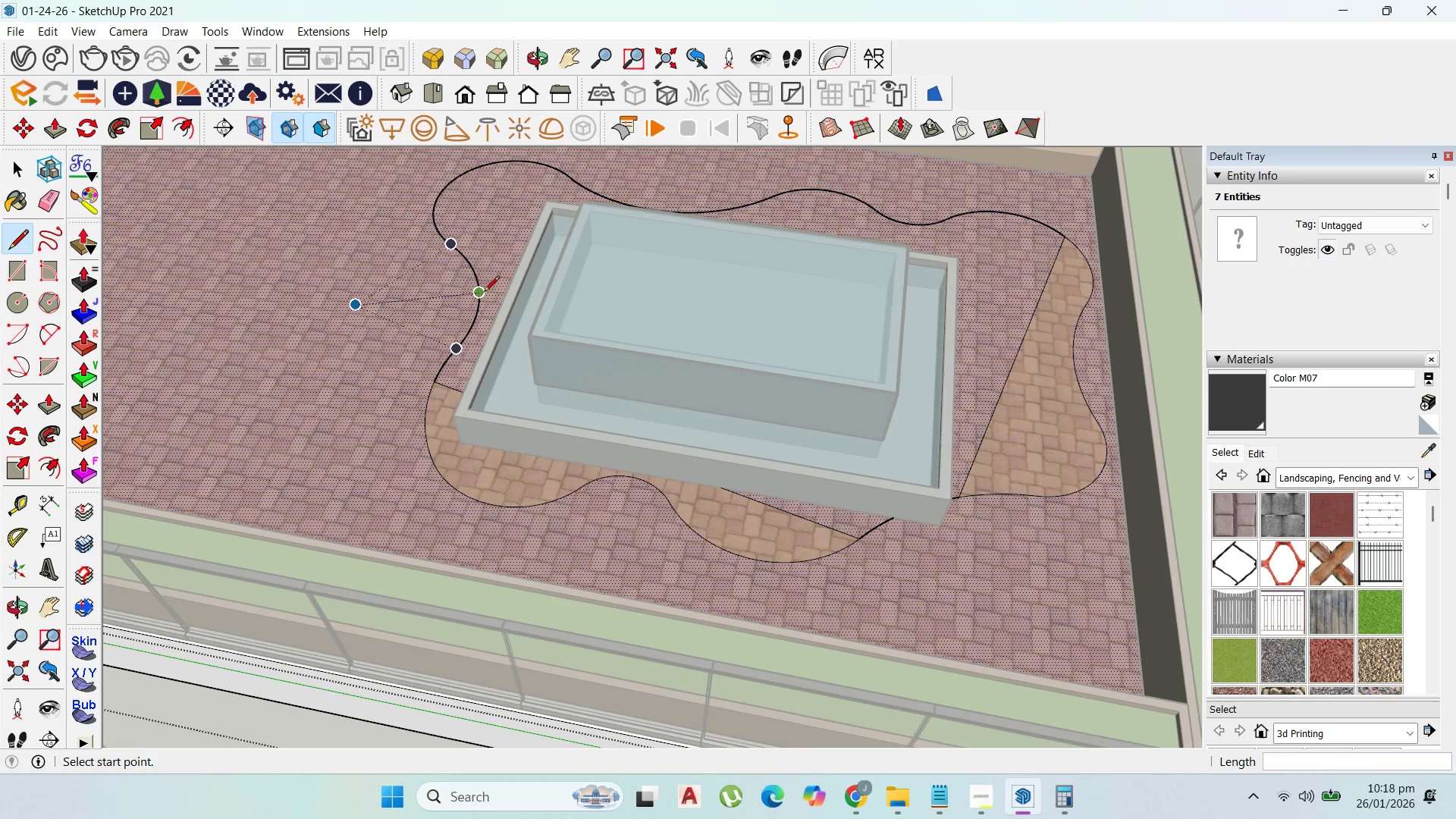 
left_click_drag(start_coordinate=[484, 293], to_coordinate=[494, 287])
 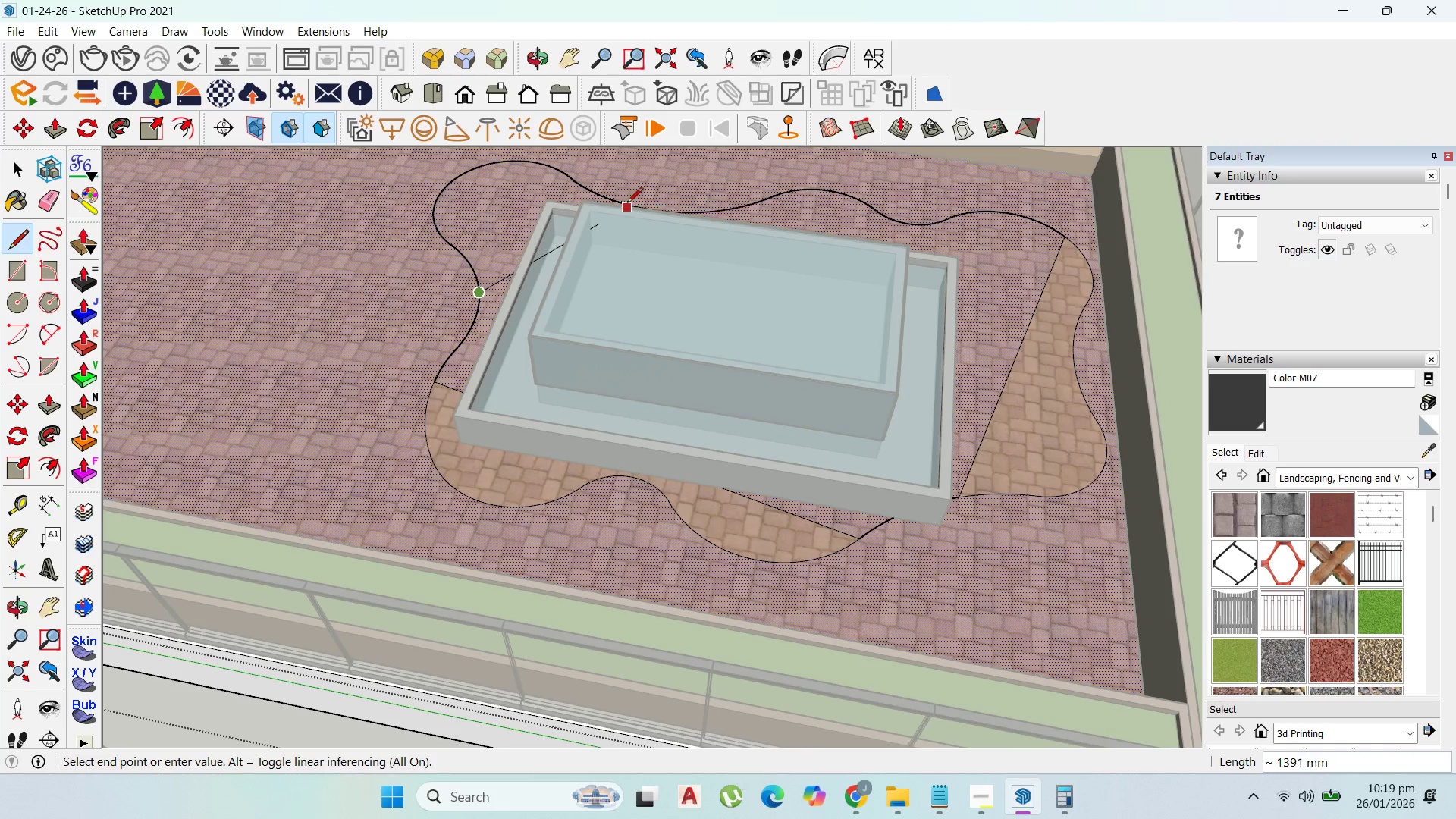 
scroll: coordinate [628, 203], scroll_direction: up, amount: 1.0
 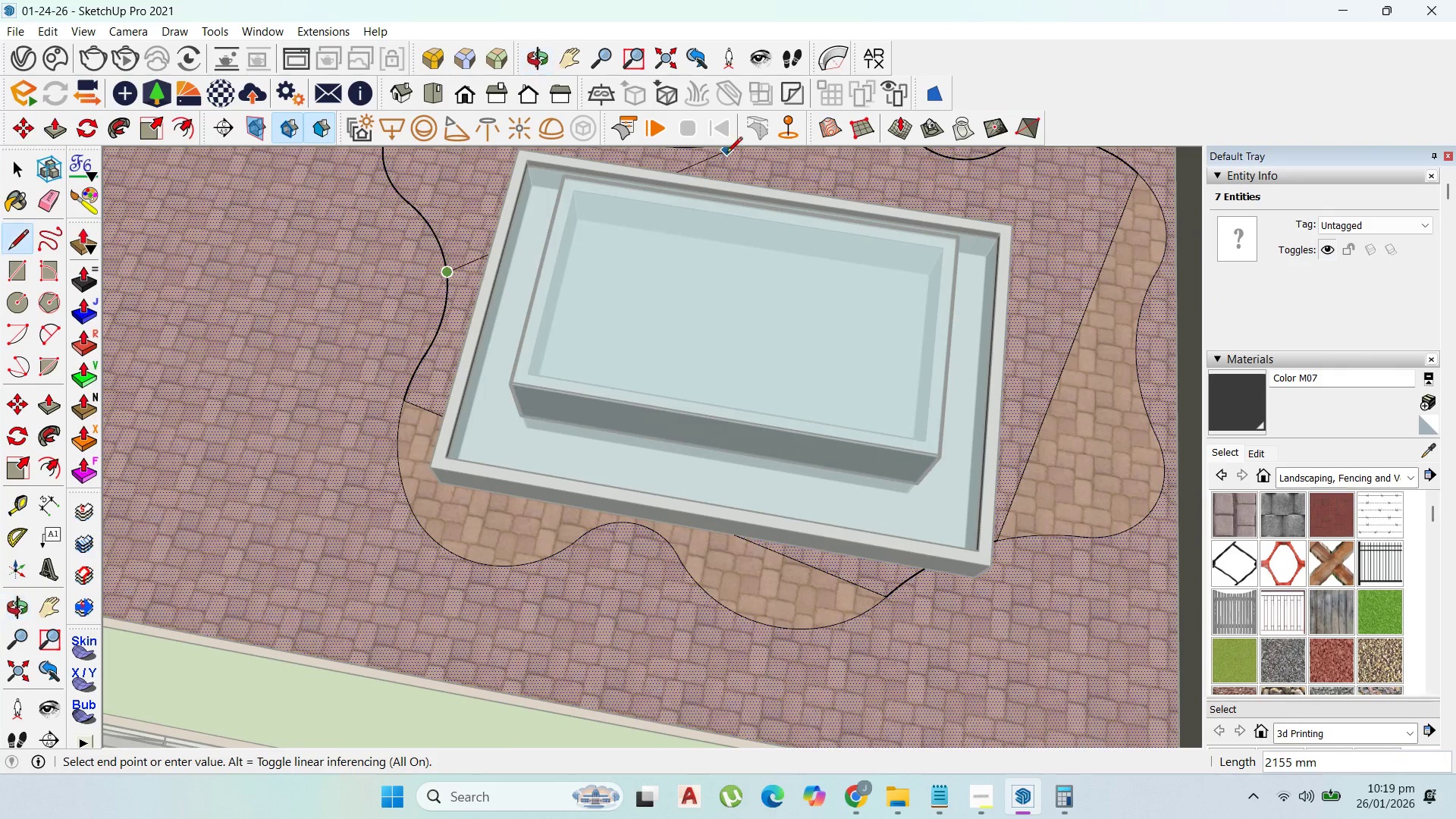 
scroll: coordinate [701, 213], scroll_direction: down, amount: 6.0
 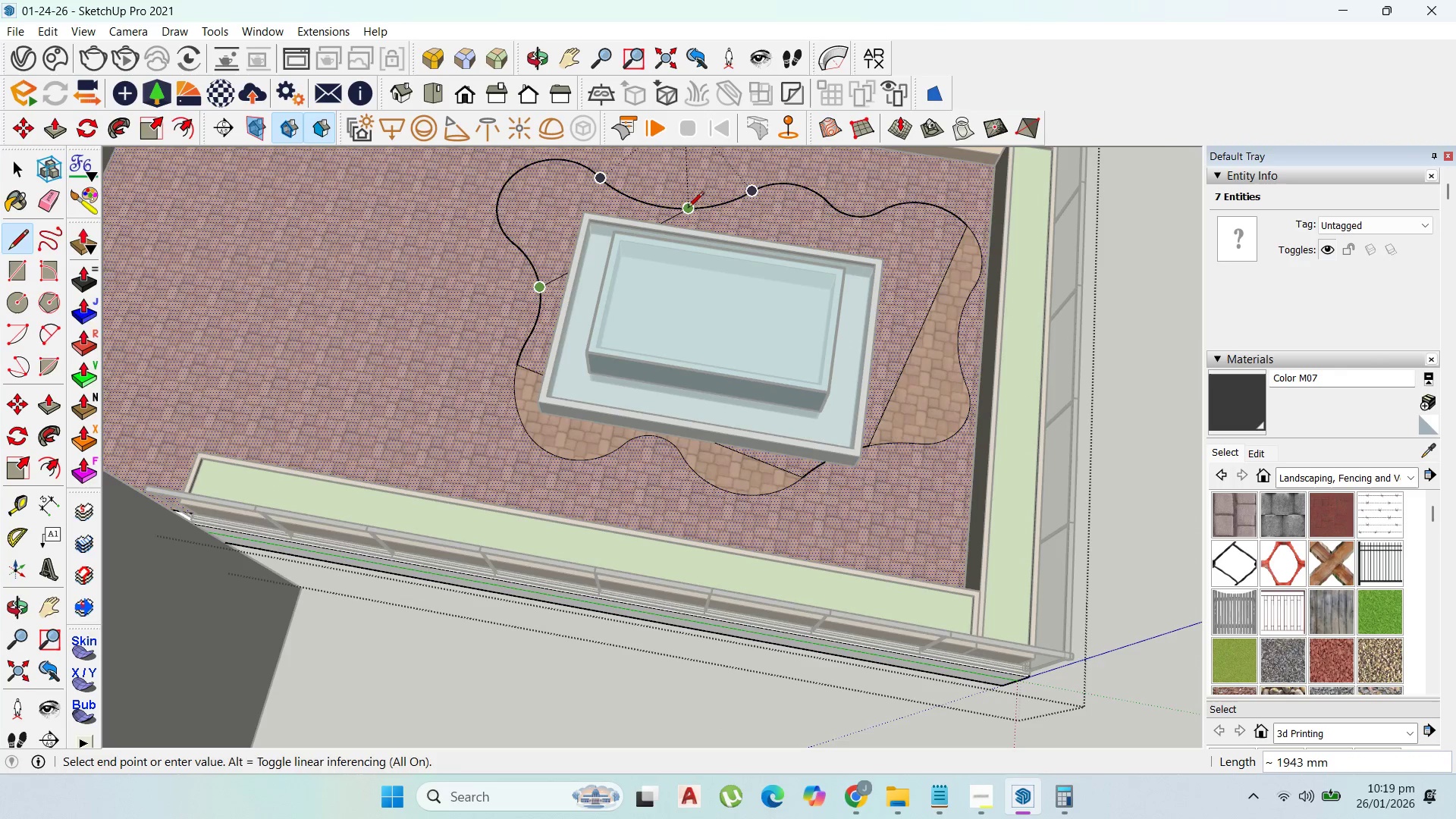 
left_click([688, 209])
 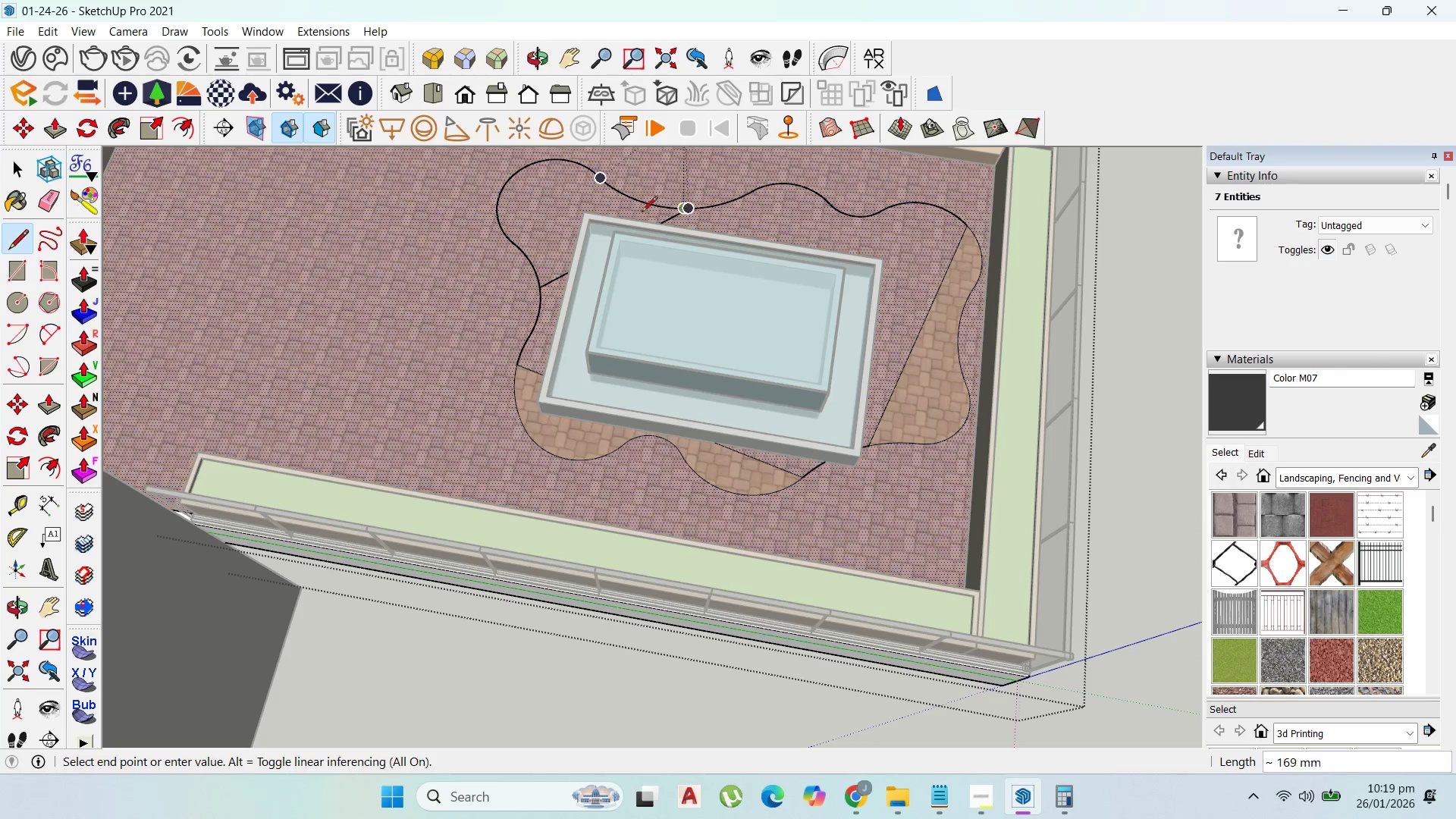 
key(Control+ControlLeft)
 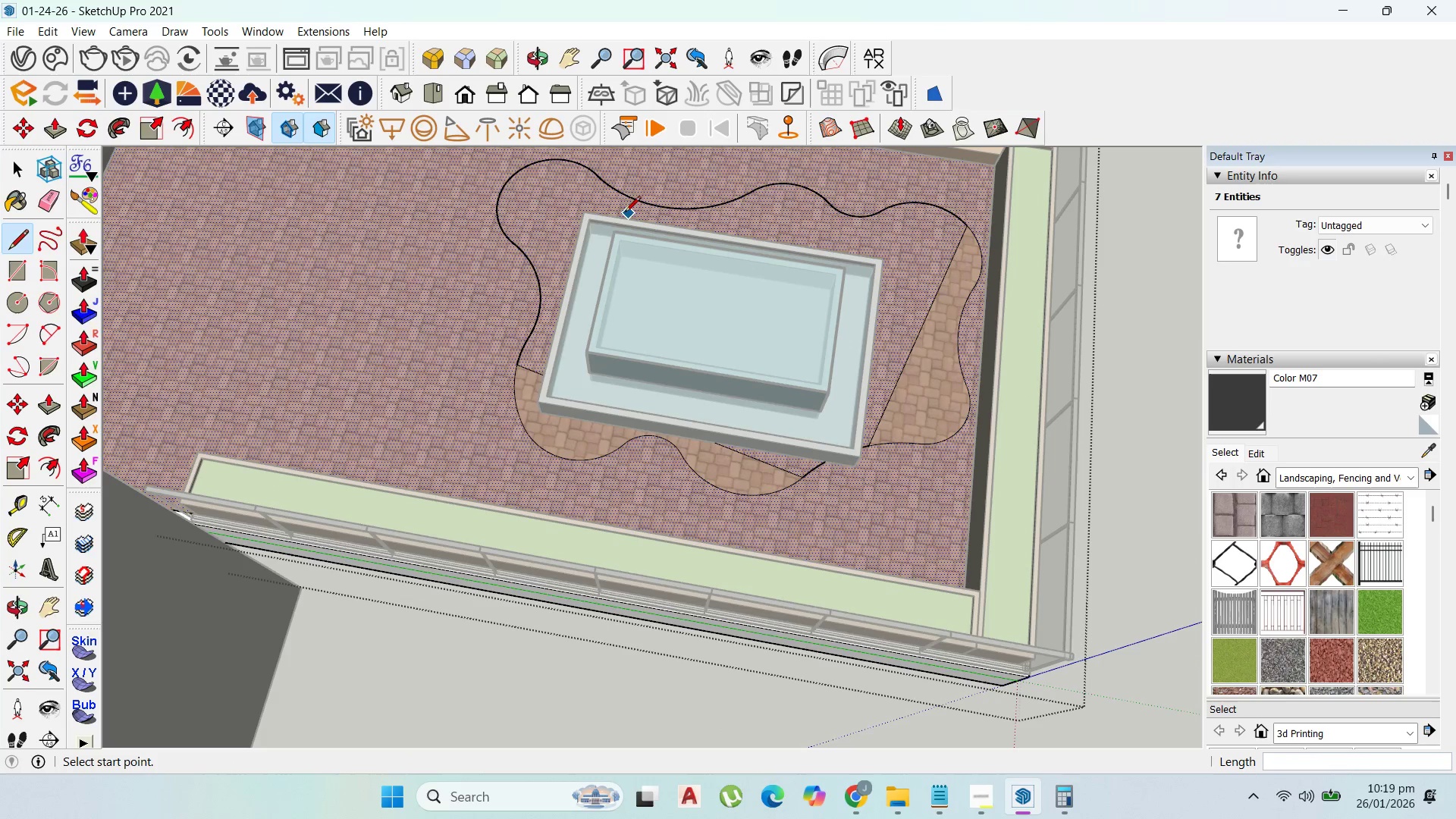 
key(Control+Z)
 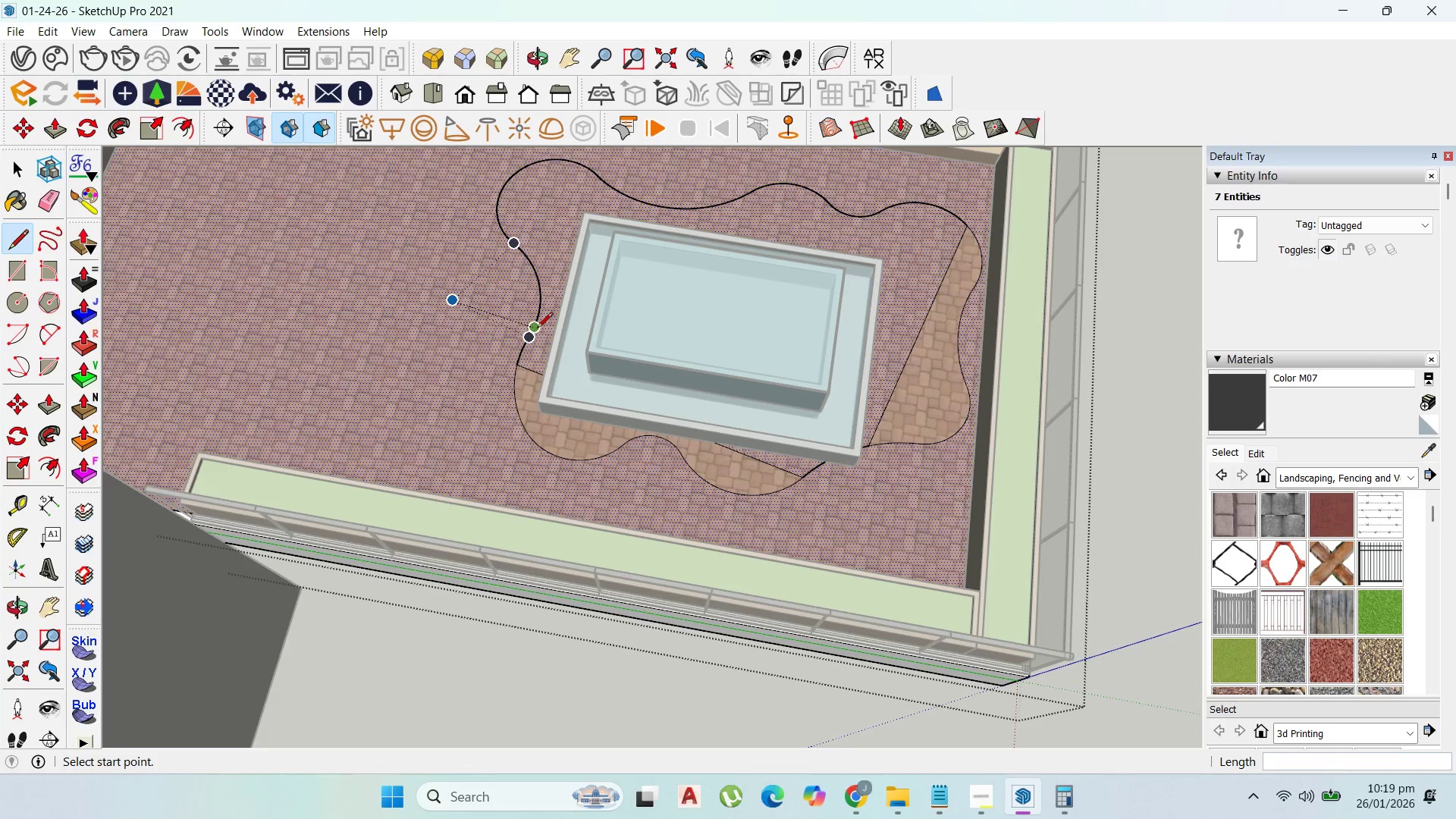 
left_click_drag(start_coordinate=[537, 329], to_coordinate=[544, 318])
 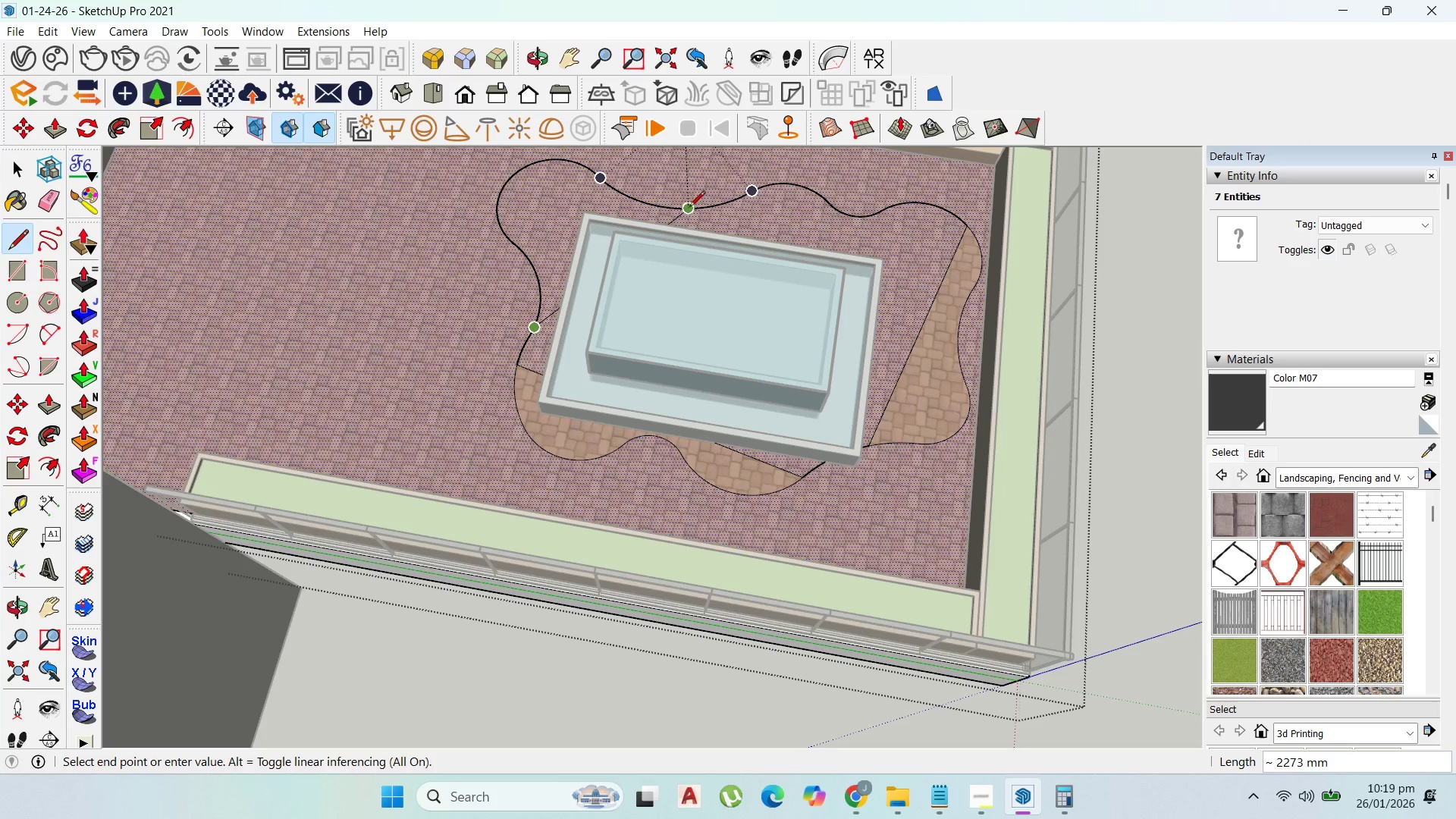 
left_click([689, 208])
 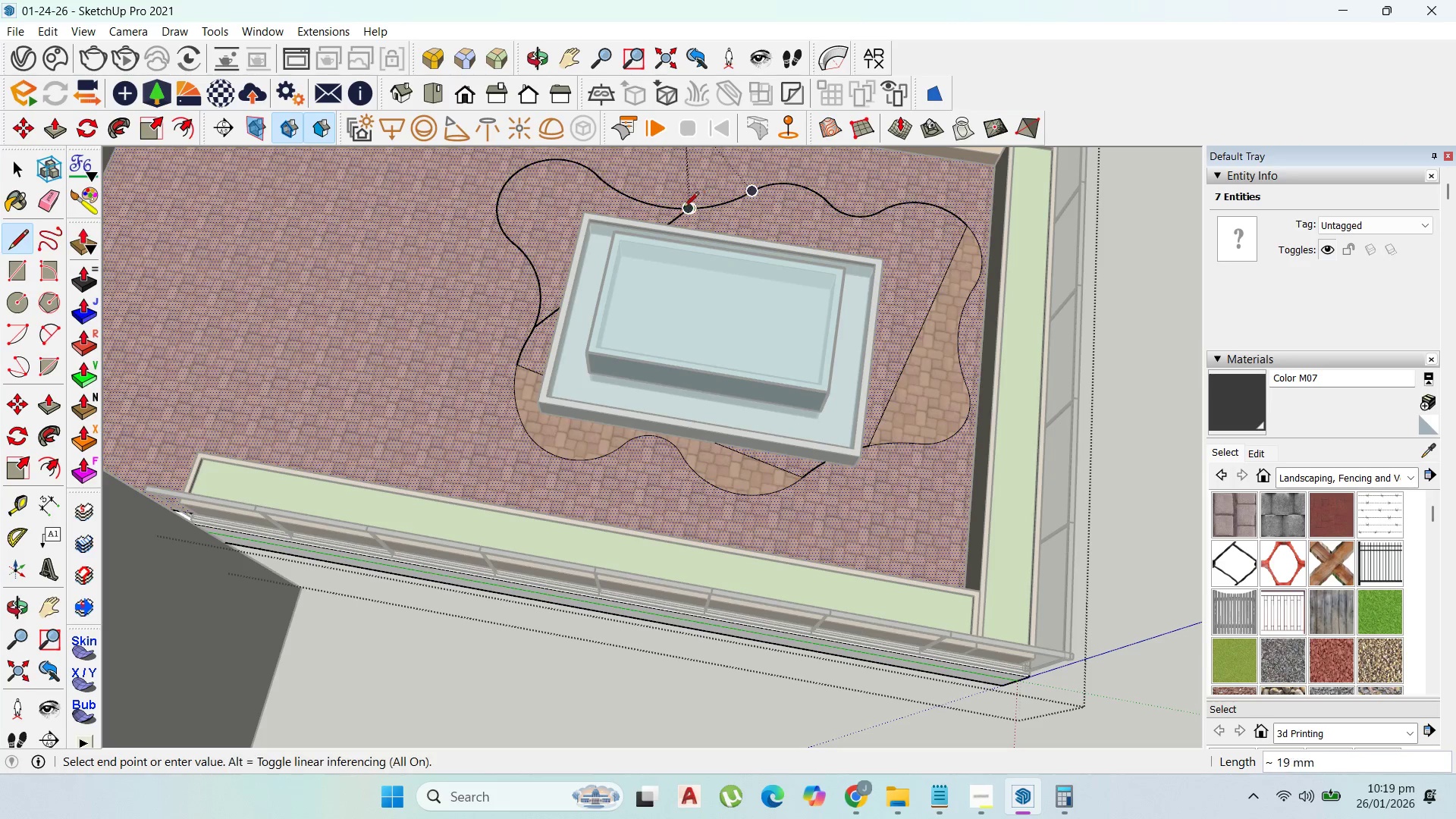 
key(Control+ControlLeft)
 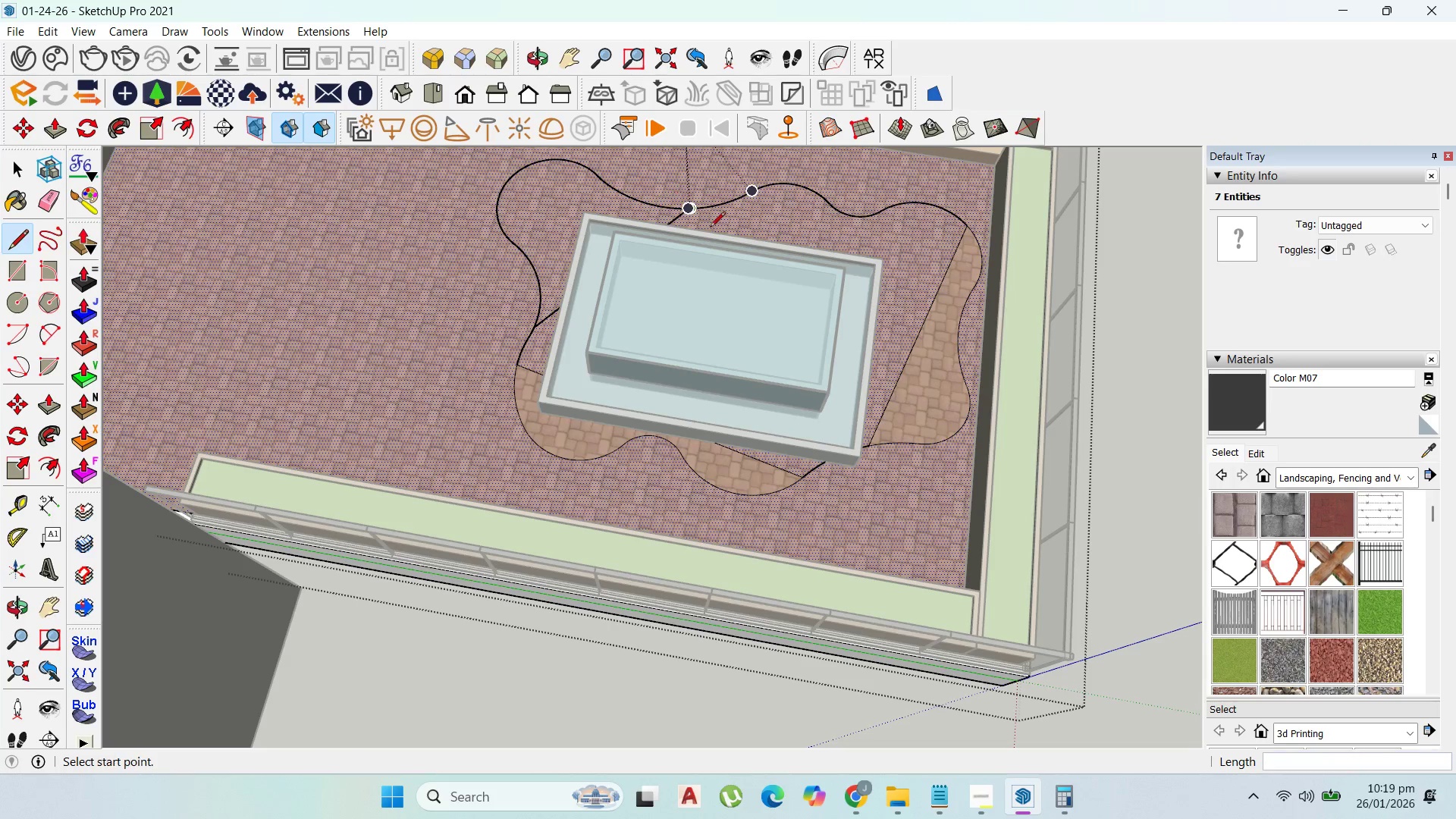 
key(Control+Z)
 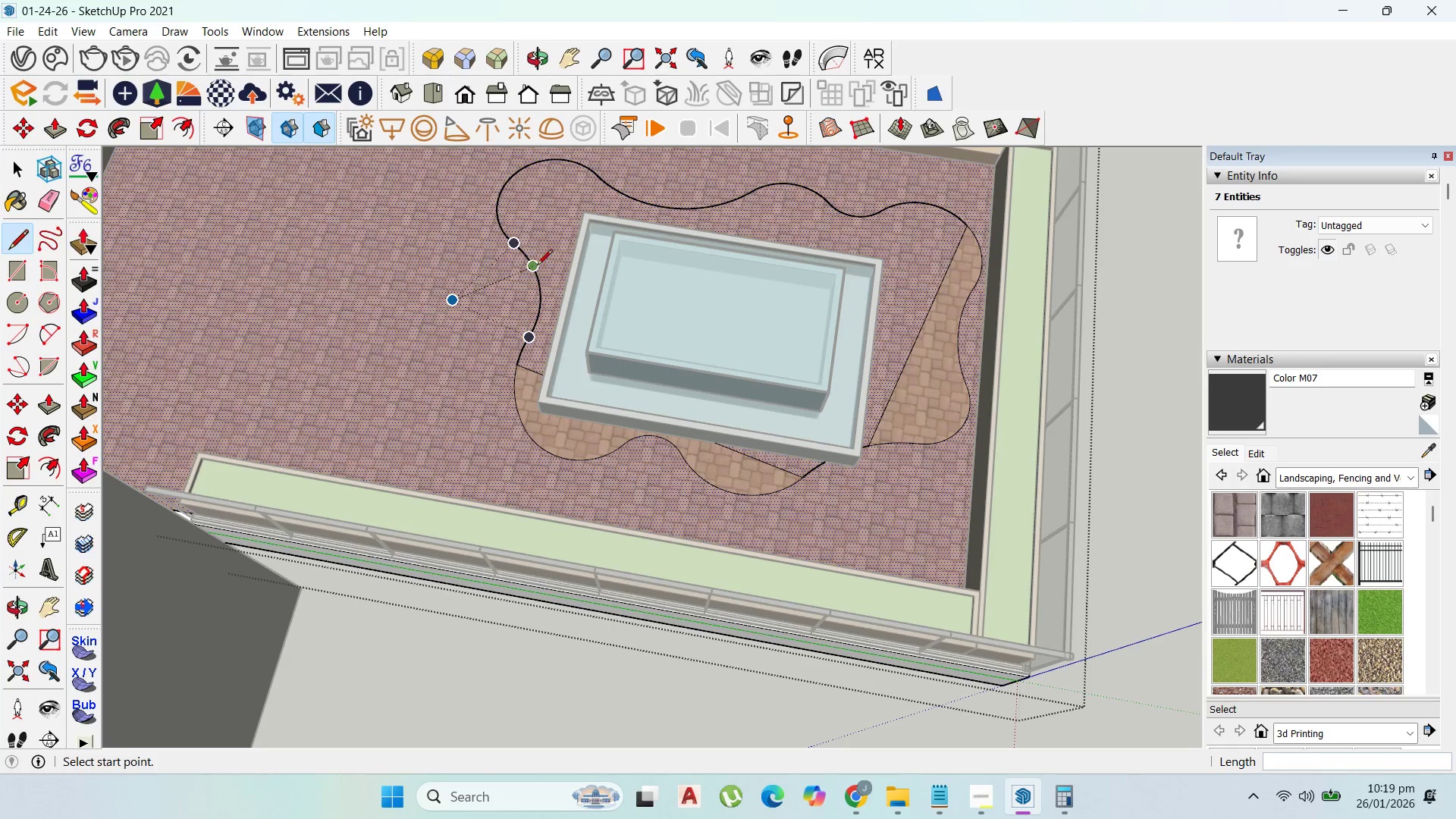 
left_click_drag(start_coordinate=[537, 266], to_coordinate=[563, 260])
 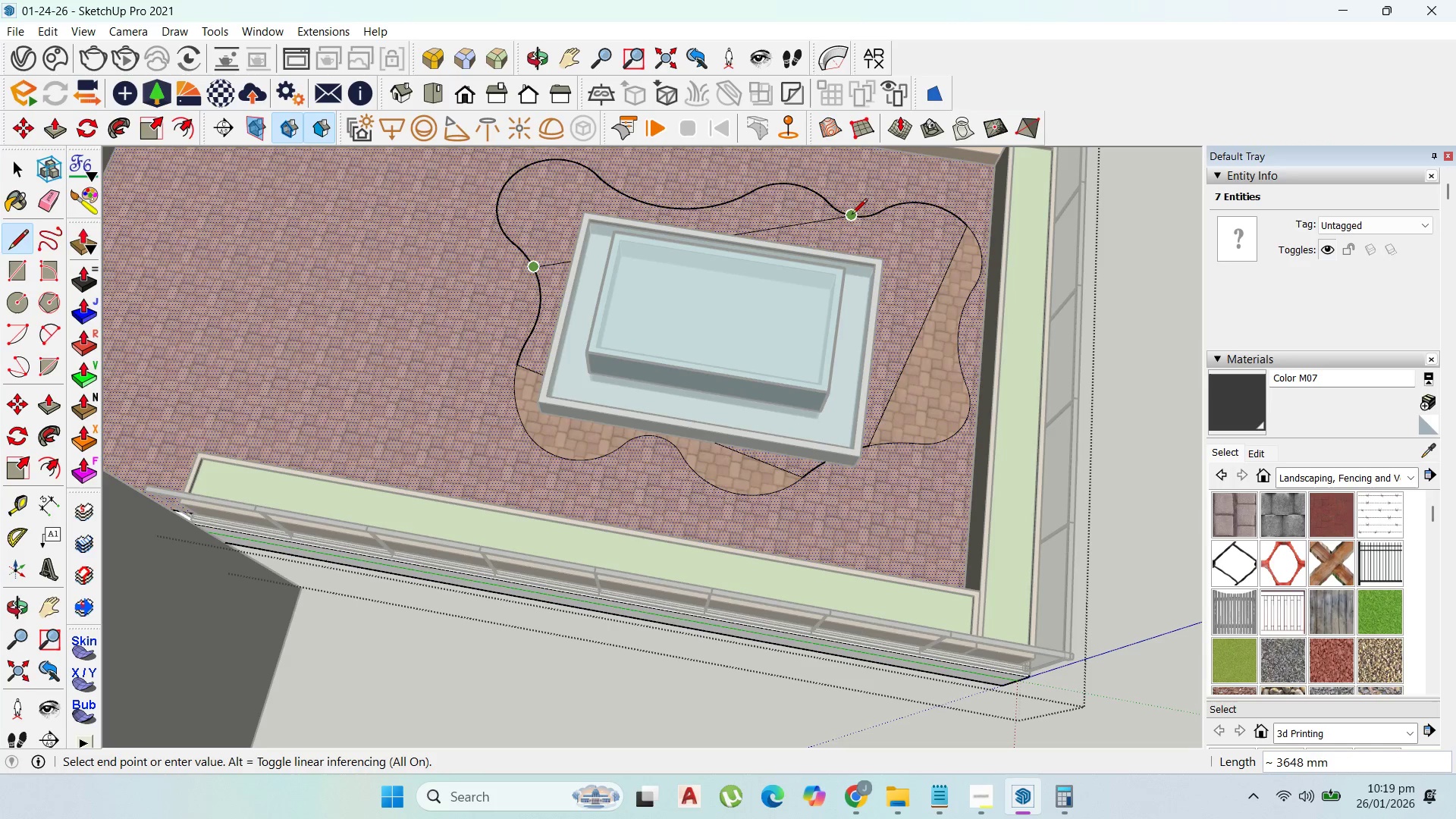 
left_click([853, 215])
 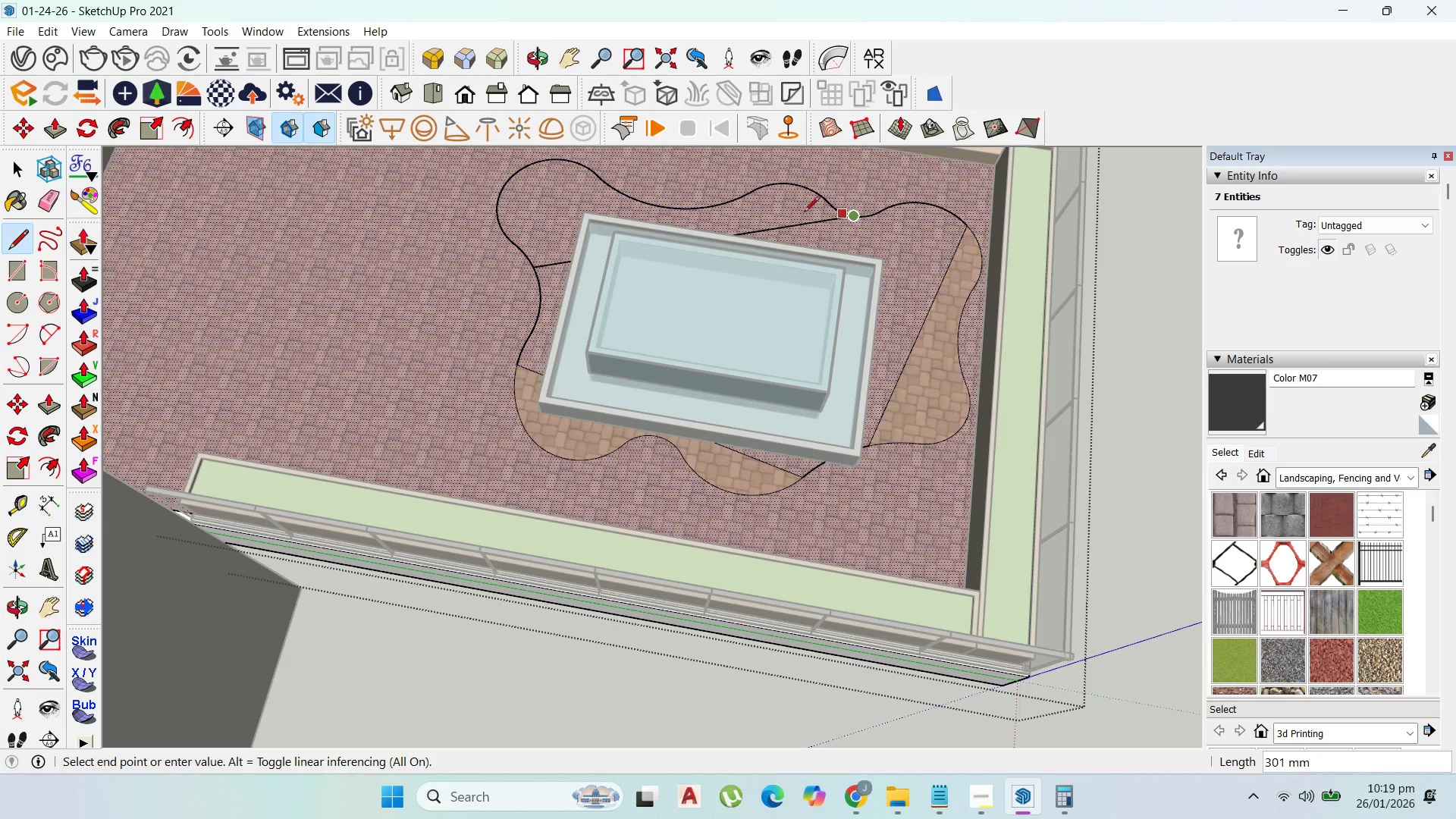 
key(Control+ControlLeft)
 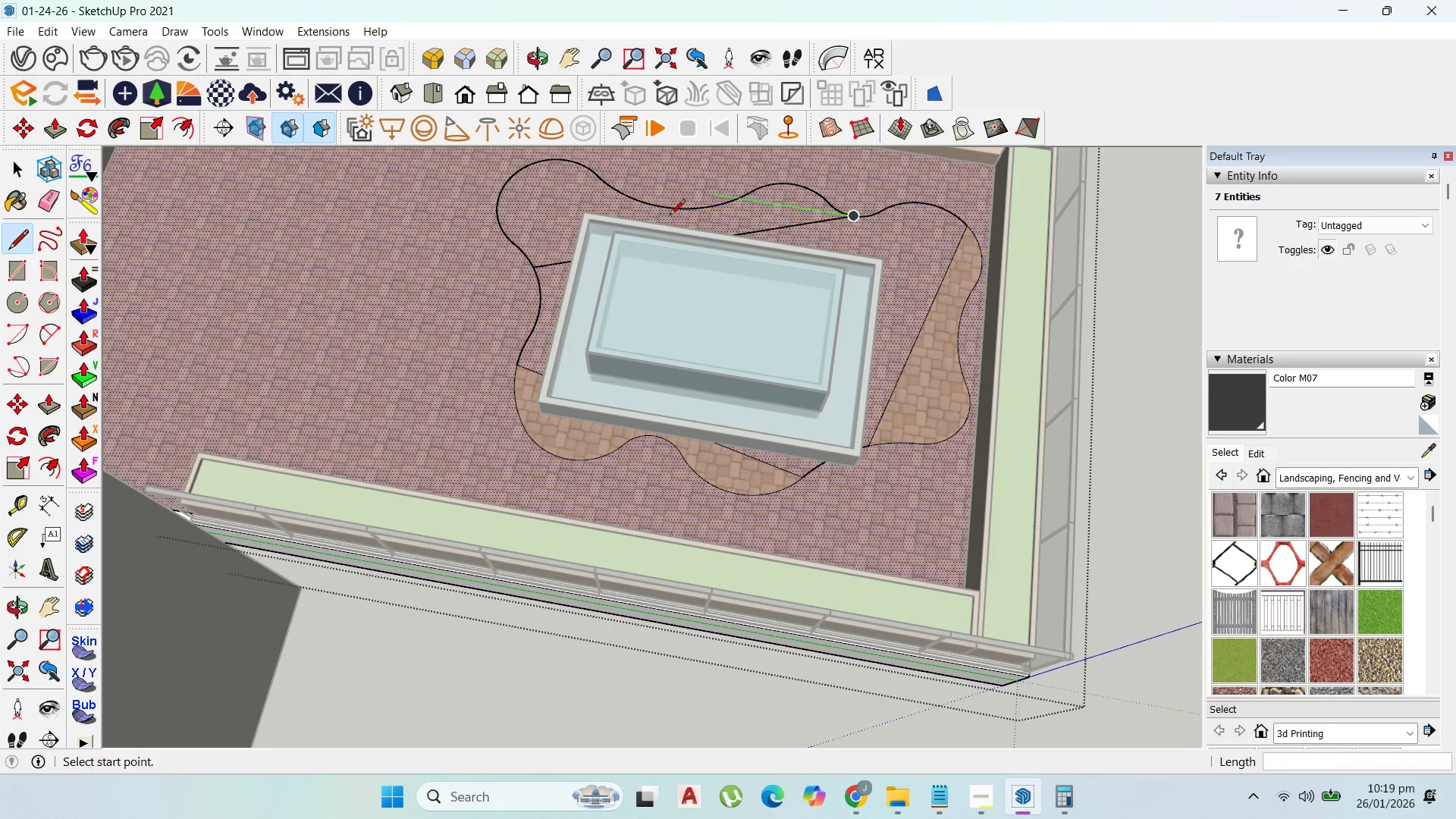 
key(Control+Z)
 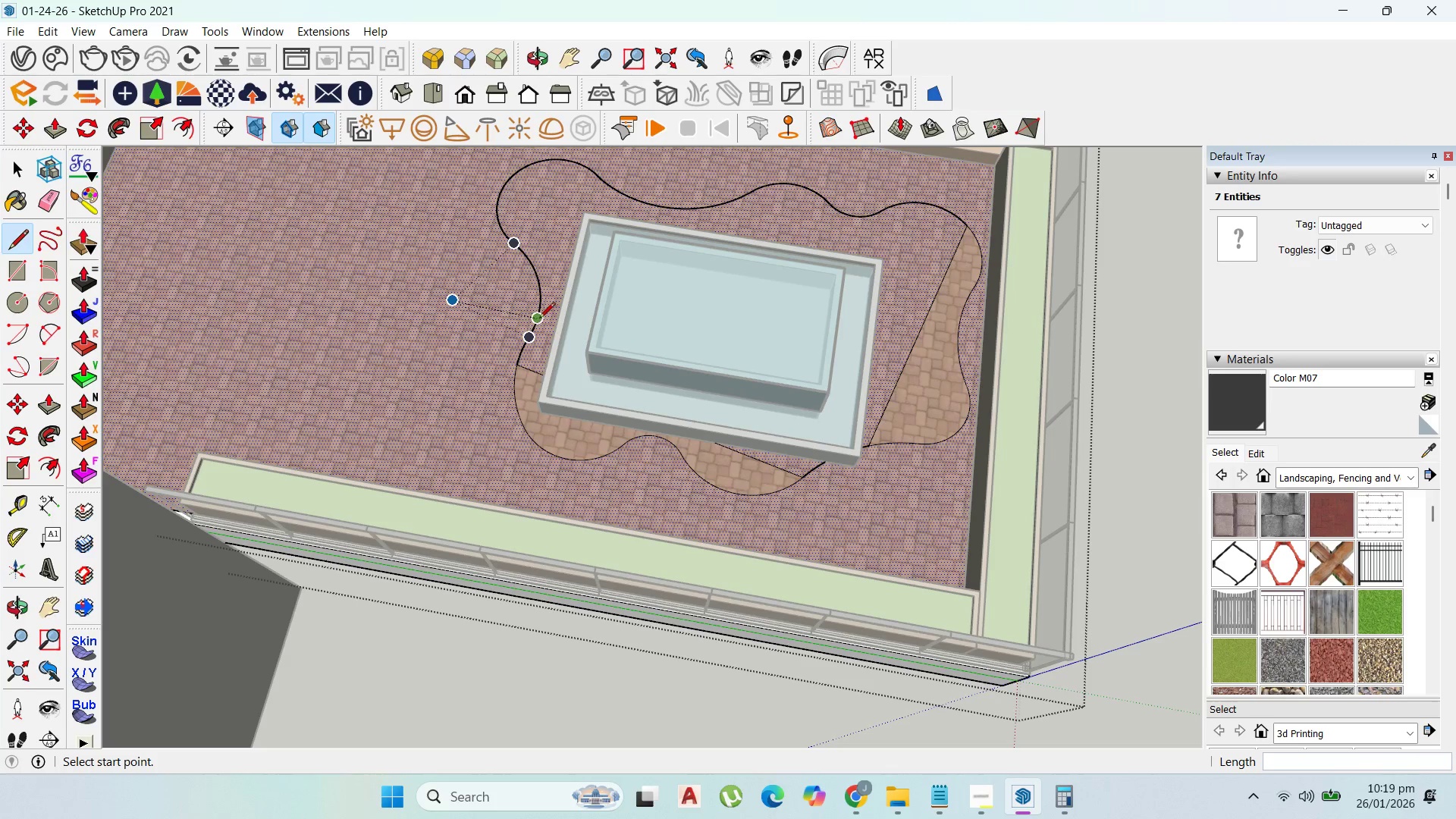 
left_click_drag(start_coordinate=[538, 318], to_coordinate=[540, 312])
 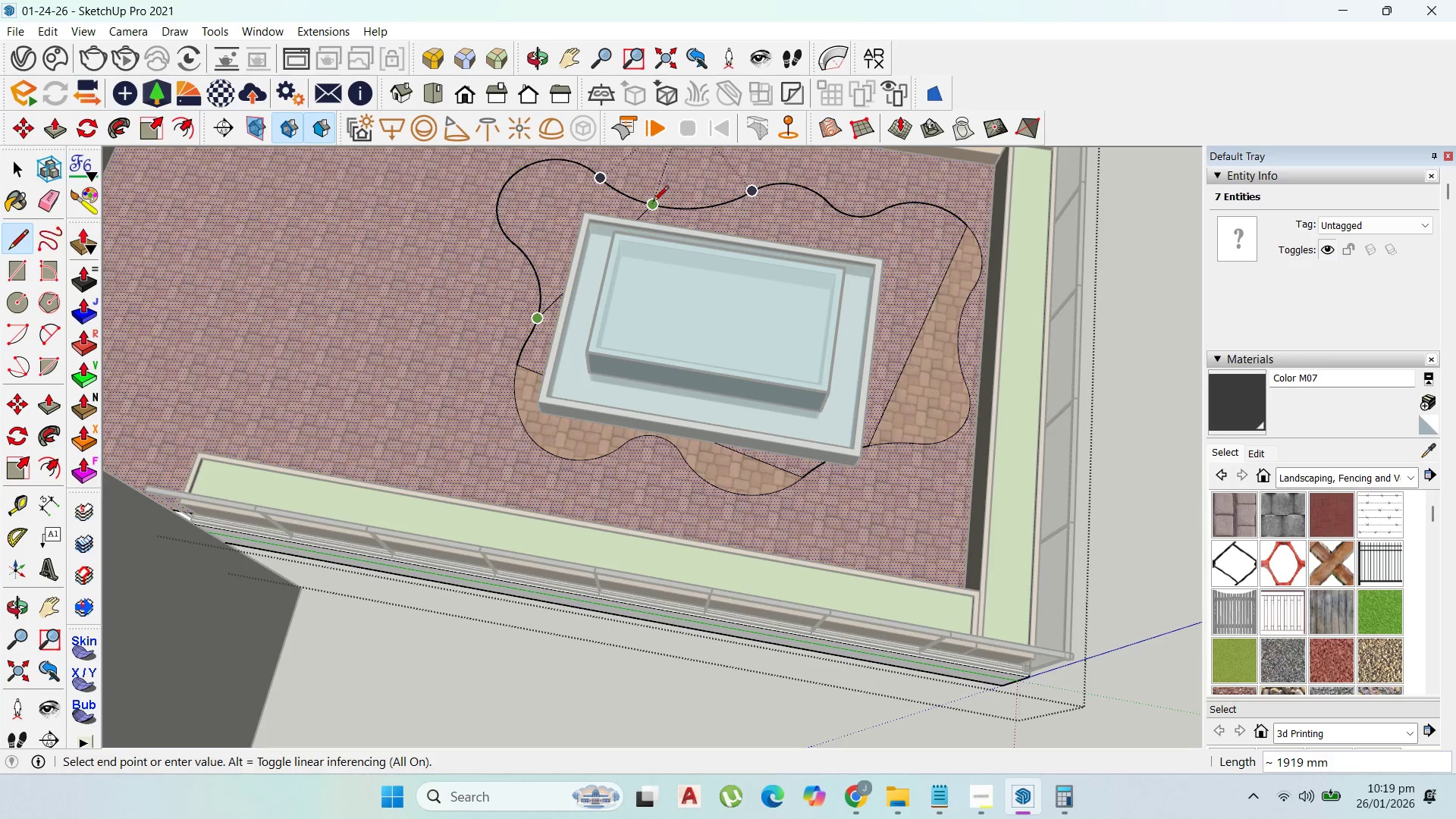 
left_click([653, 202])
 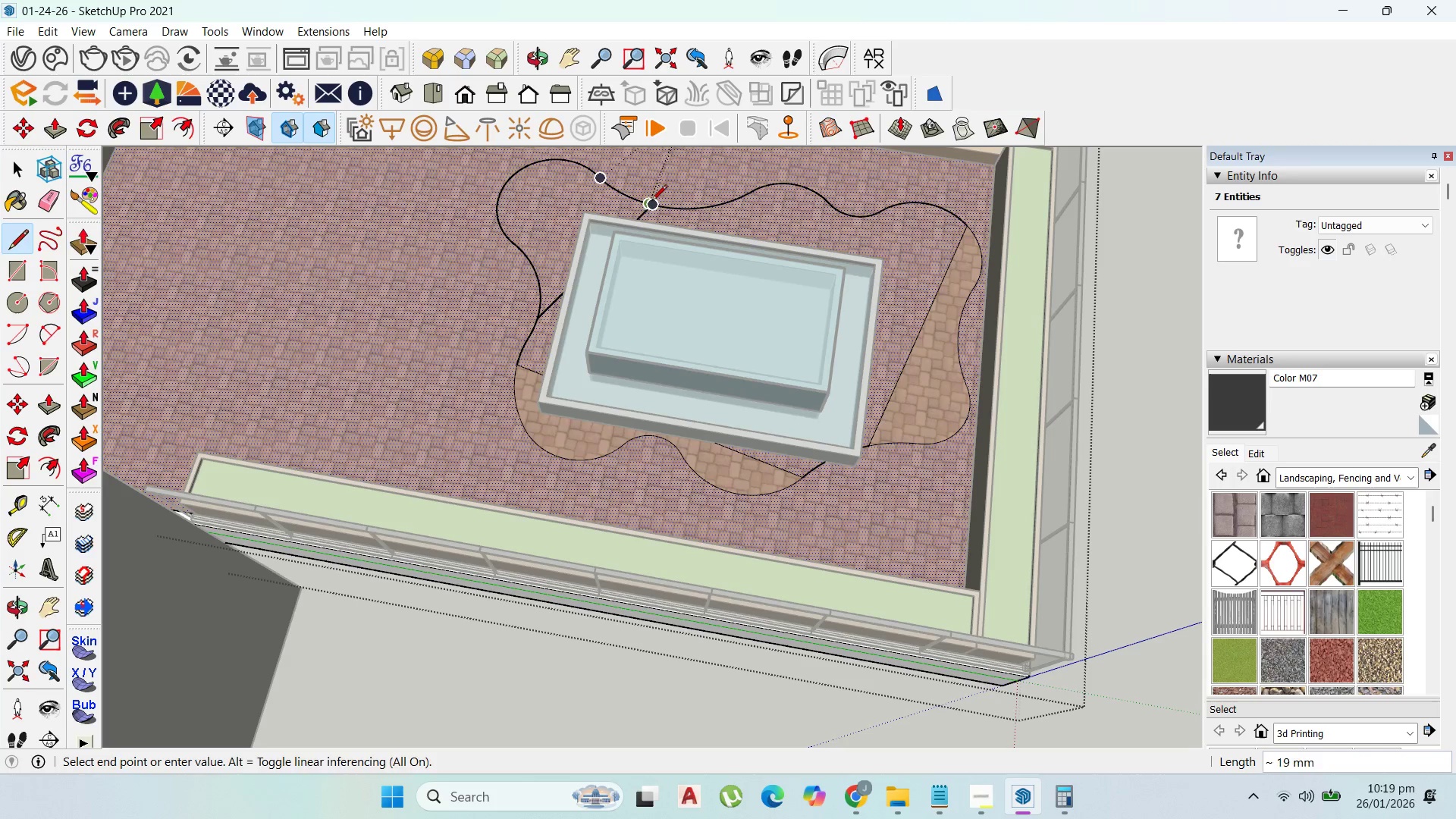 
key(Control+Z)
 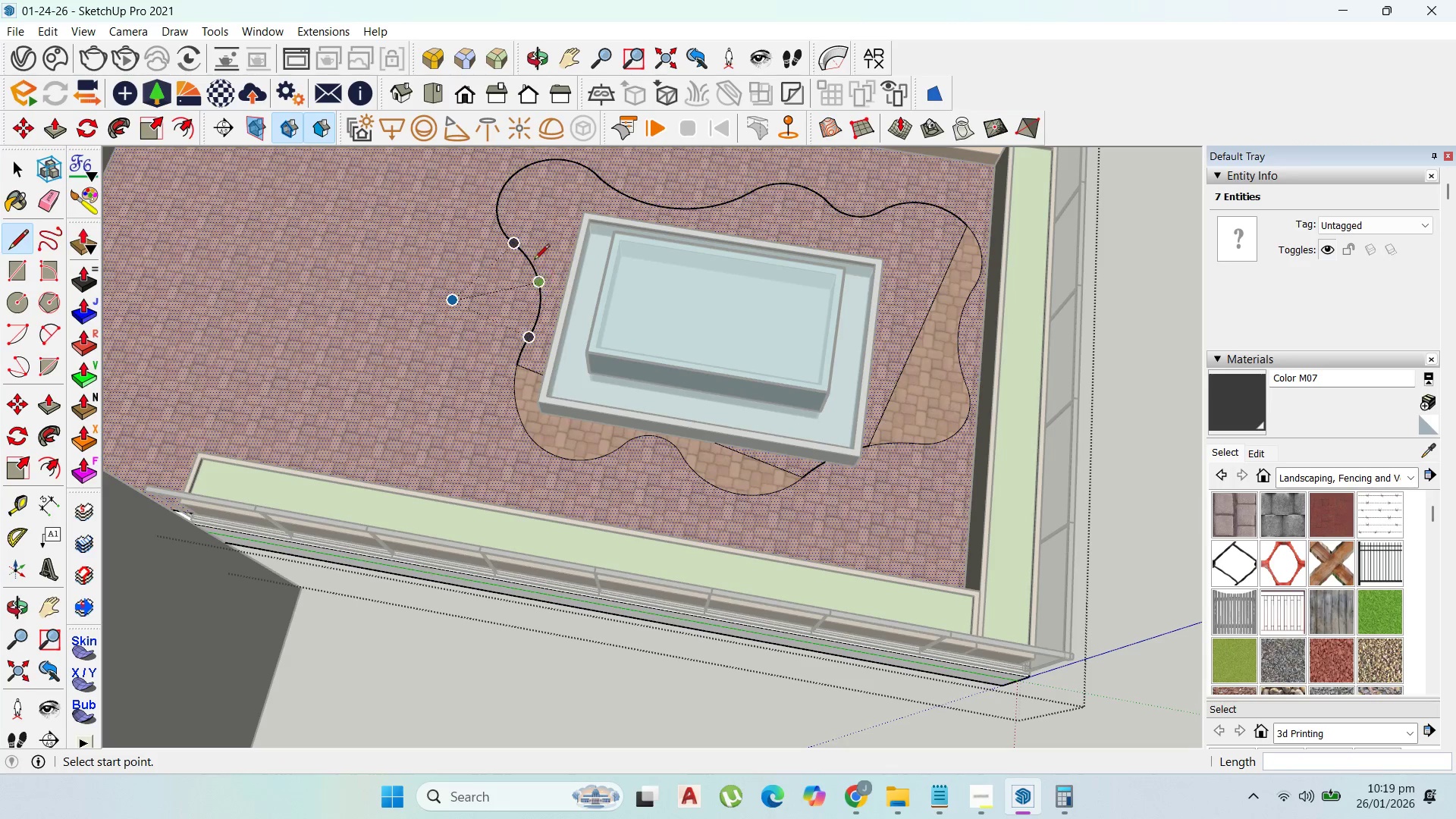 
left_click_drag(start_coordinate=[531, 253], to_coordinate=[535, 261])
 